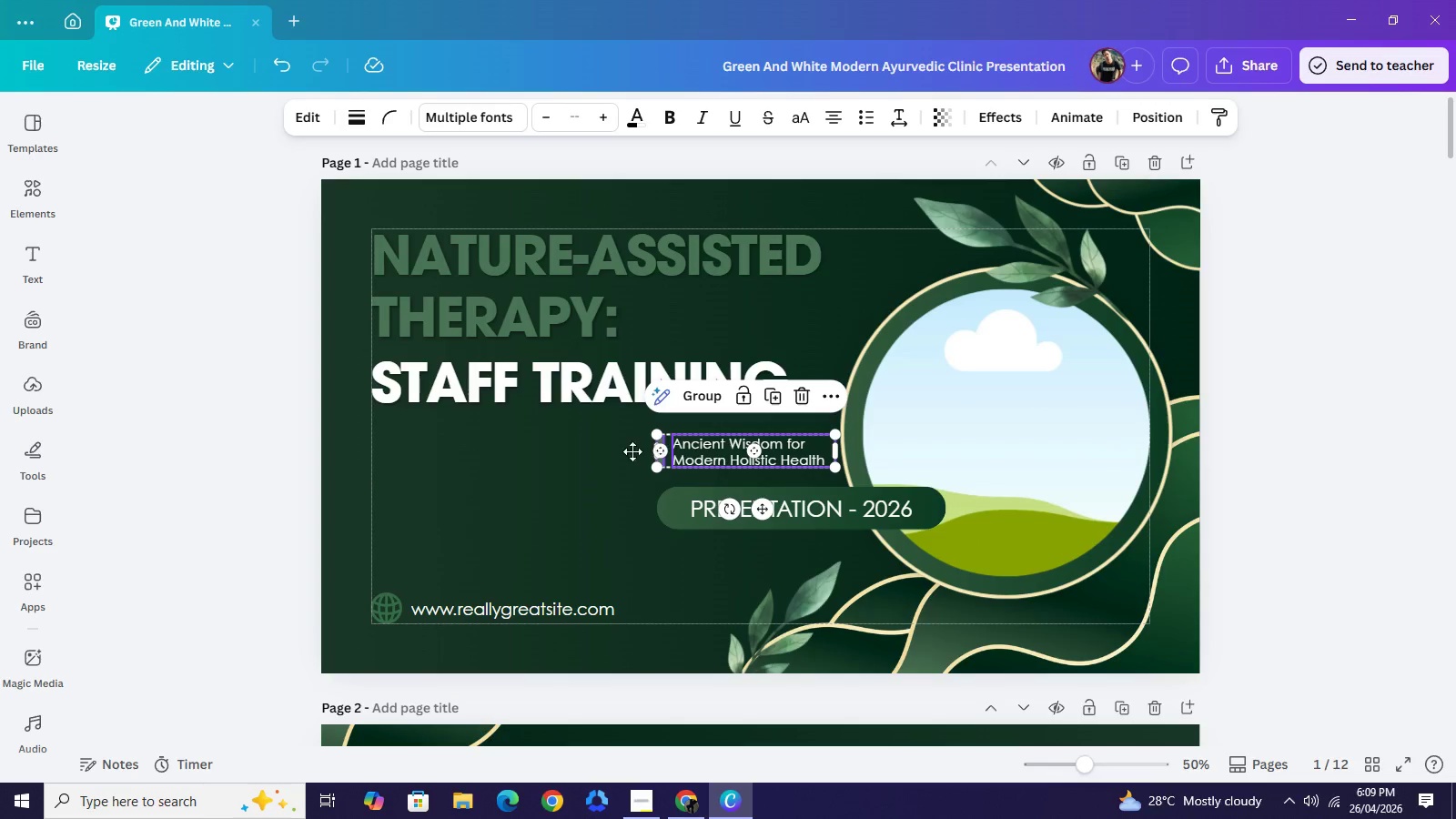 
left_click_drag(start_coordinate=[686, 453], to_coordinate=[403, 445])
 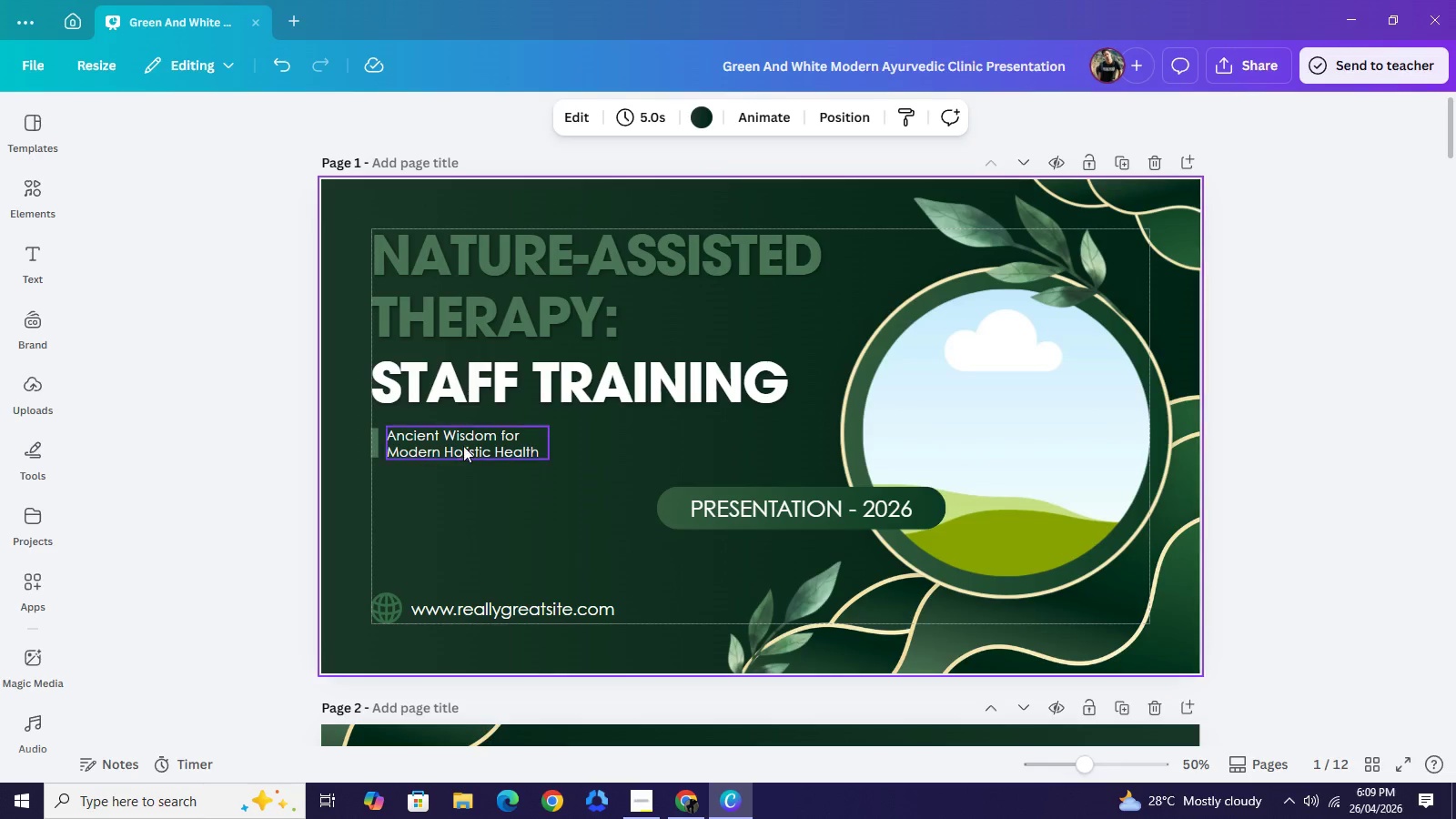 
double_click([463, 446])
 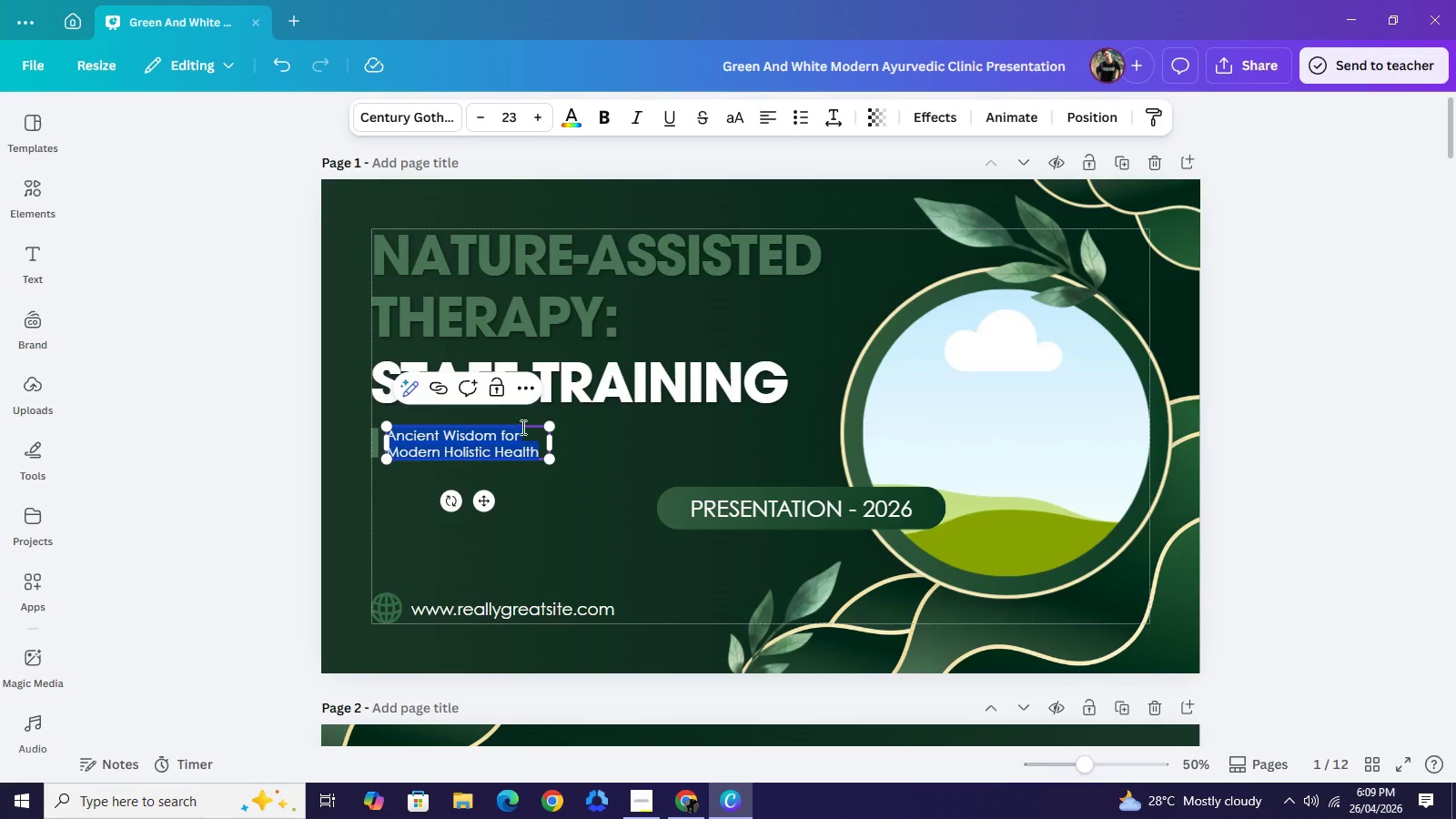 
left_click_drag(start_coordinate=[550, 449], to_coordinate=[744, 444])
 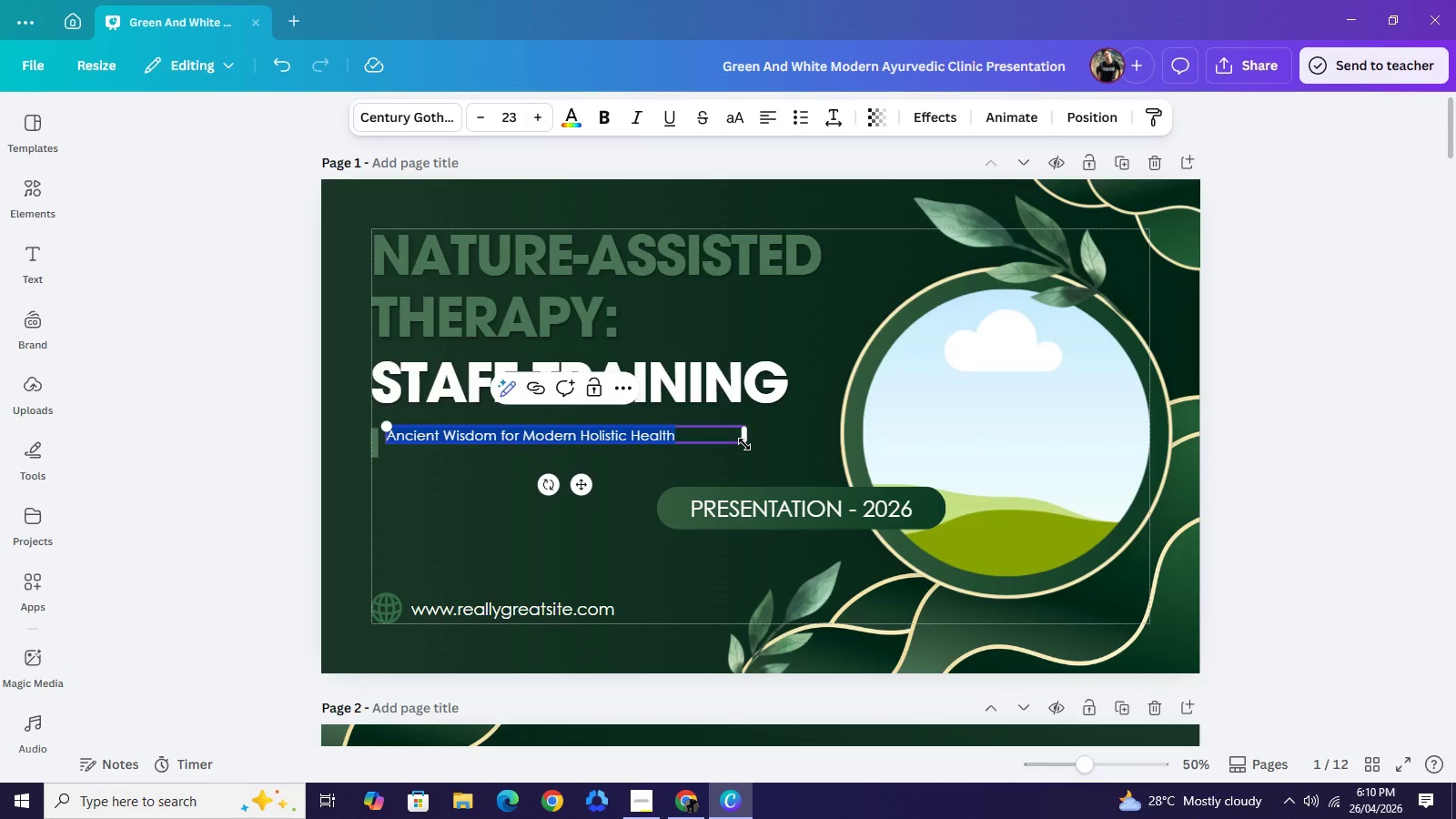 
type(Inr)
key(Backspace)
type(etgrating)
 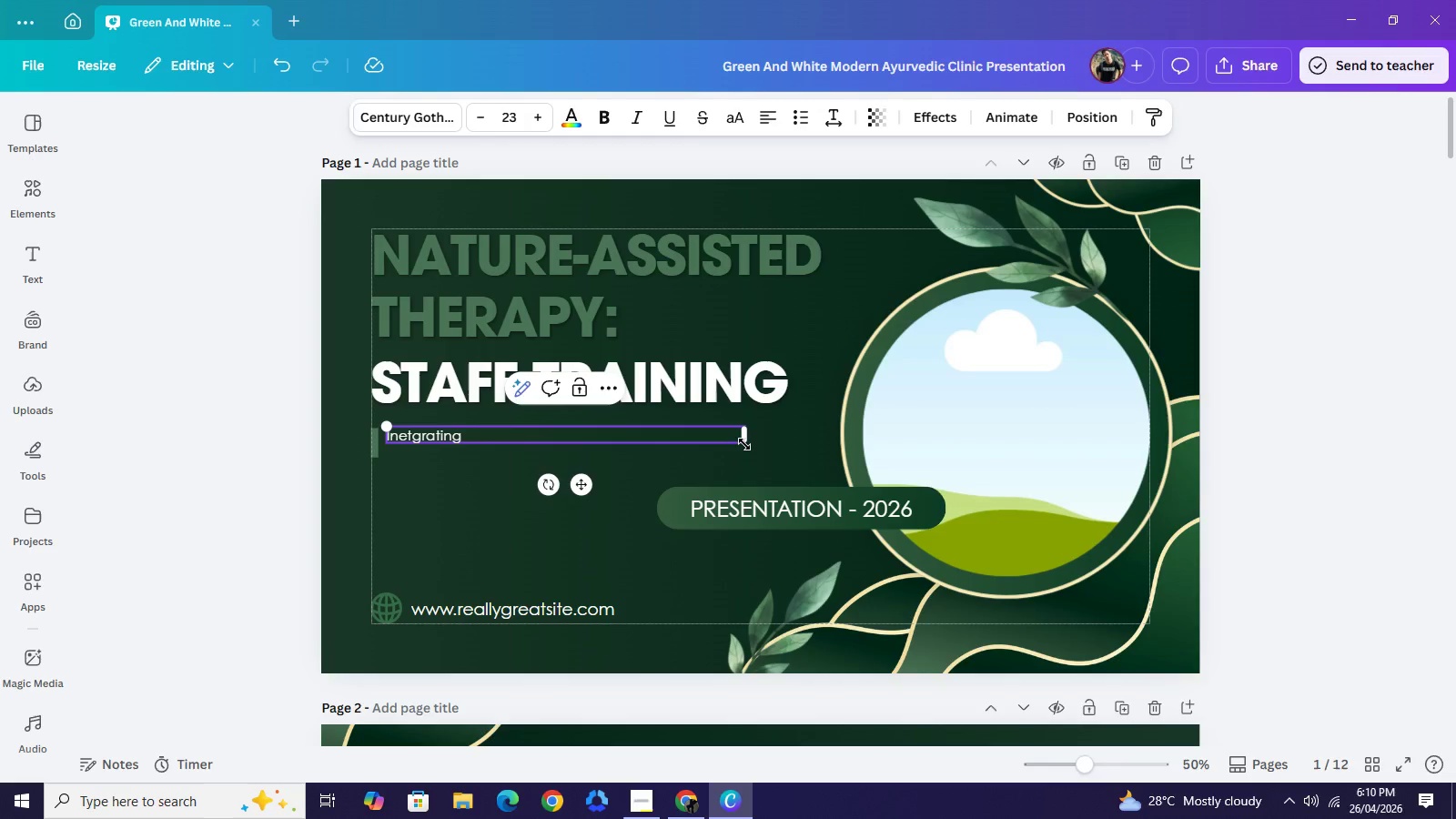 
wait(10.44)
 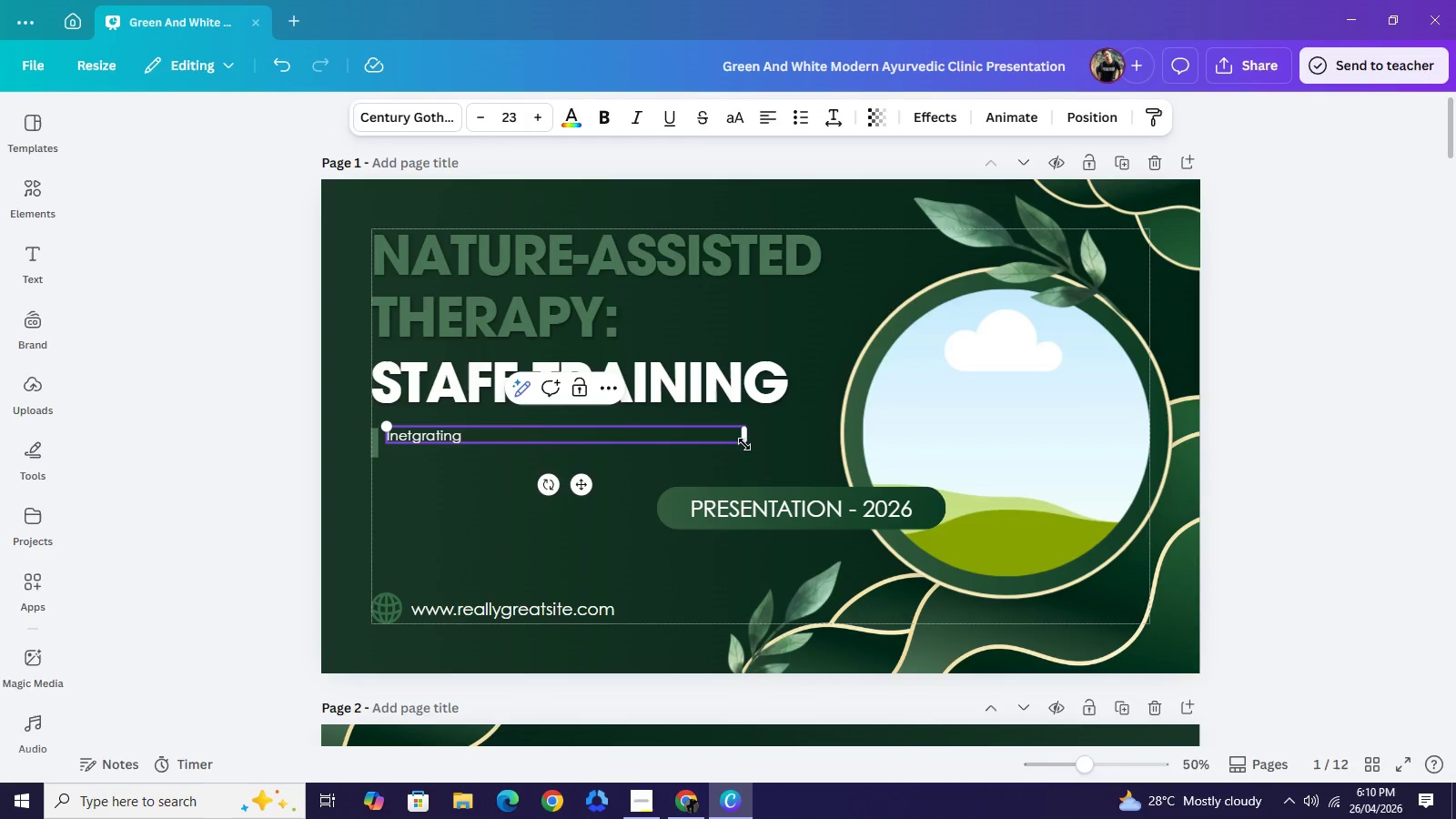 
key(ArrowLeft)
 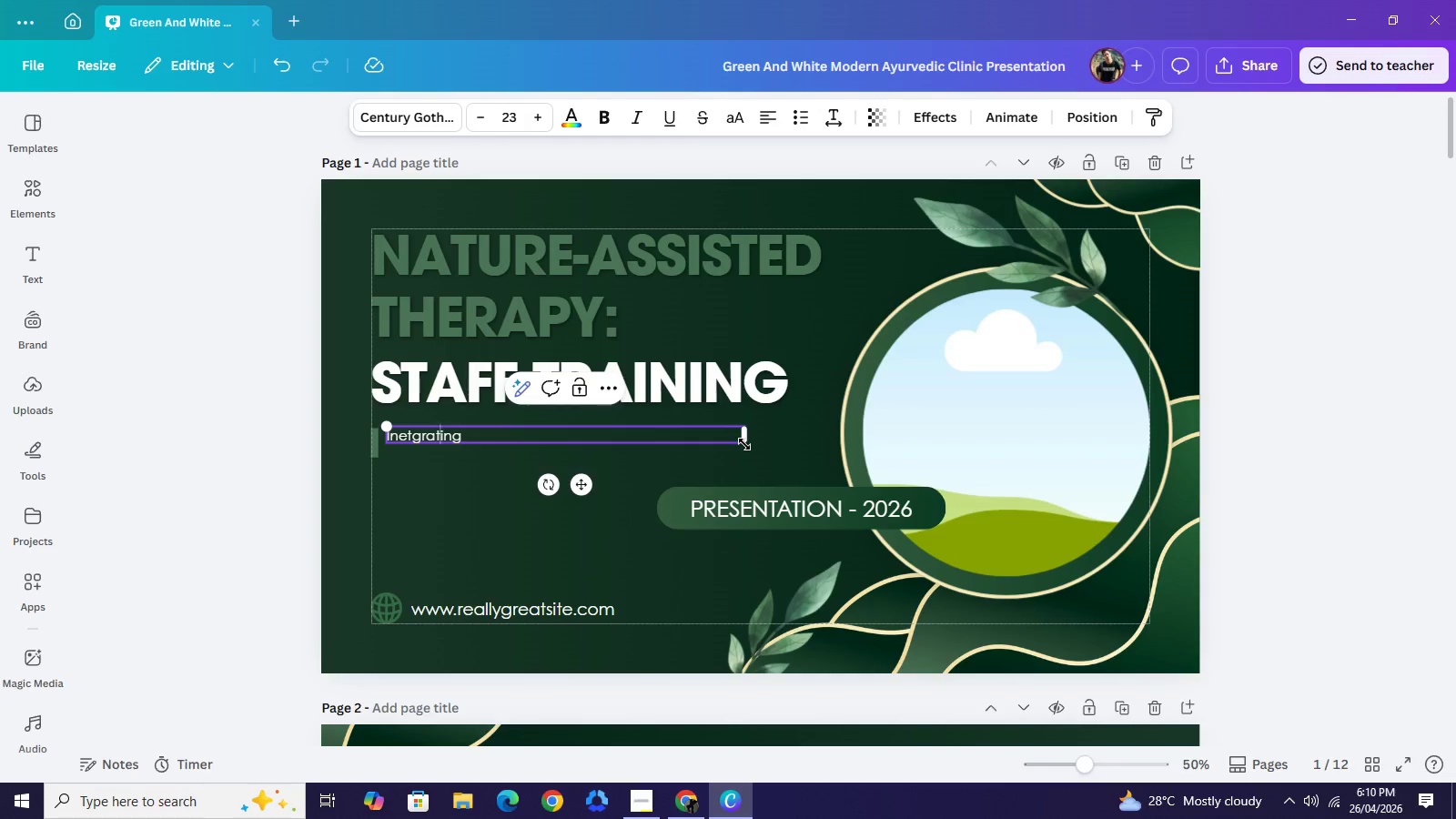 
key(ArrowLeft)
 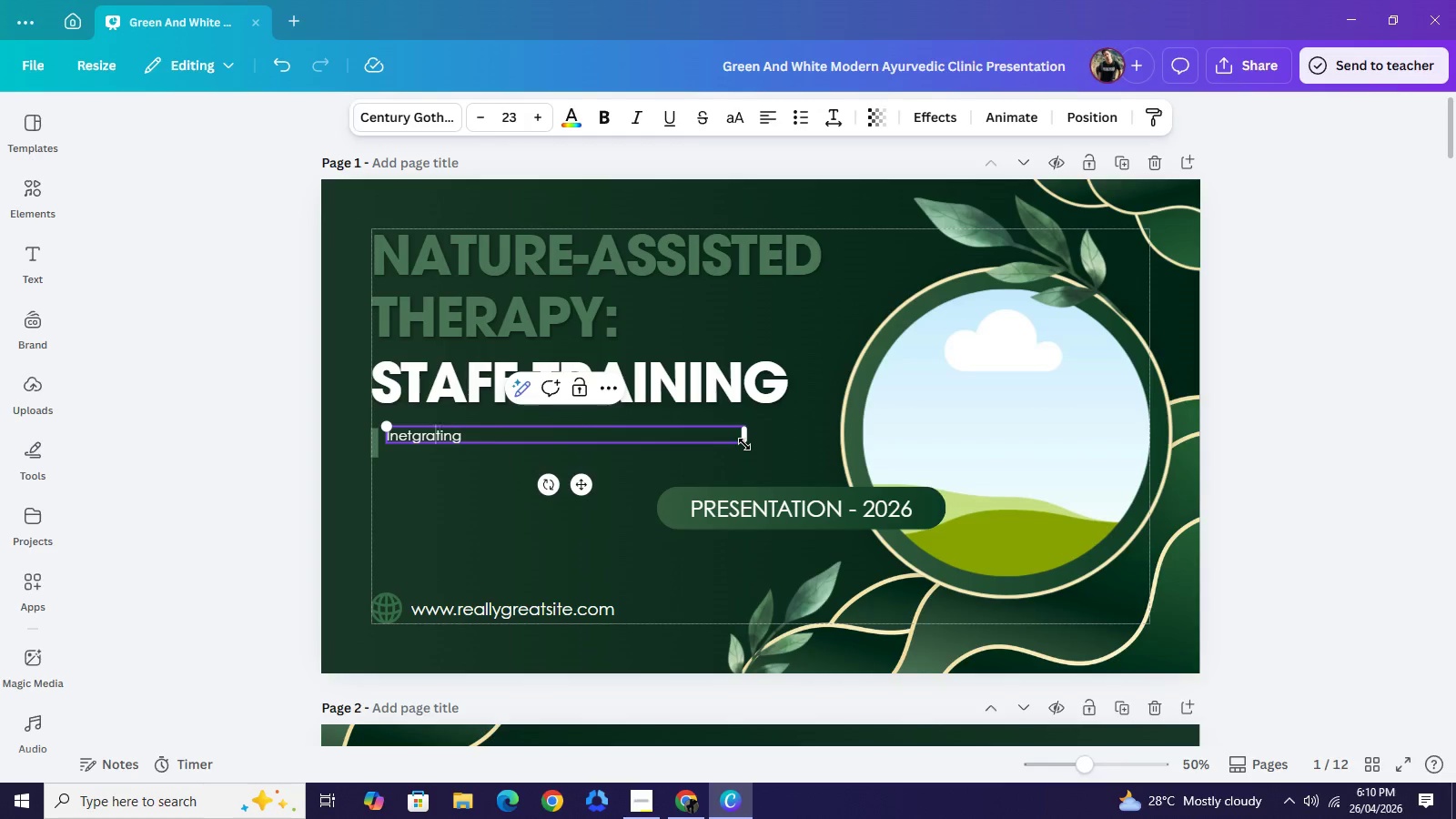 
key(ArrowLeft)
 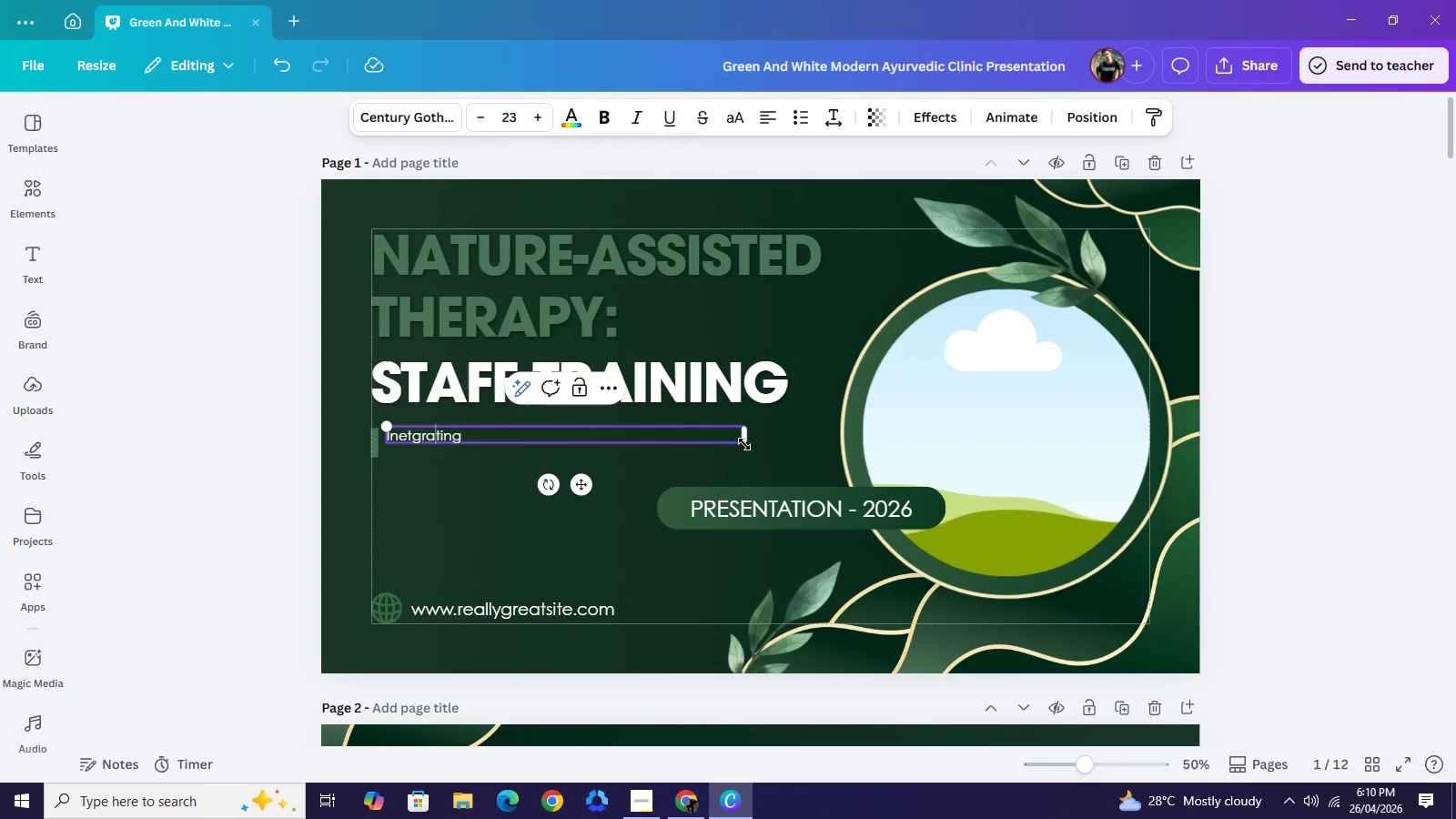 
key(ArrowLeft)
 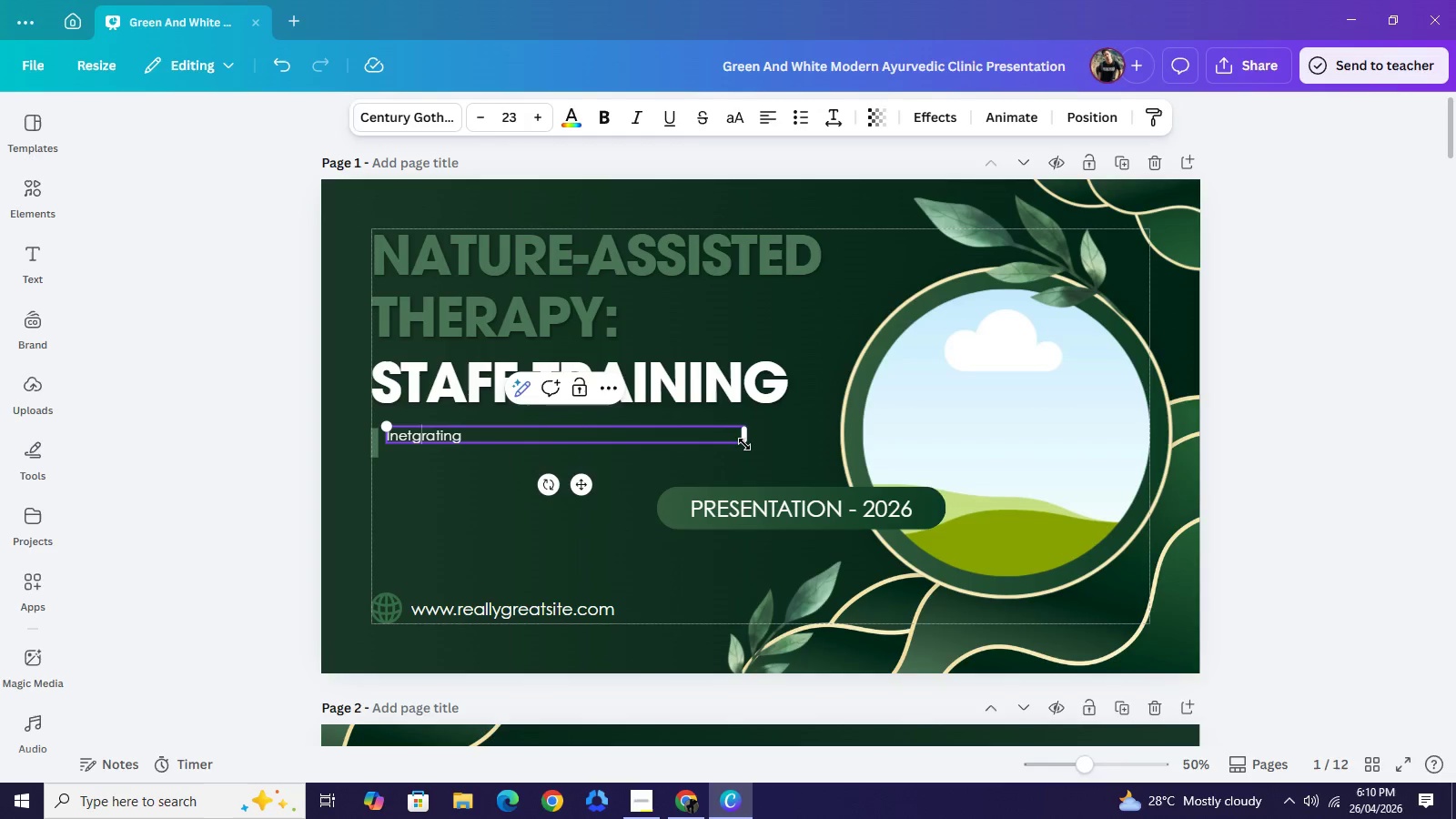 
key(ArrowLeft)
 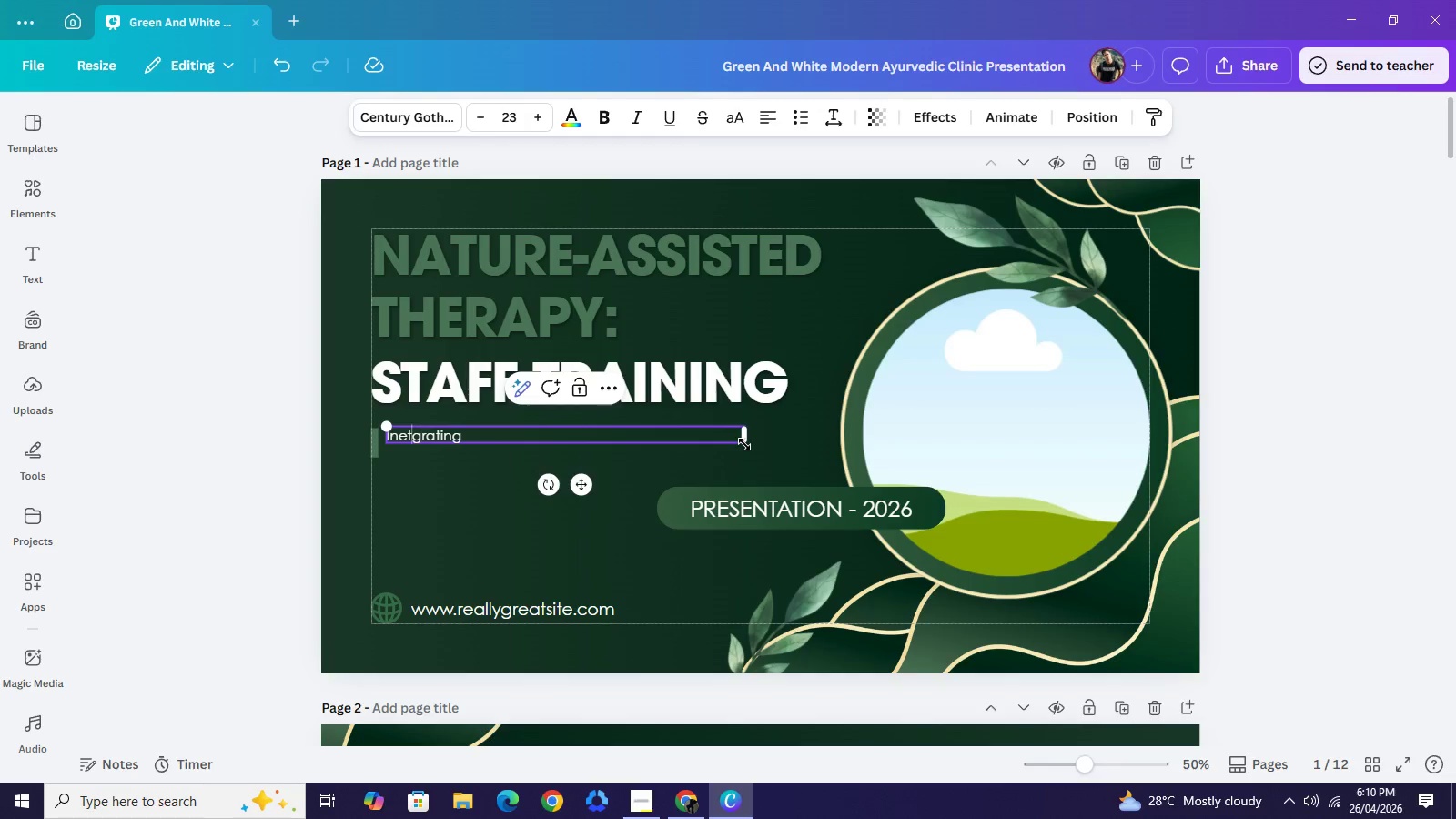 
key(ArrowLeft)
 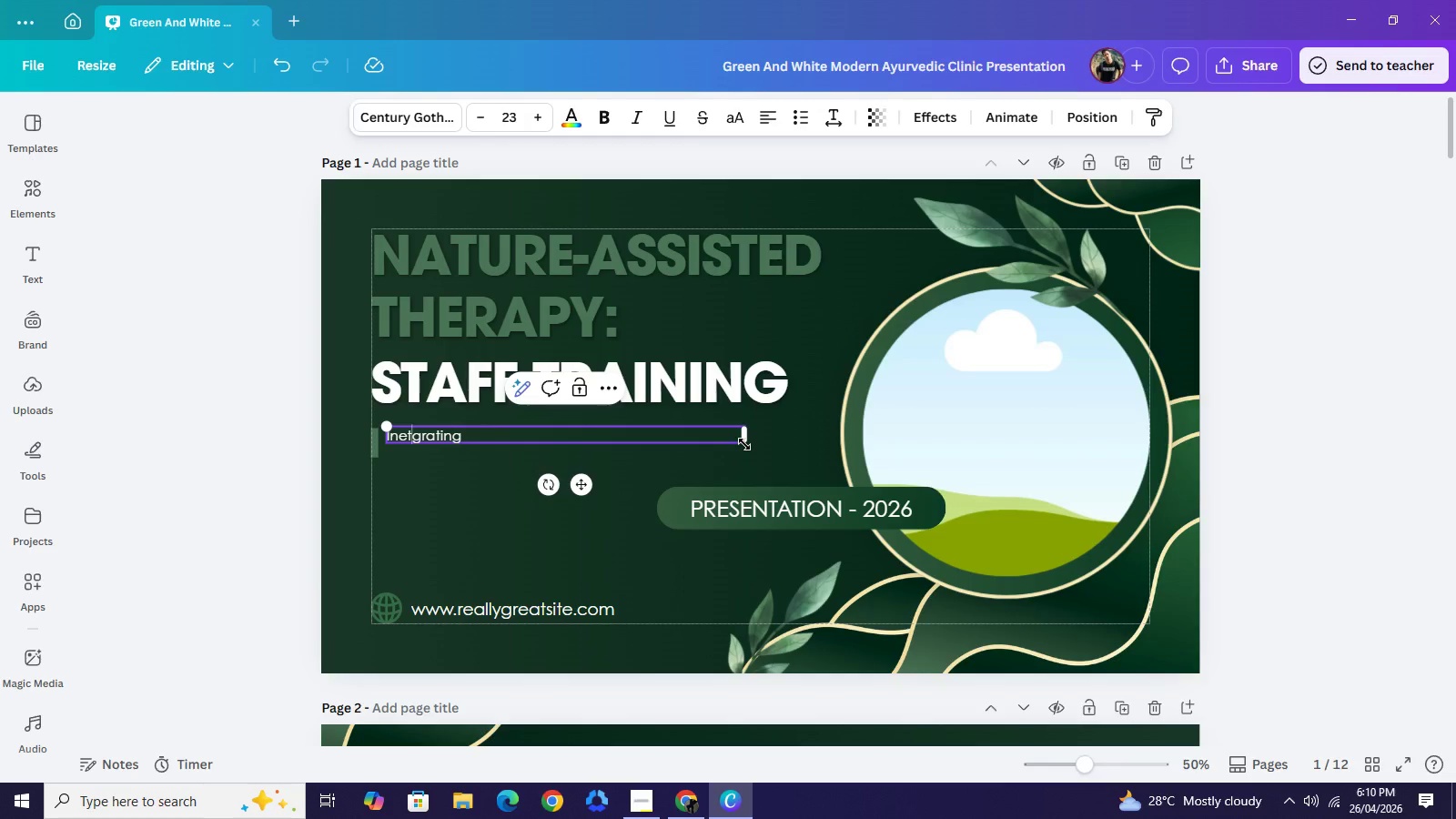 
key(ArrowLeft)
 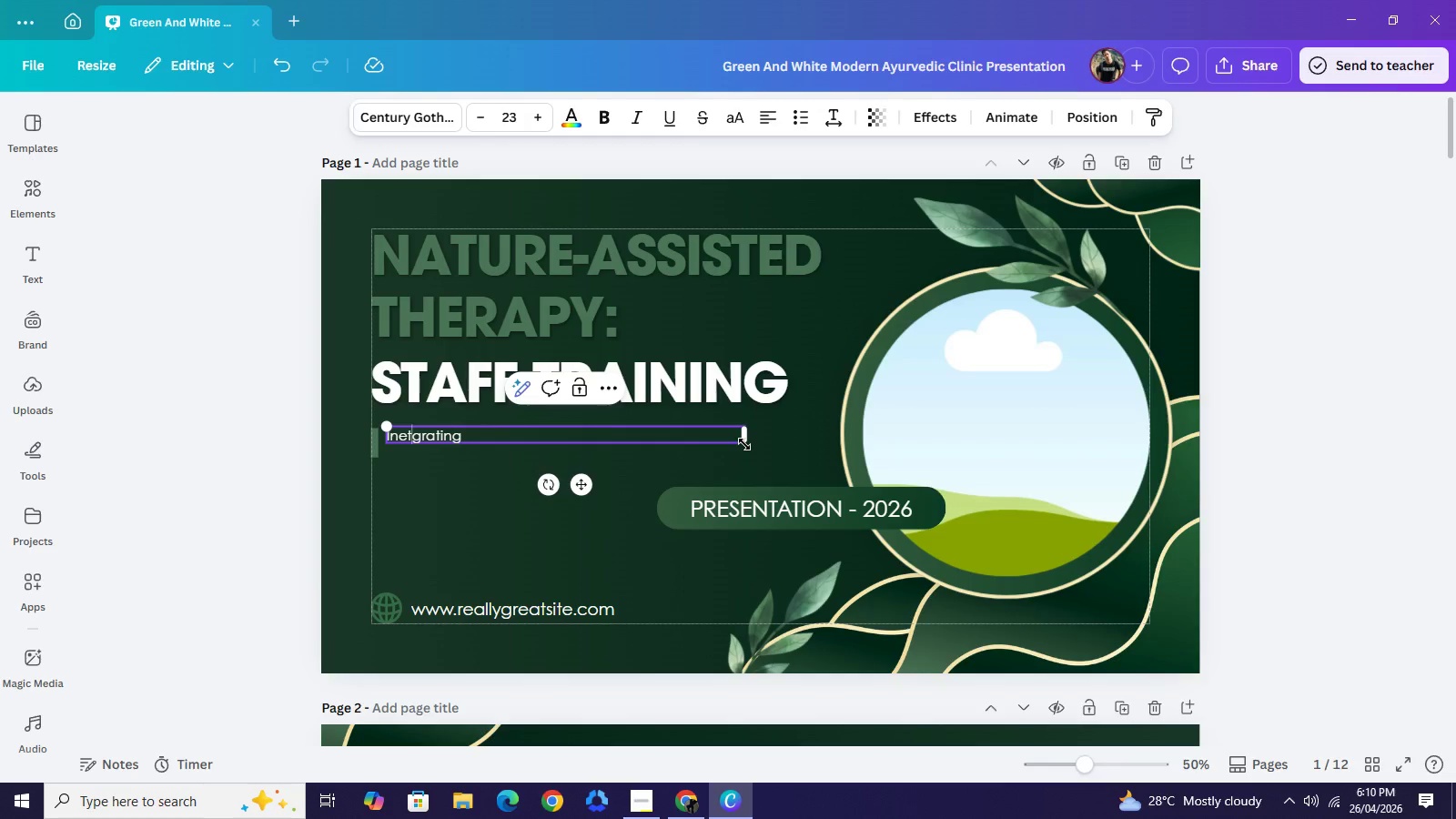 
key(ArrowLeft)
 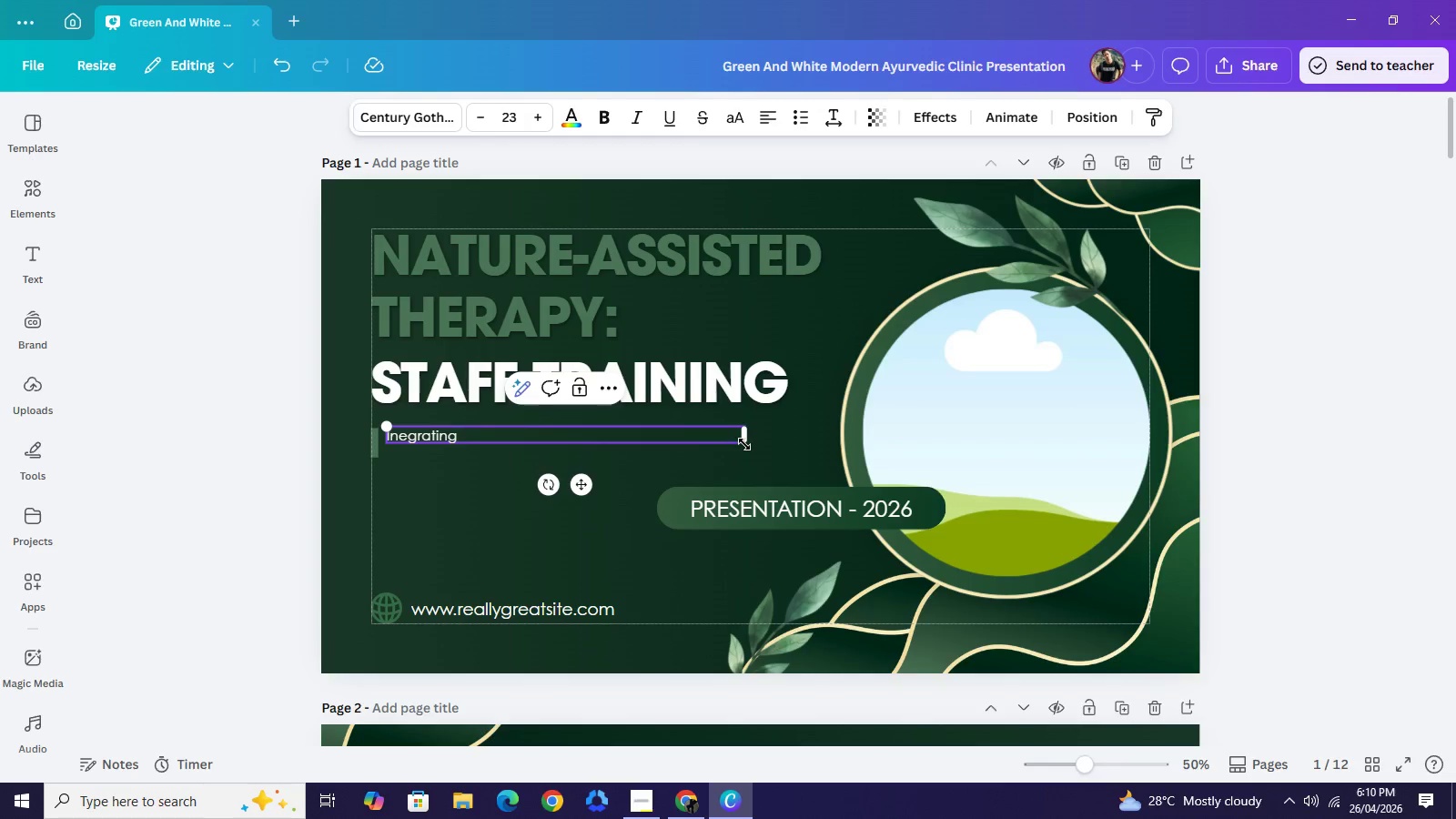 
key(Backspace)
key(Backspace)
type(te)
 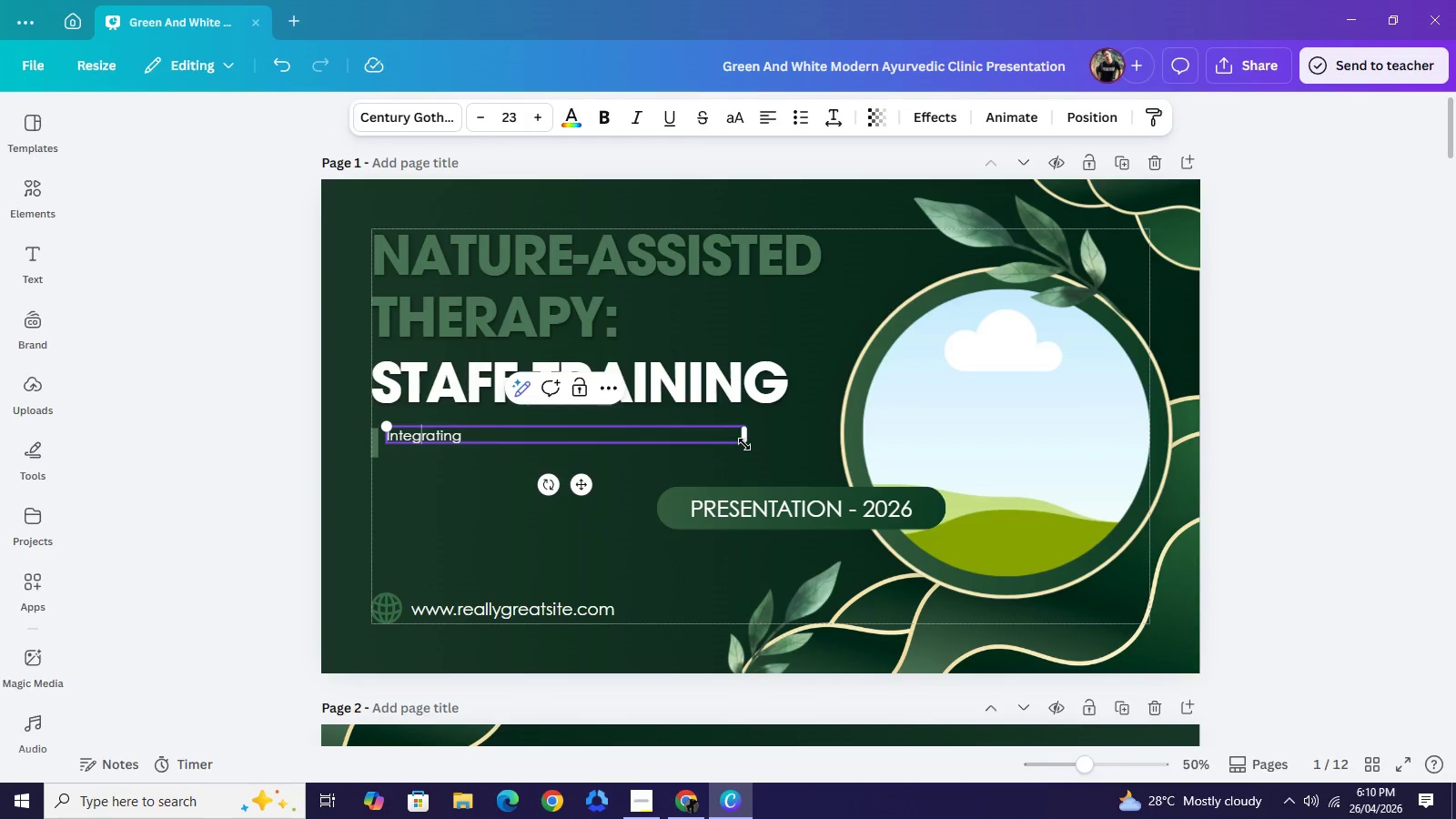 
hold_key(key=ArrowRight, duration=0.95)
 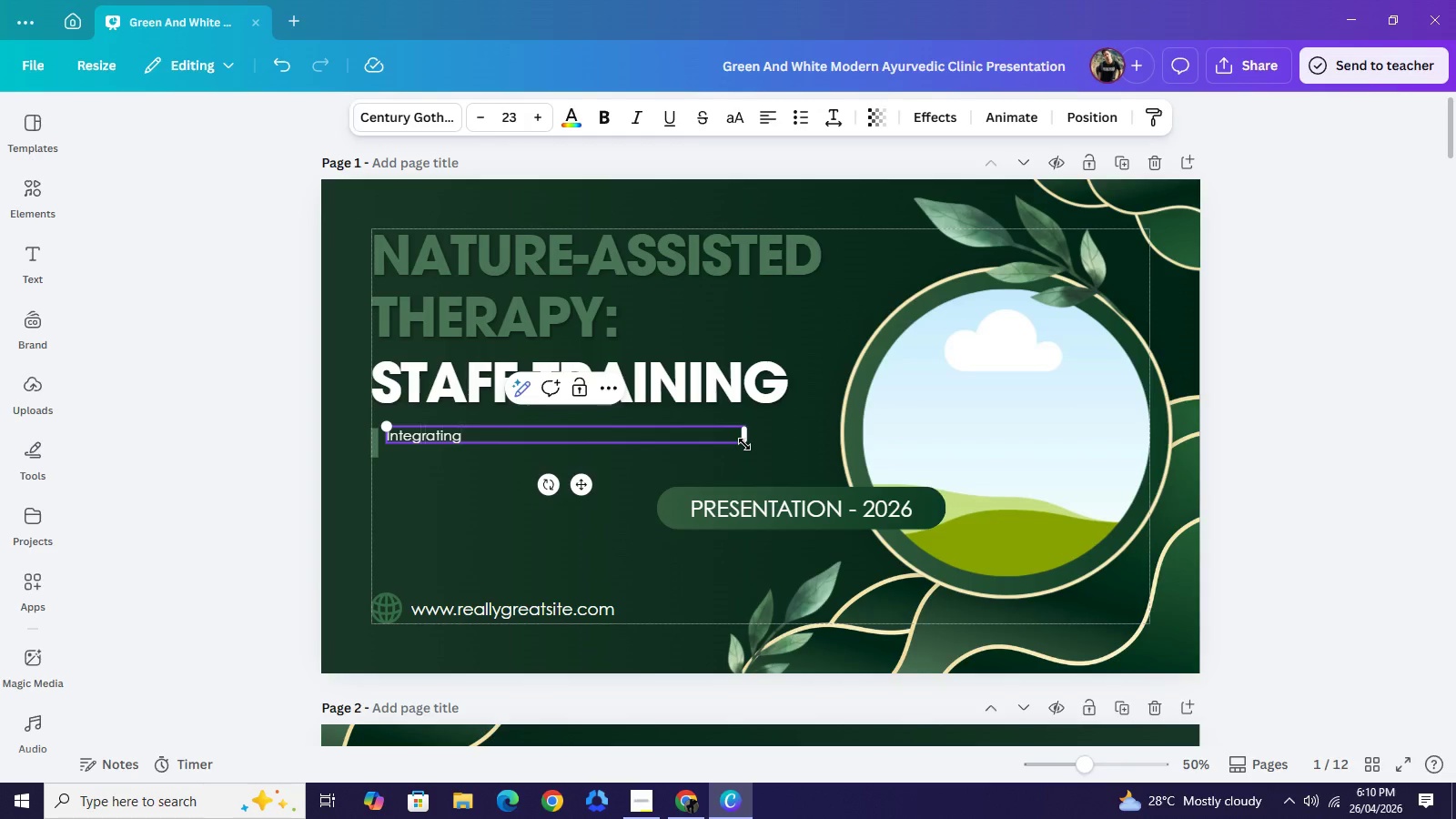 
type( Ecote)
key(Backspace)
type(herapy into Clinical Practoce)
key(Backspace)
key(Backspace)
key(Backspace)
type(ive)
key(Backspace)
key(Backspace)
type(ce at The )
key(Backspace)
key(Backspace)
key(Backspace)
key(Backspace)
 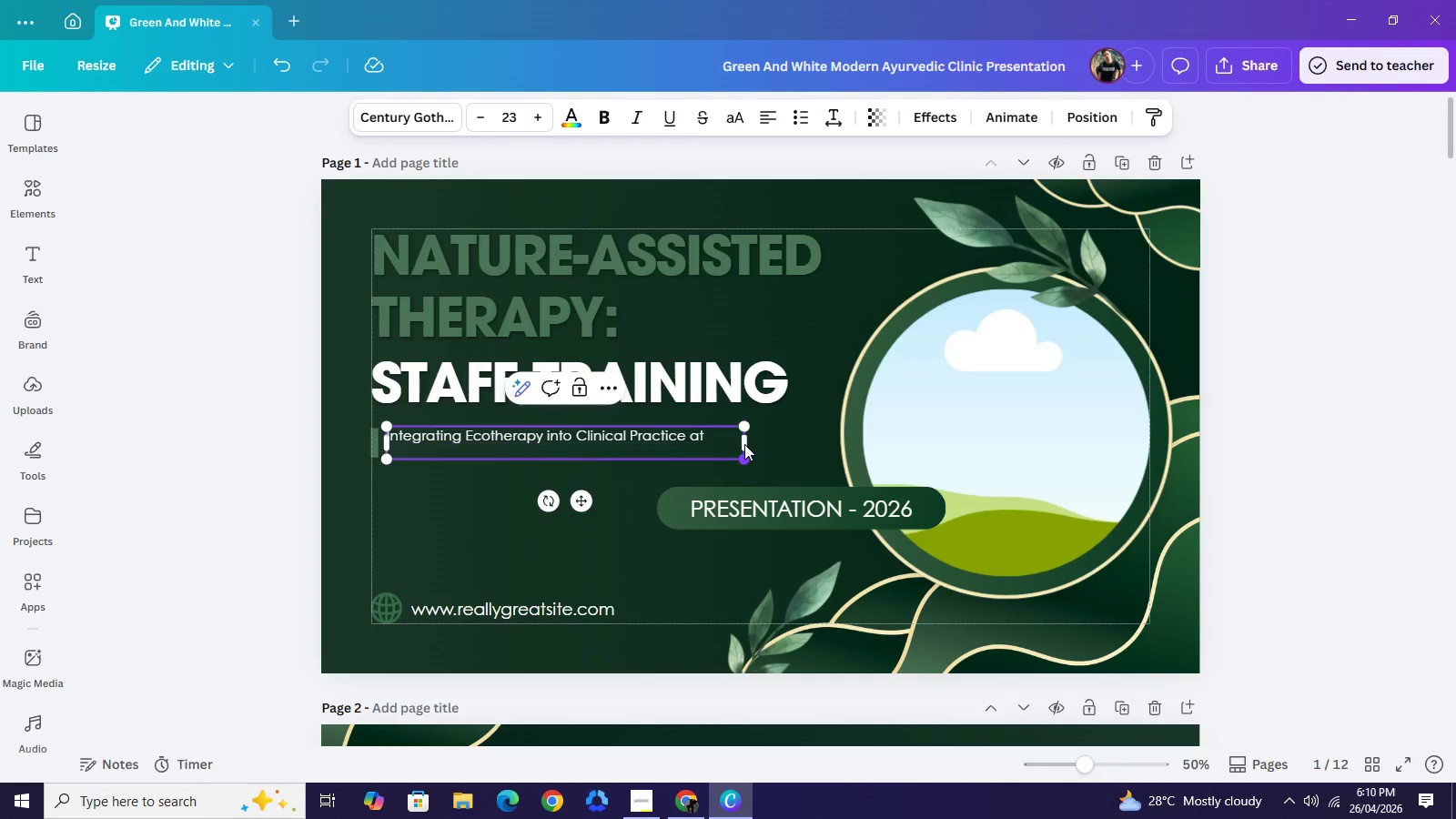 
 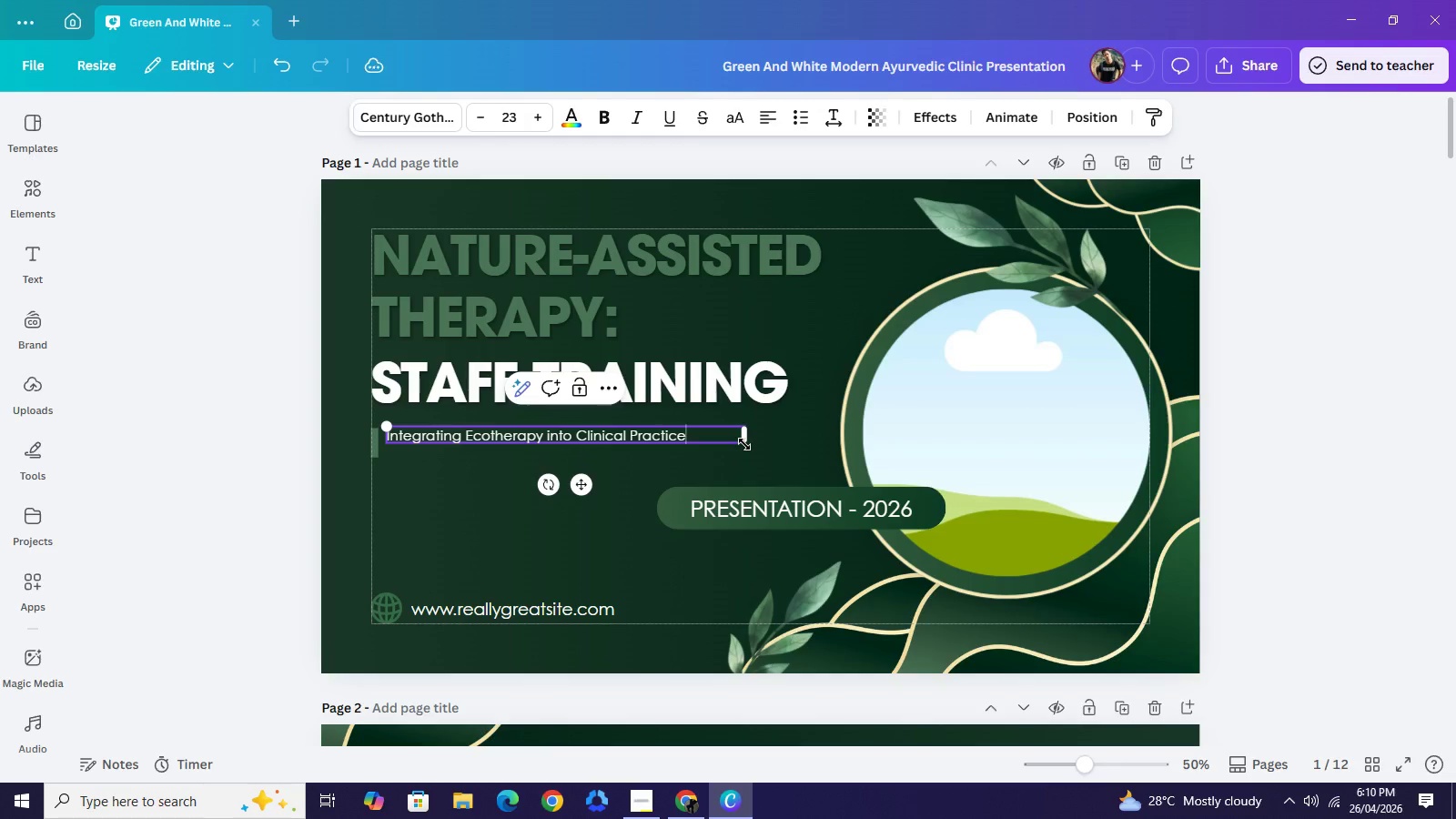 
key(Enter)
 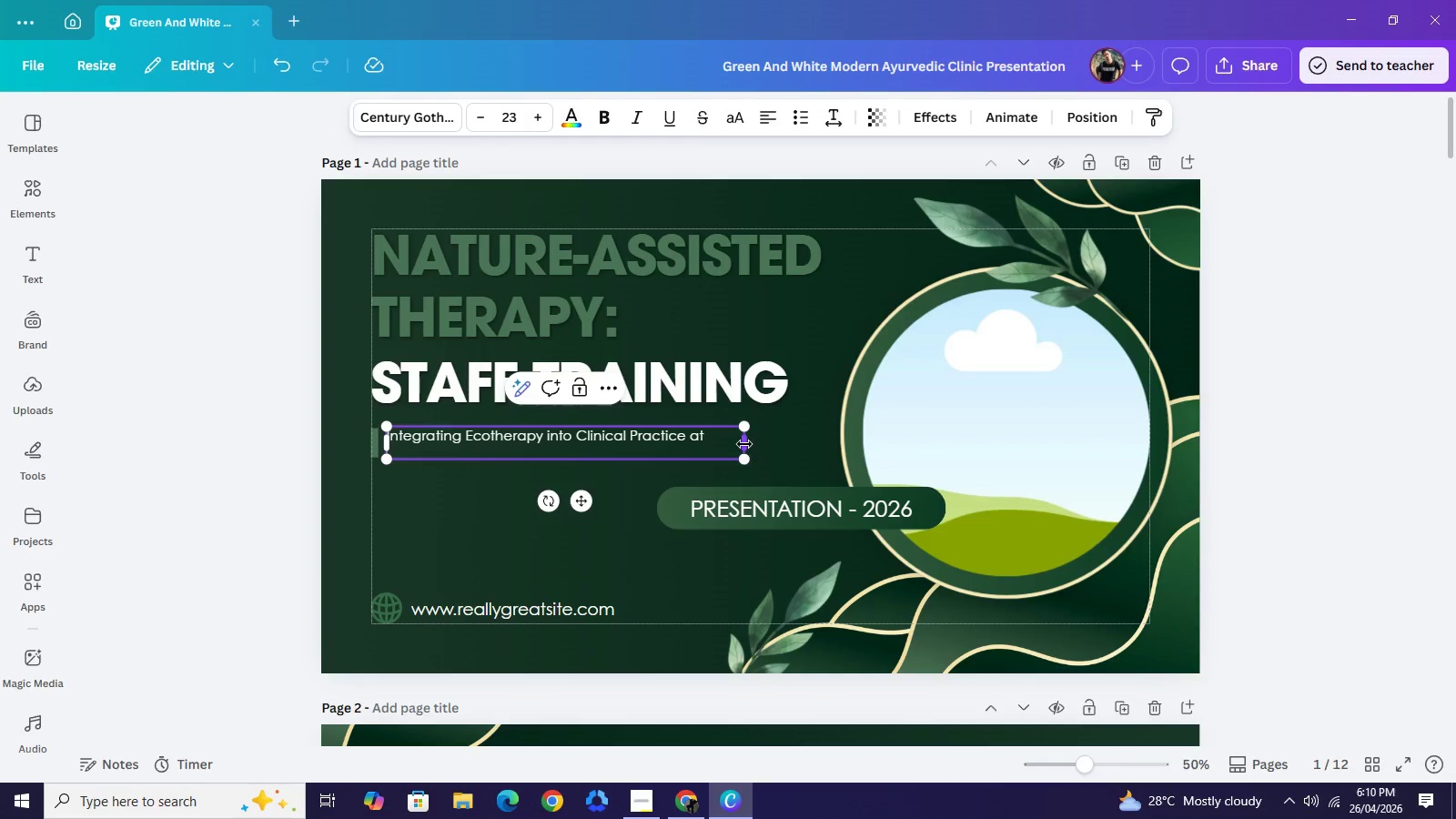 
type(The Horizon Grove)
 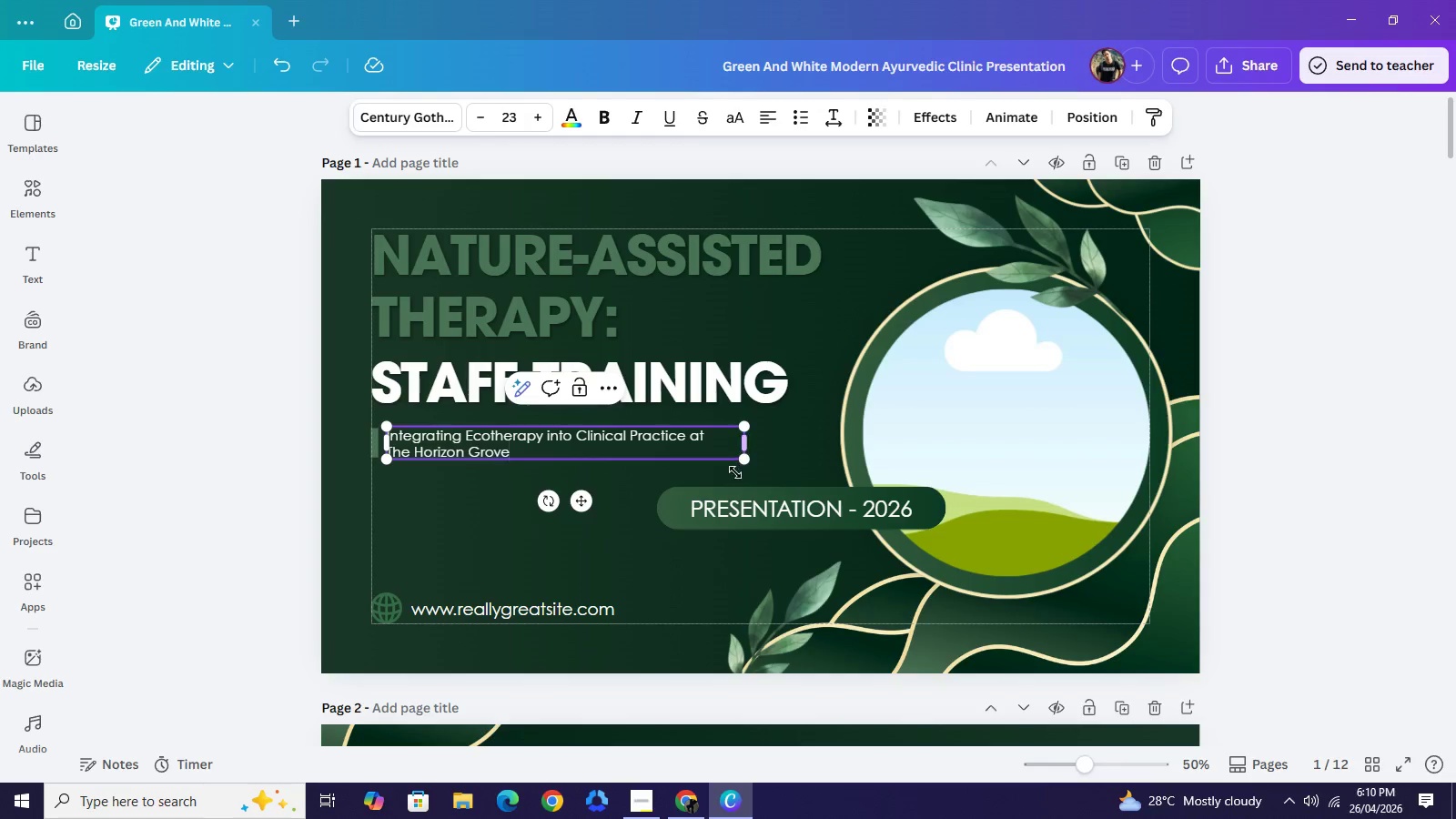 
wait(44.86)
 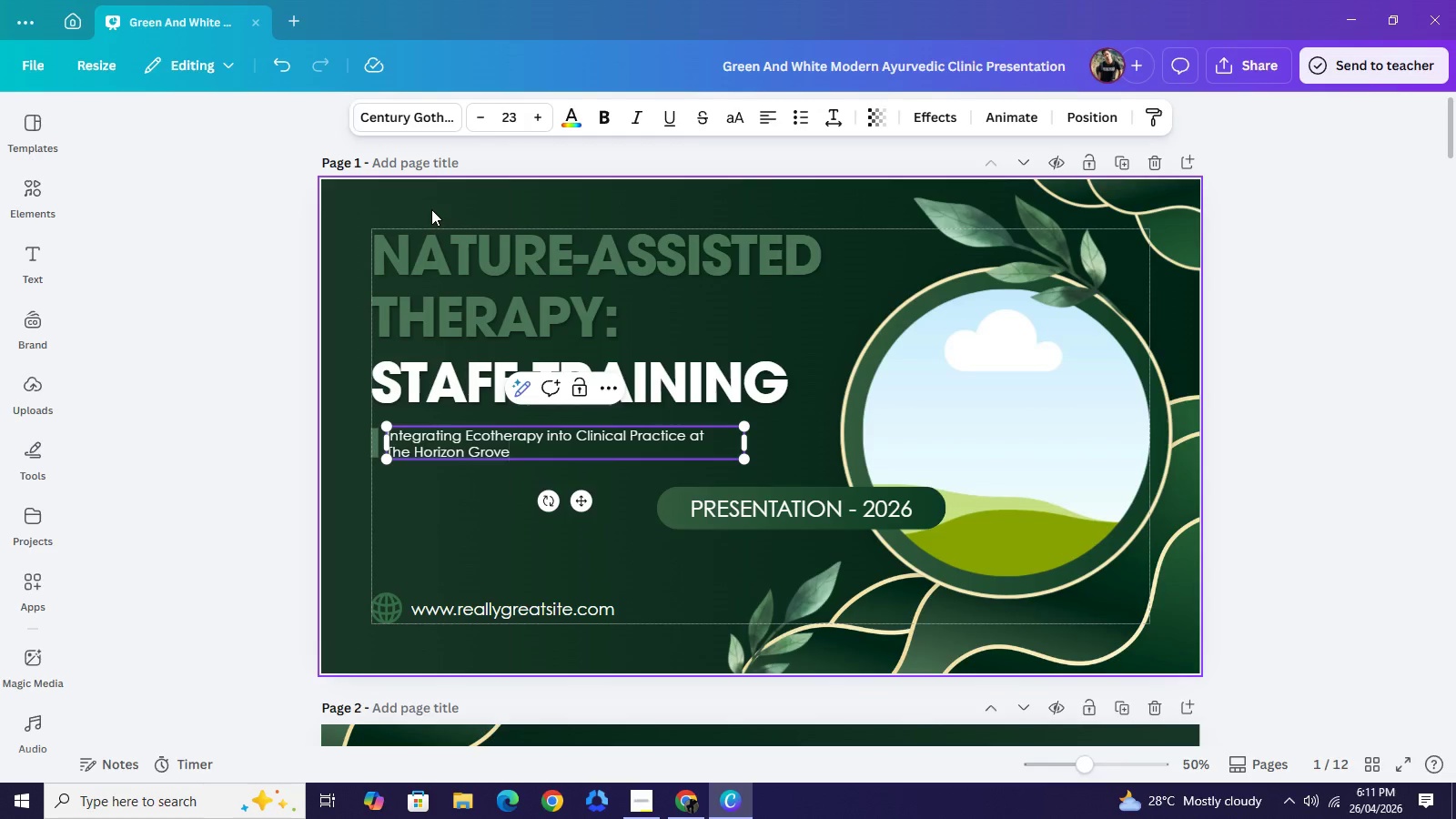 
left_click([431, 209])
 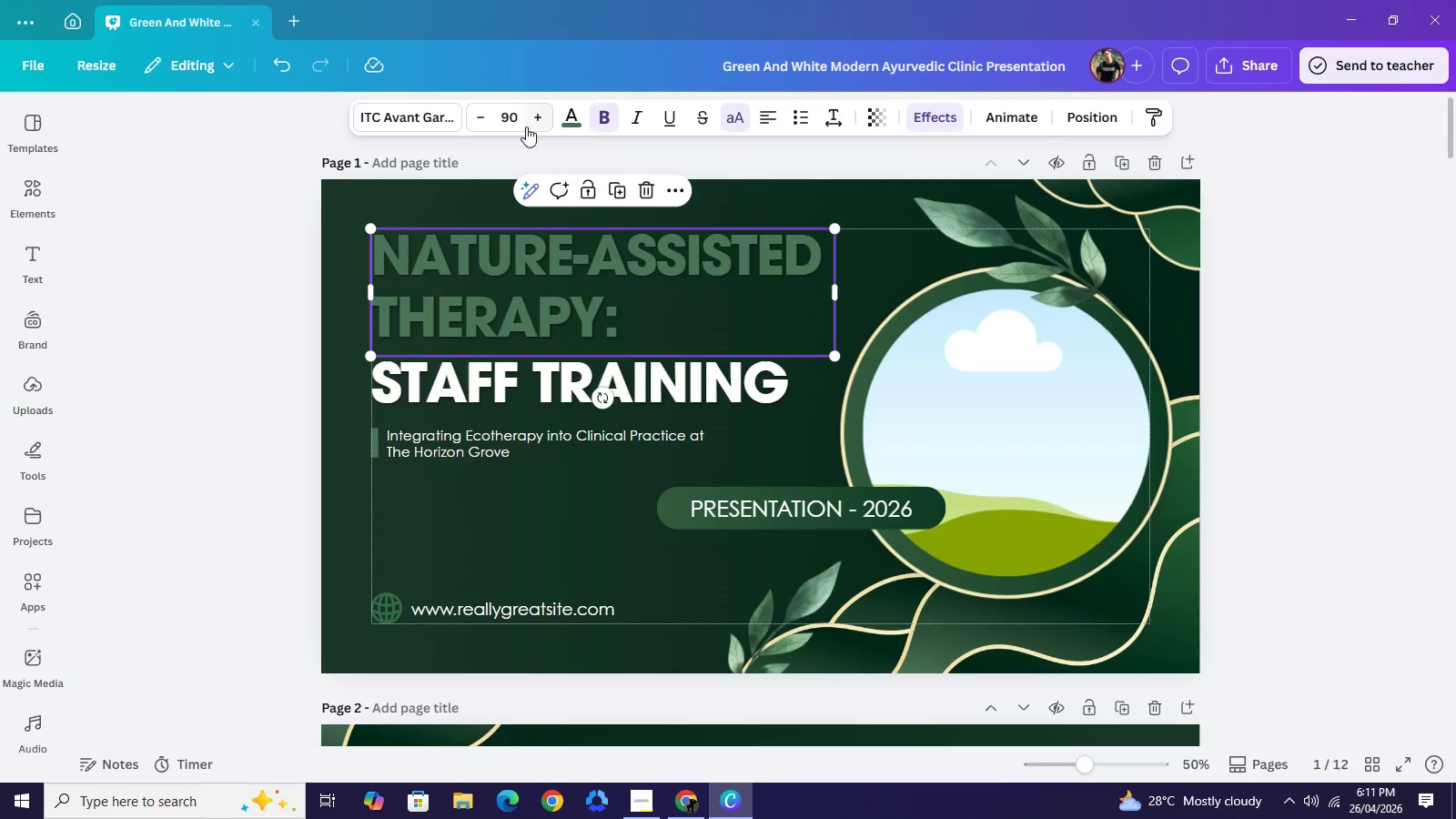 
left_click([563, 121])
 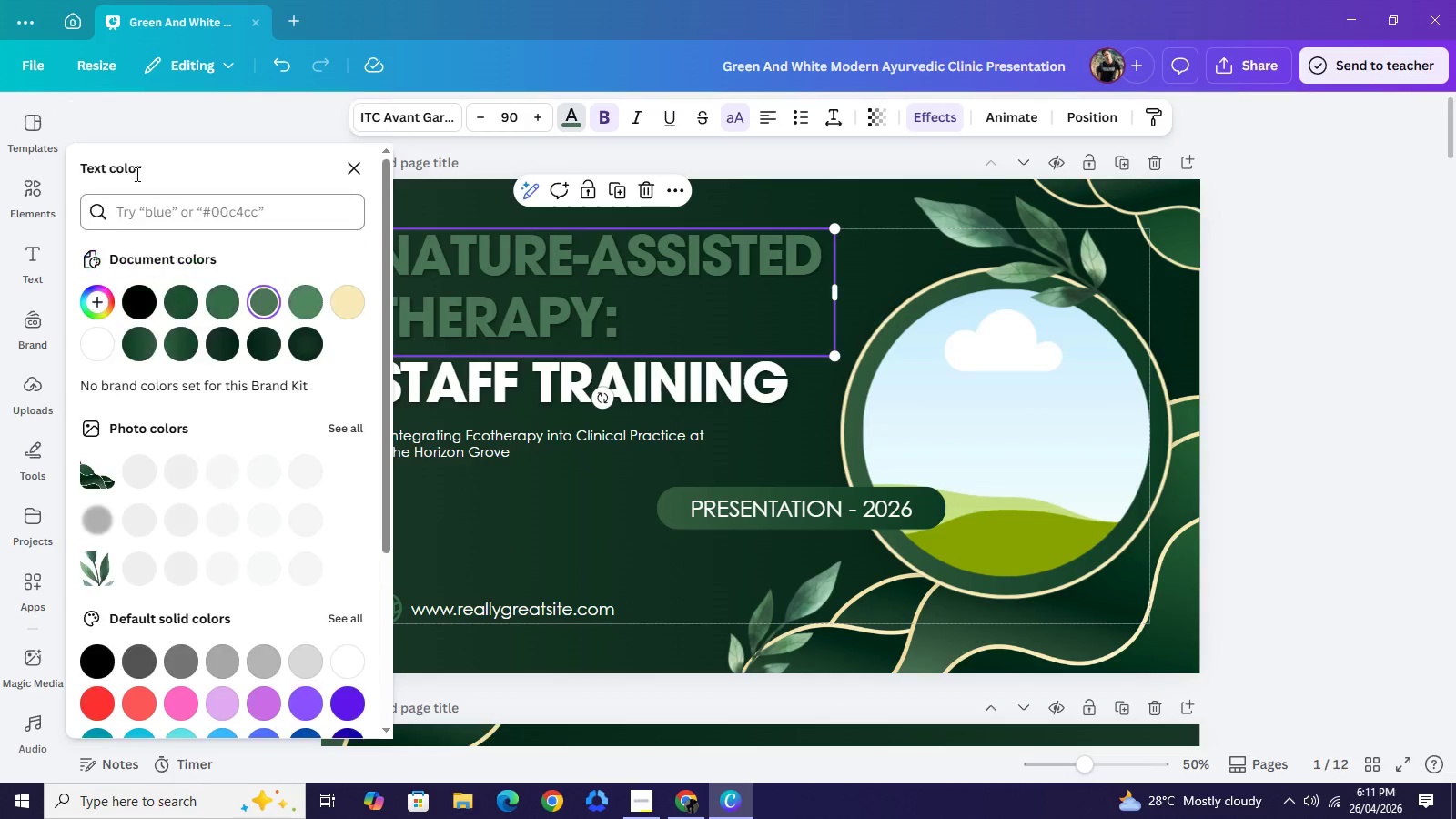 
left_click([136, 174])
 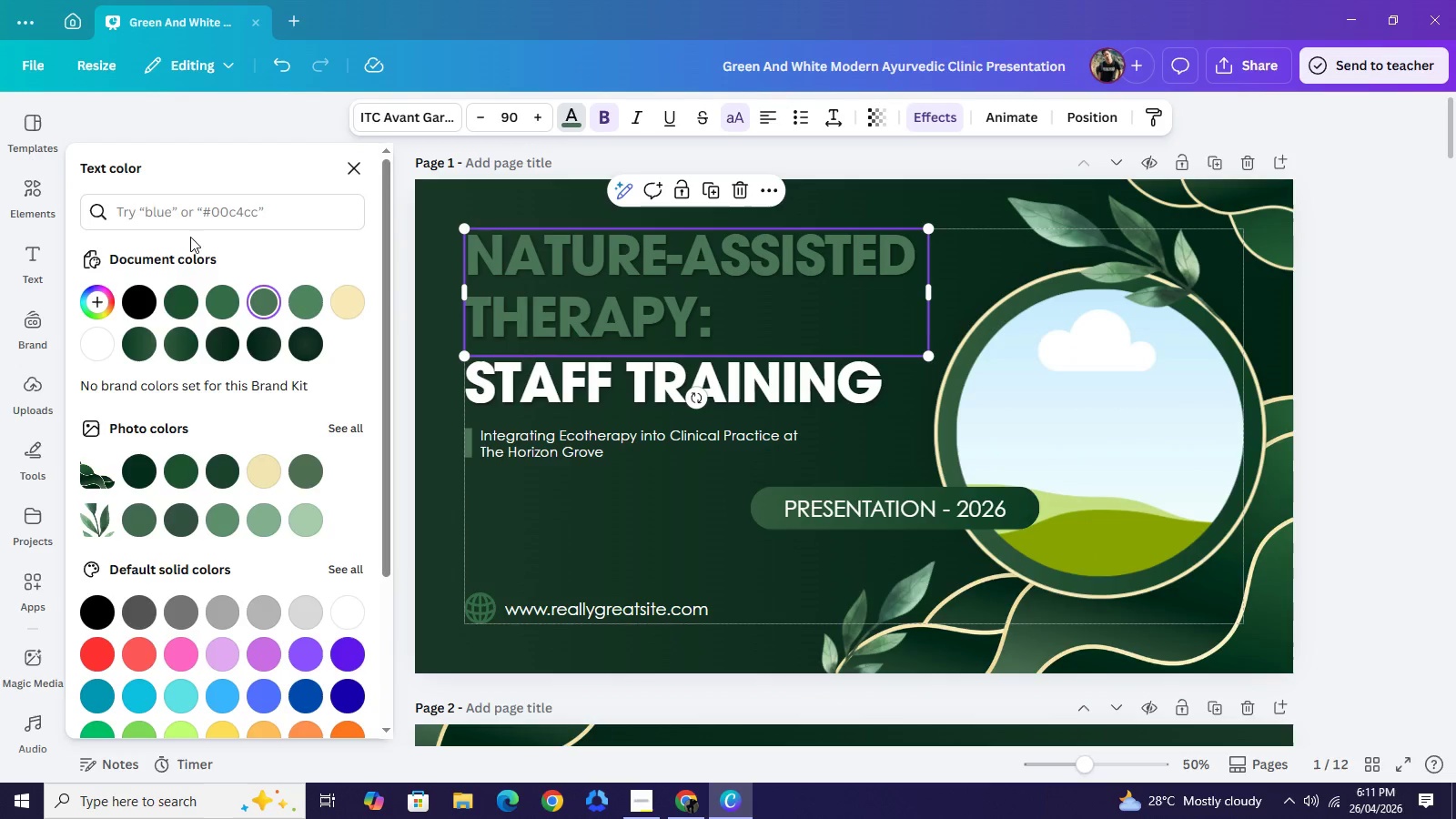 
left_click([208, 220])
 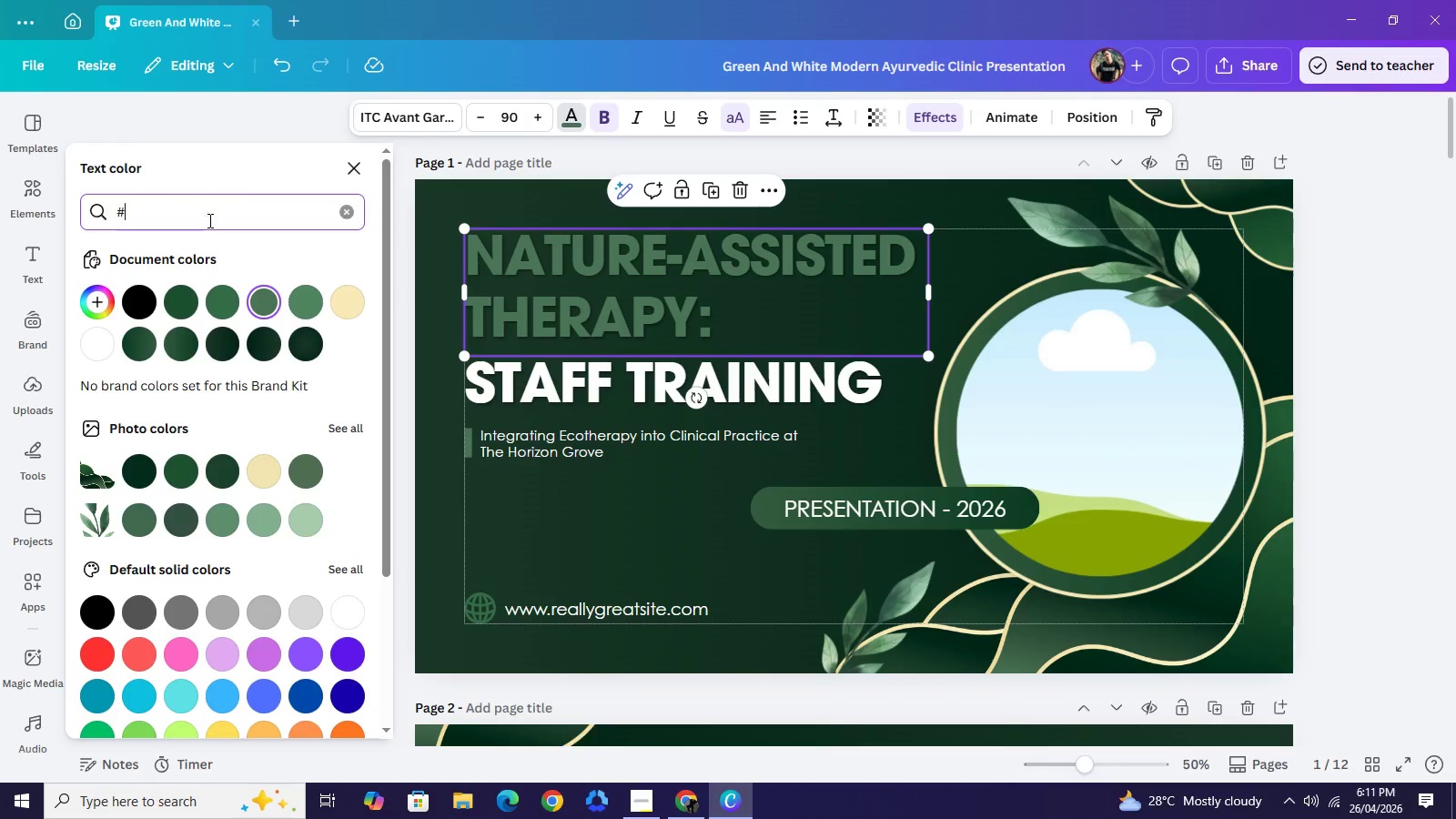 
type(#A3B18A)
 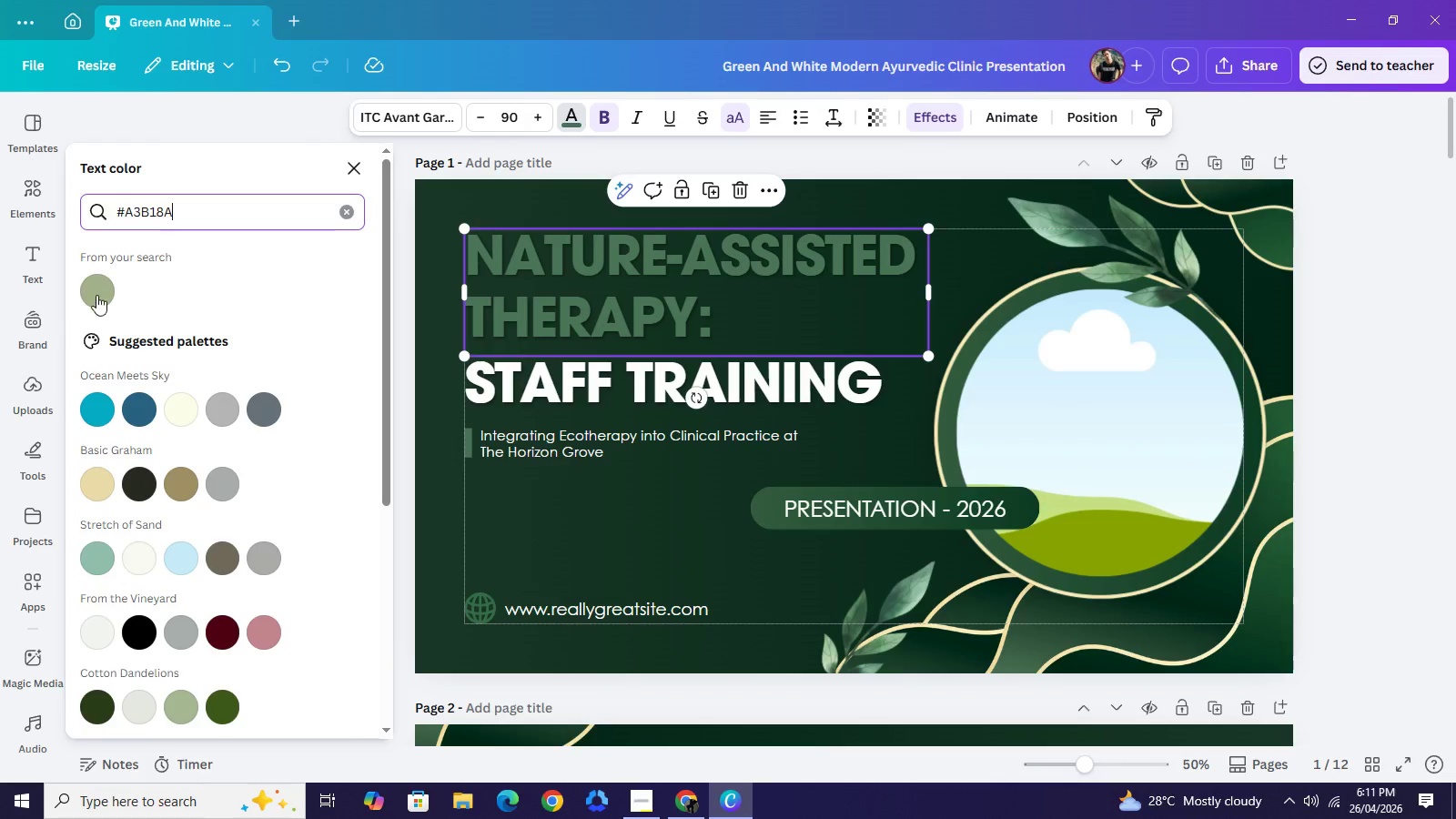 
left_click([96, 295])
 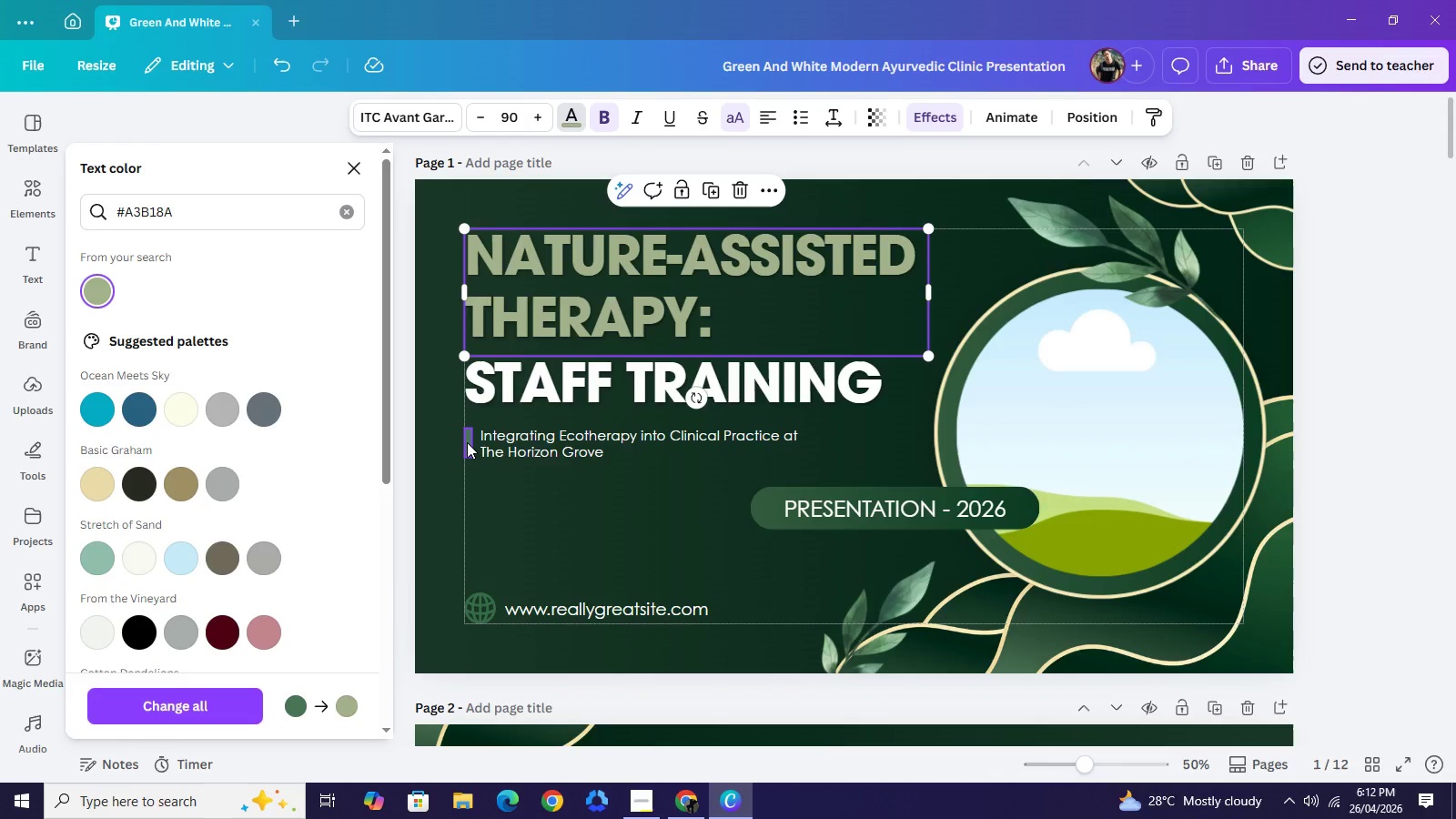 
wait(17.2)
 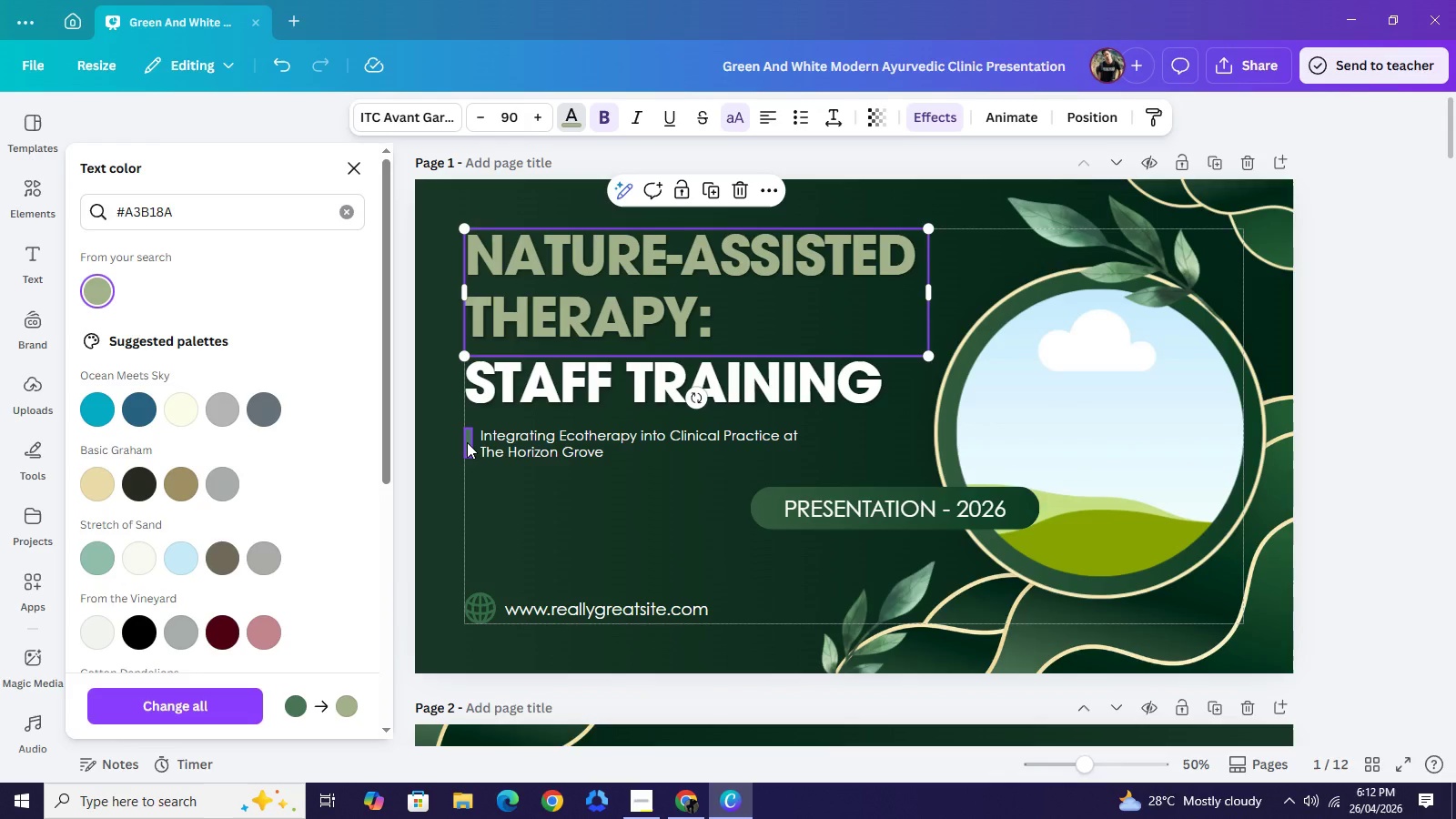 
left_click([482, 546])
 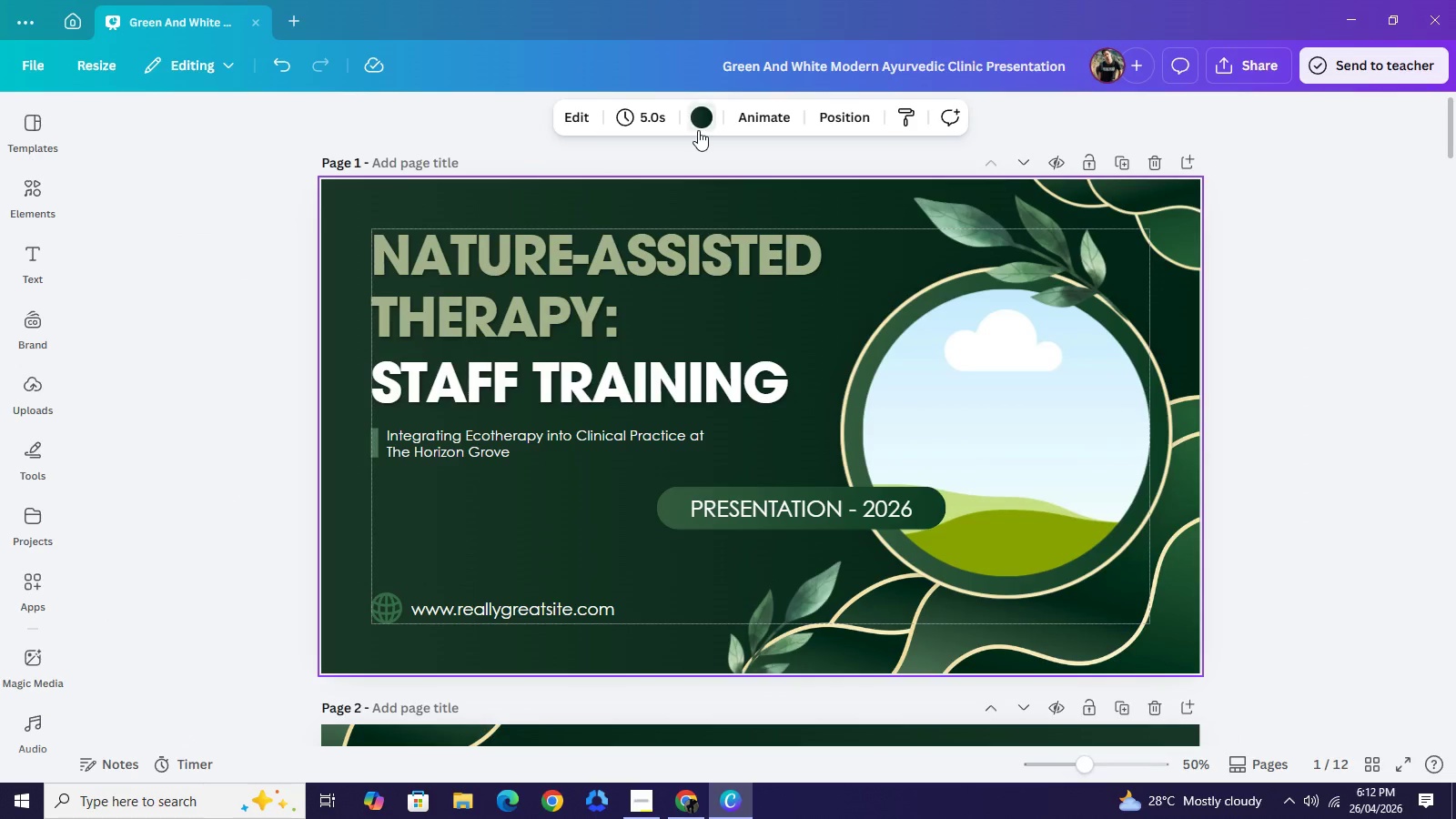 
left_click([698, 130])
 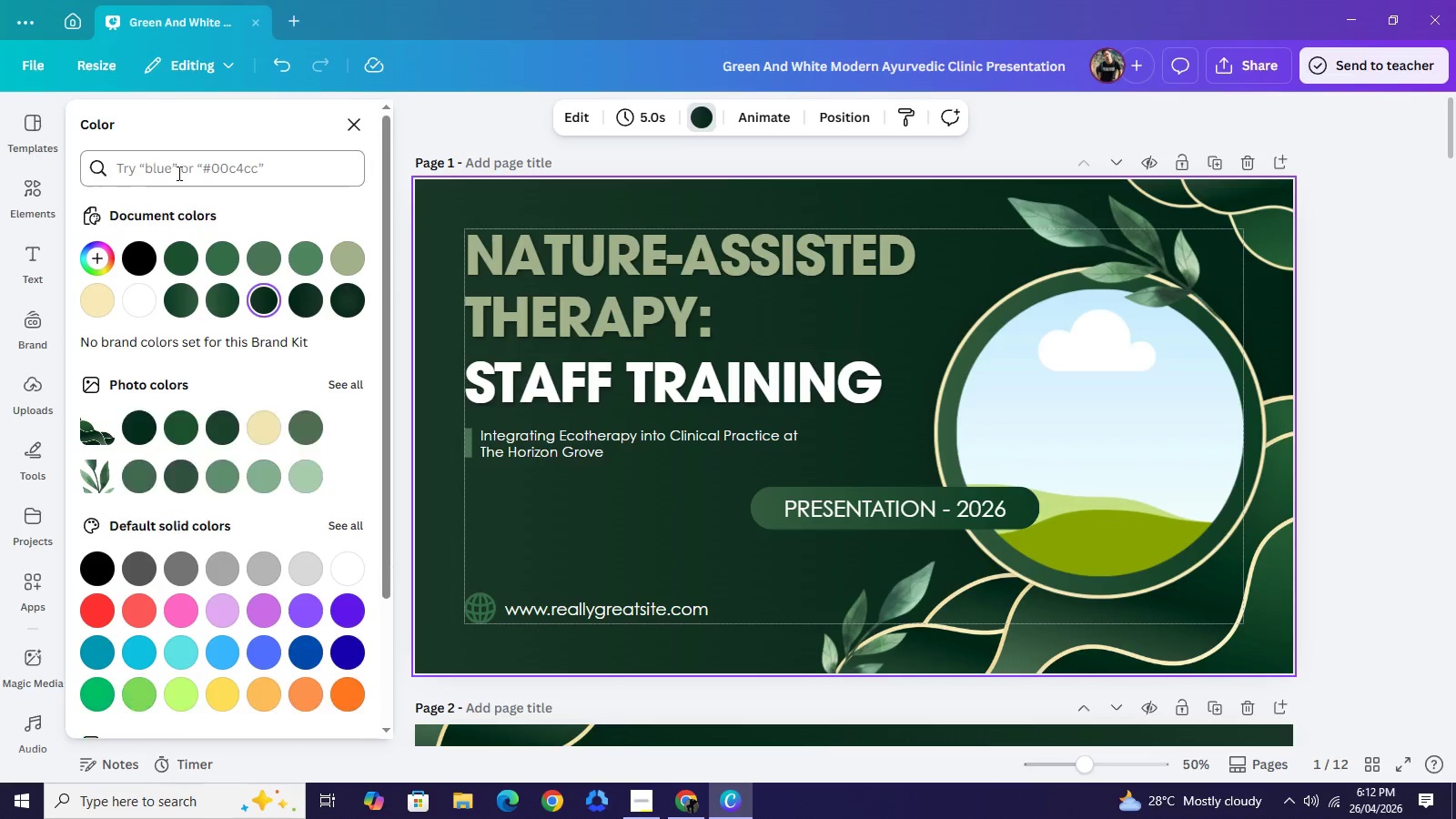 
left_click([177, 173])
 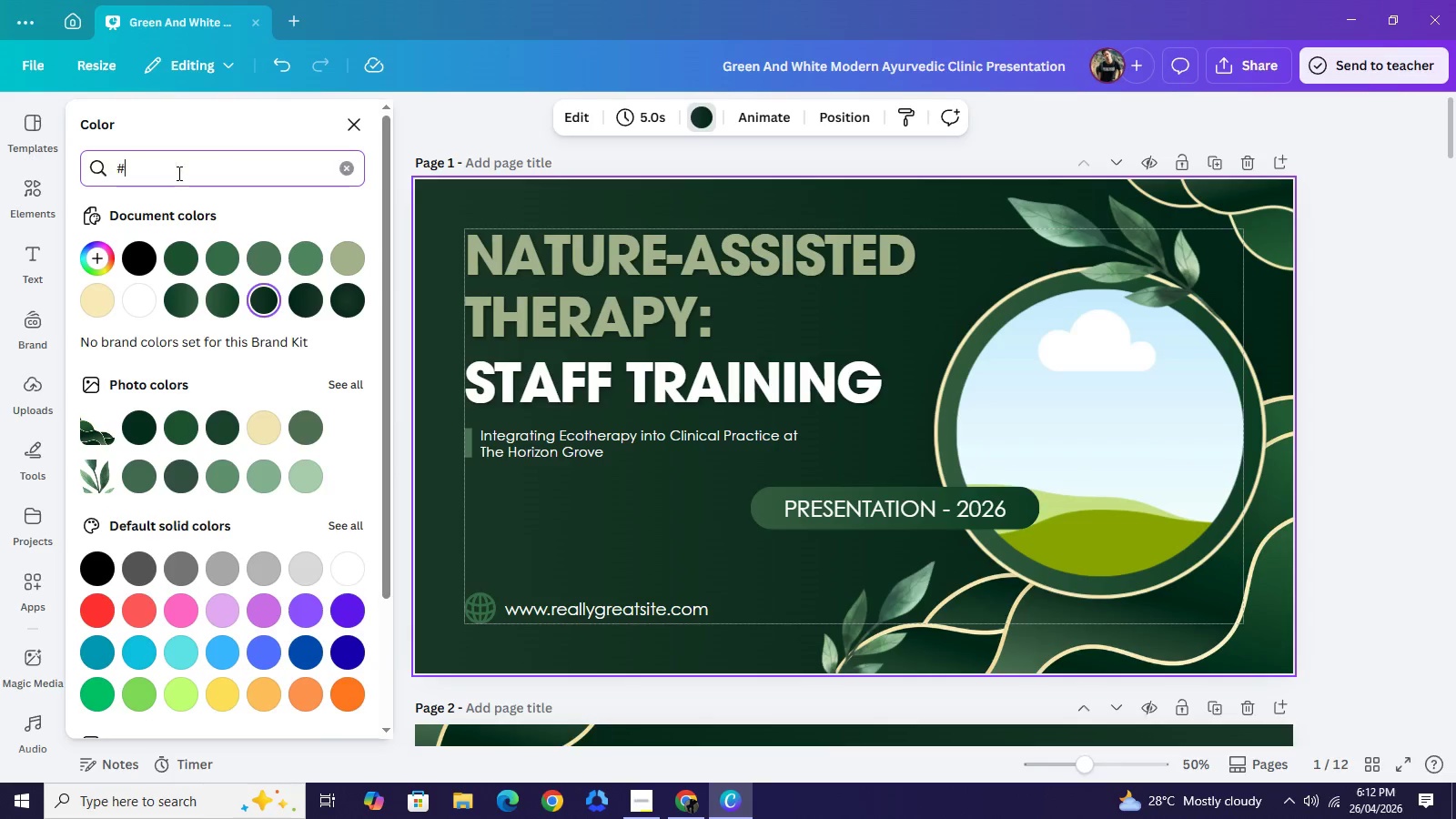 
key(Shift+3)
 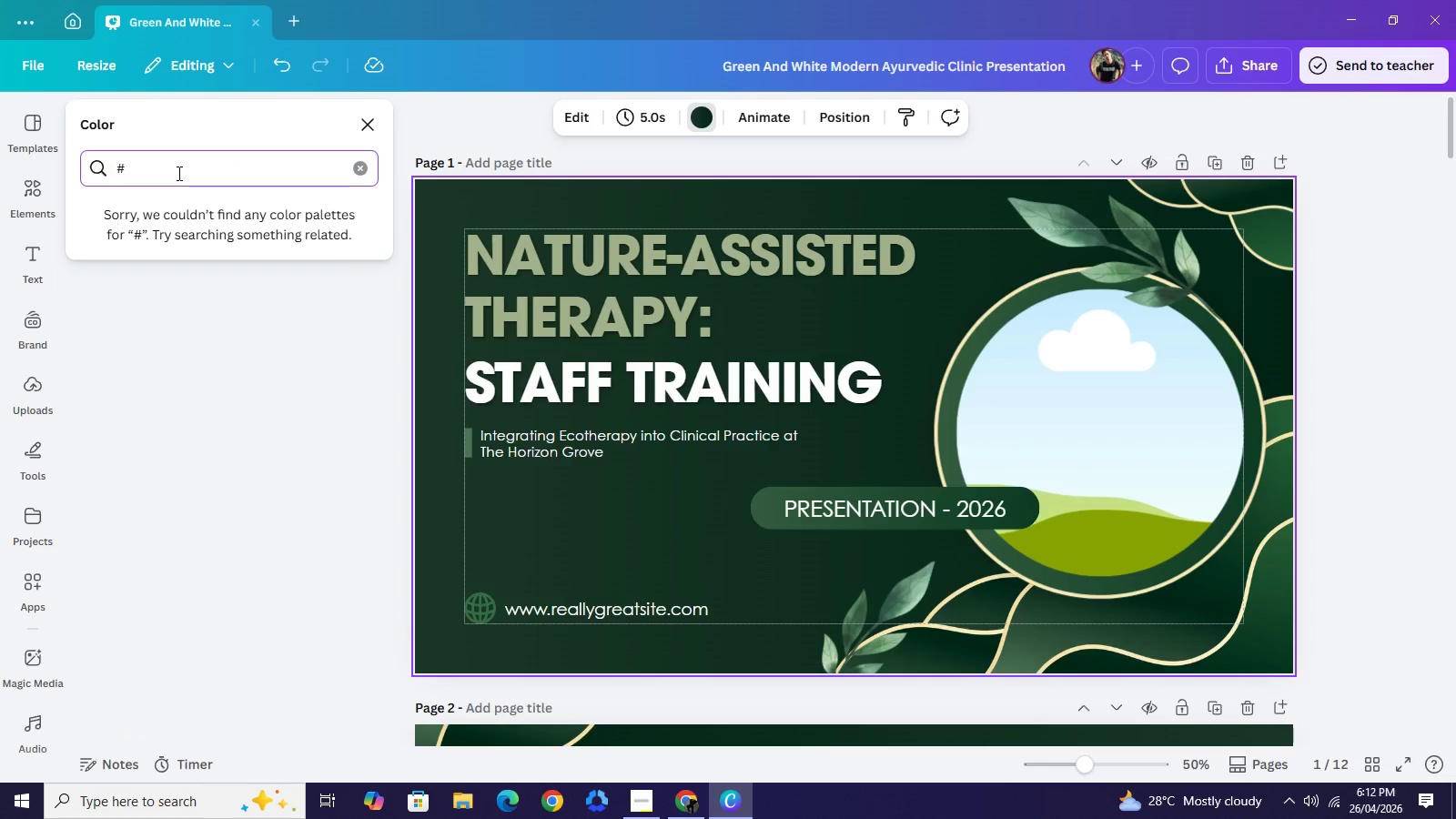 
type(E2958)
 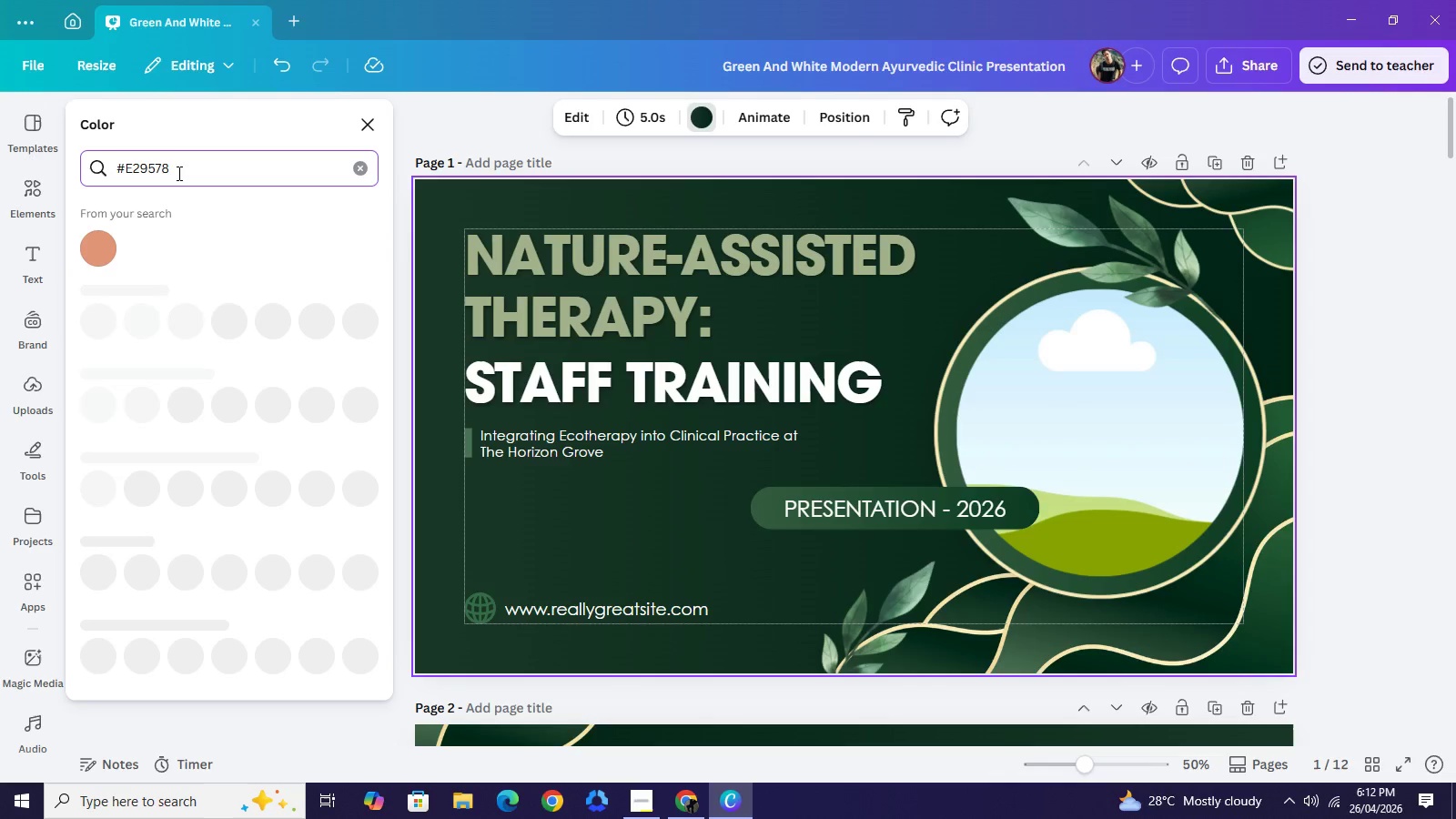 
hold_key(key=7, duration=0.39)
 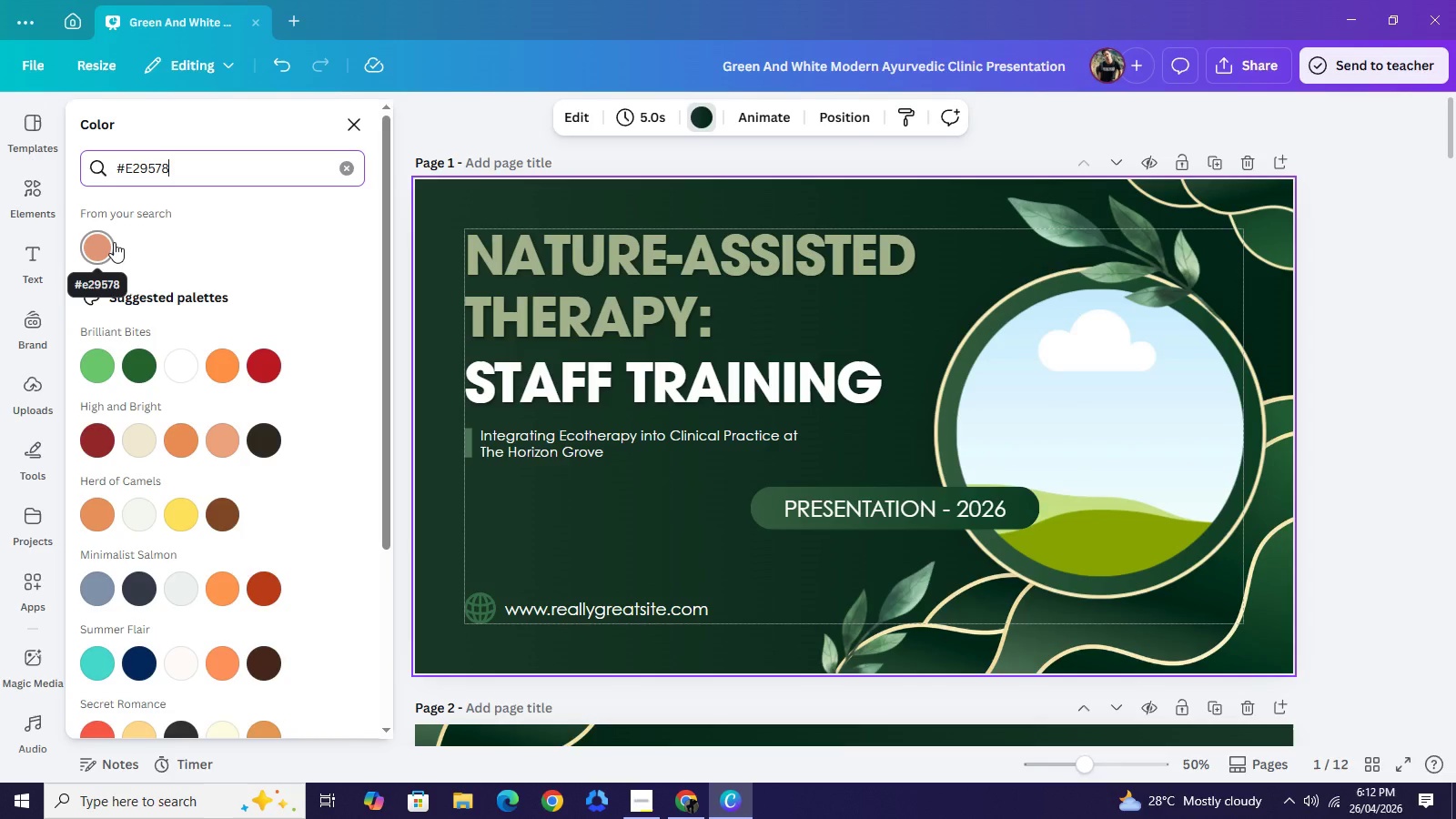 
left_click([114, 242])
 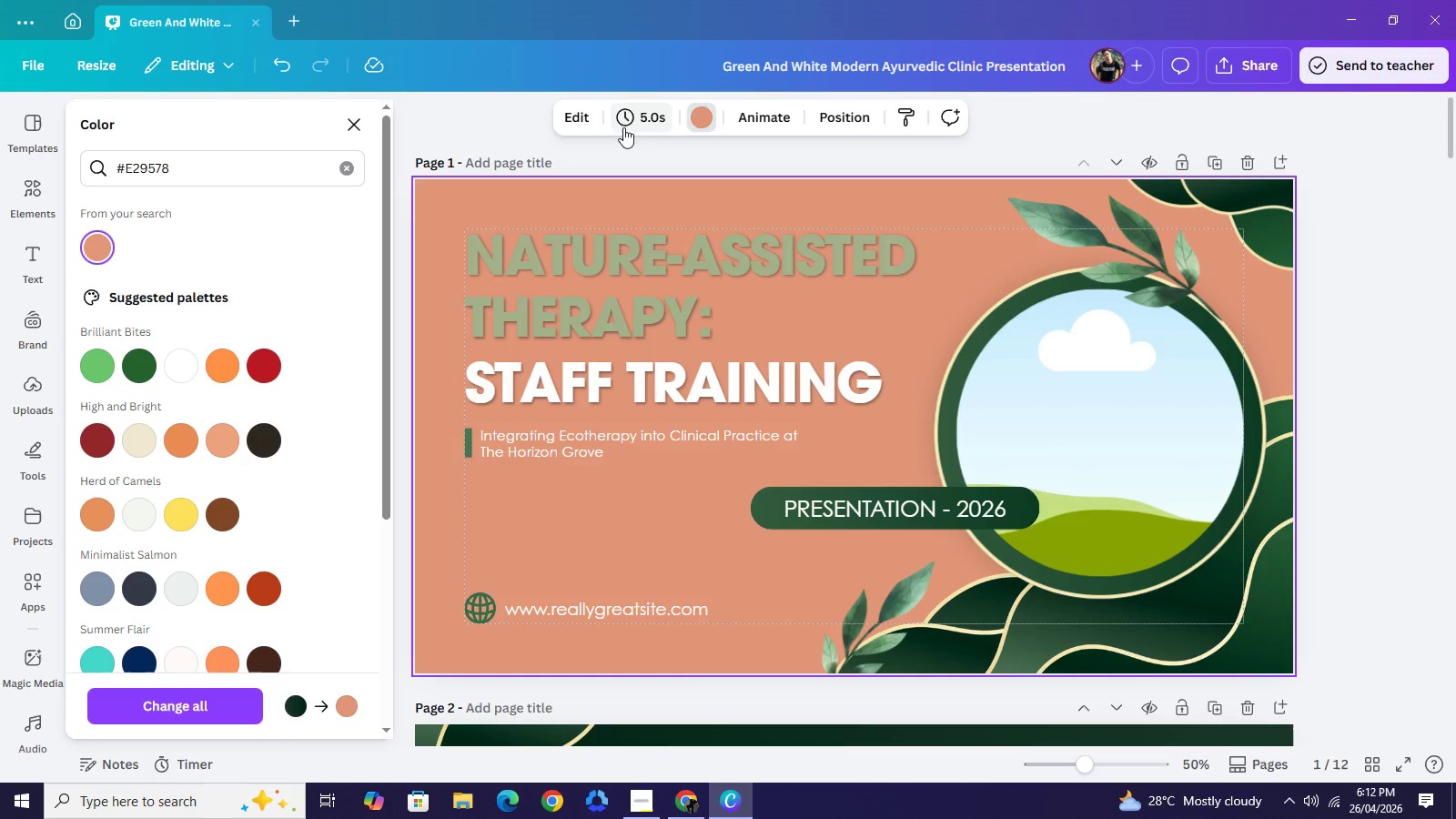 
wait(5.89)
 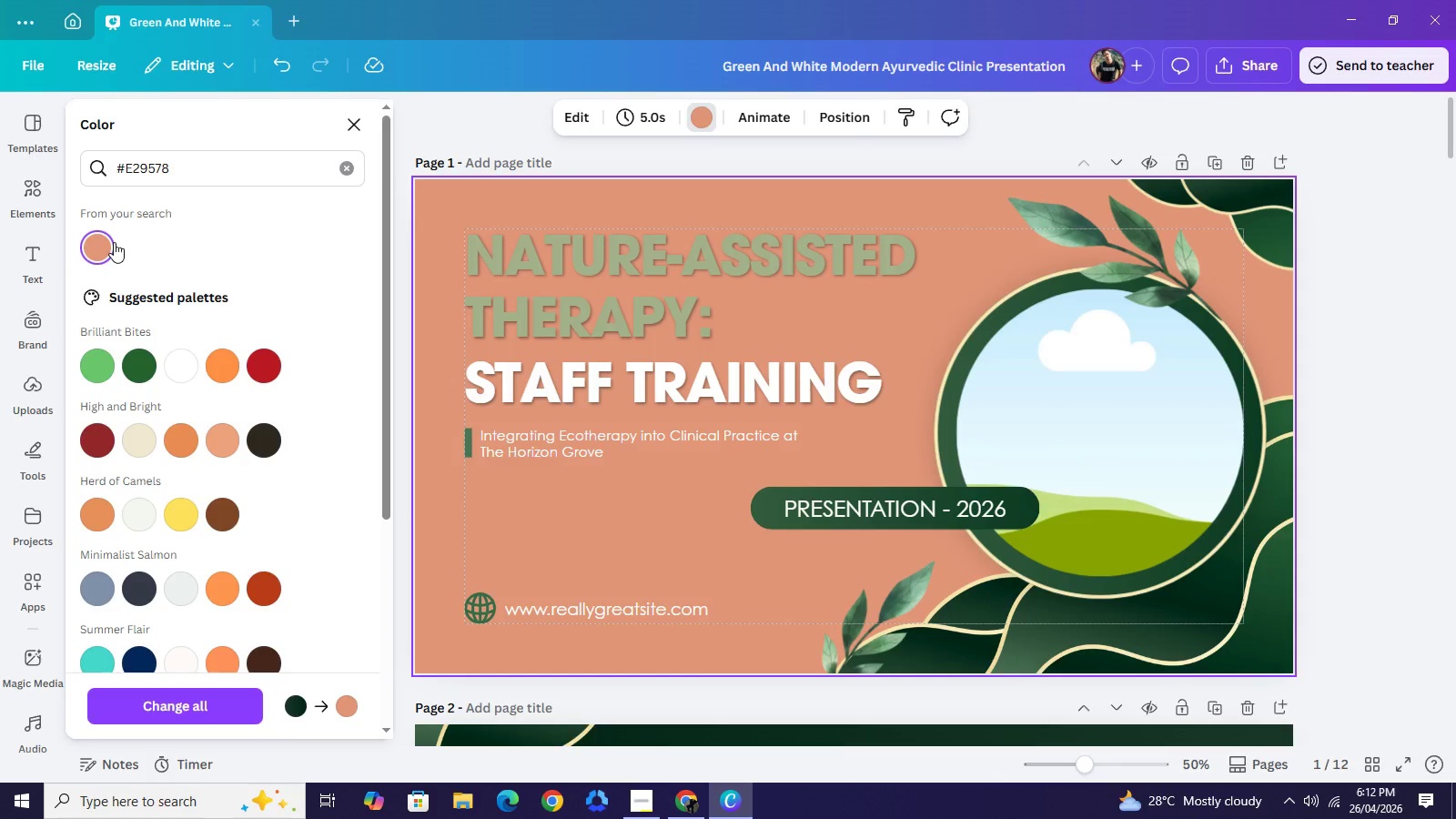 
left_click([284, 59])
 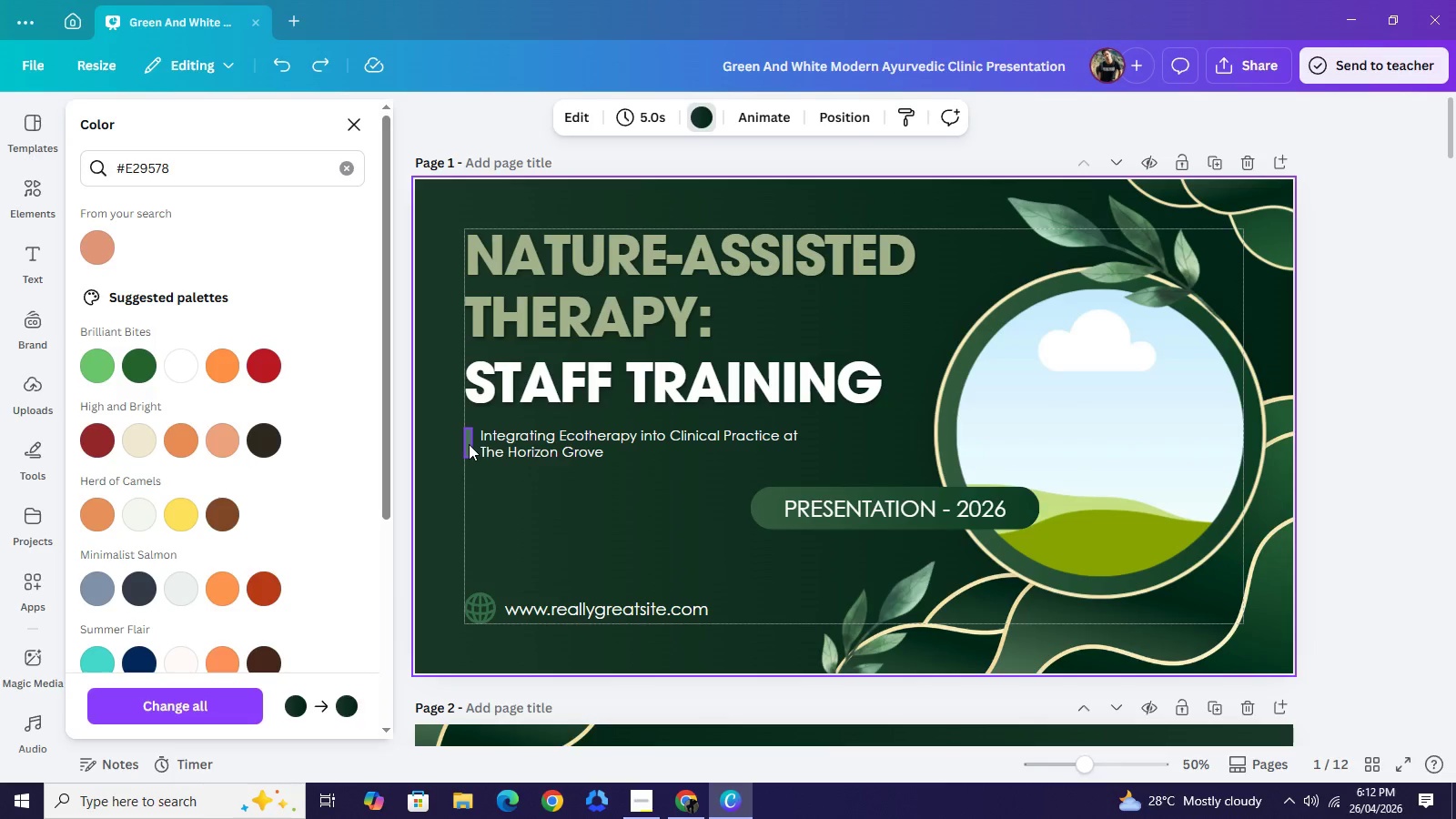 
left_click([469, 444])
 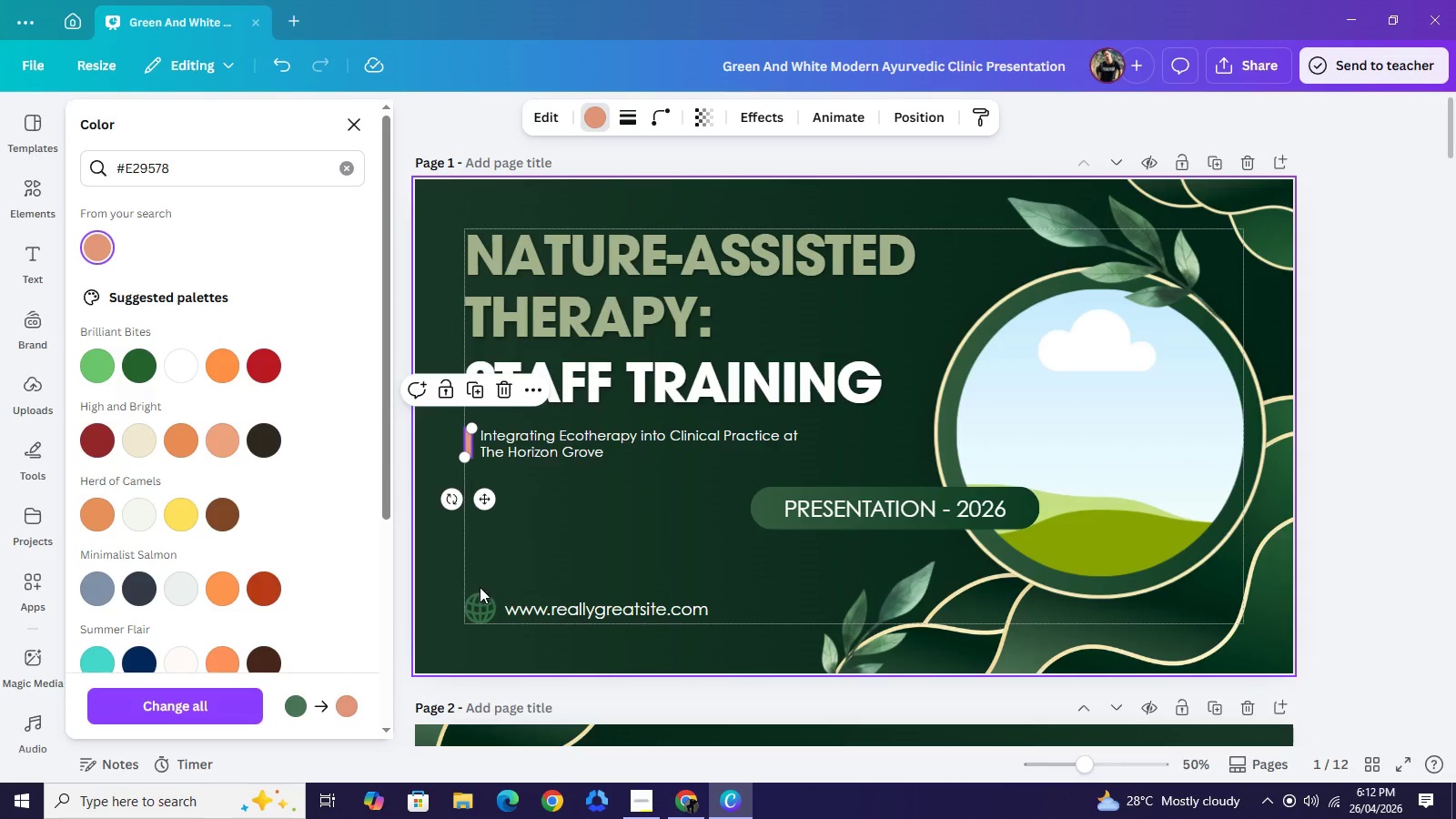 
left_click([478, 603])
 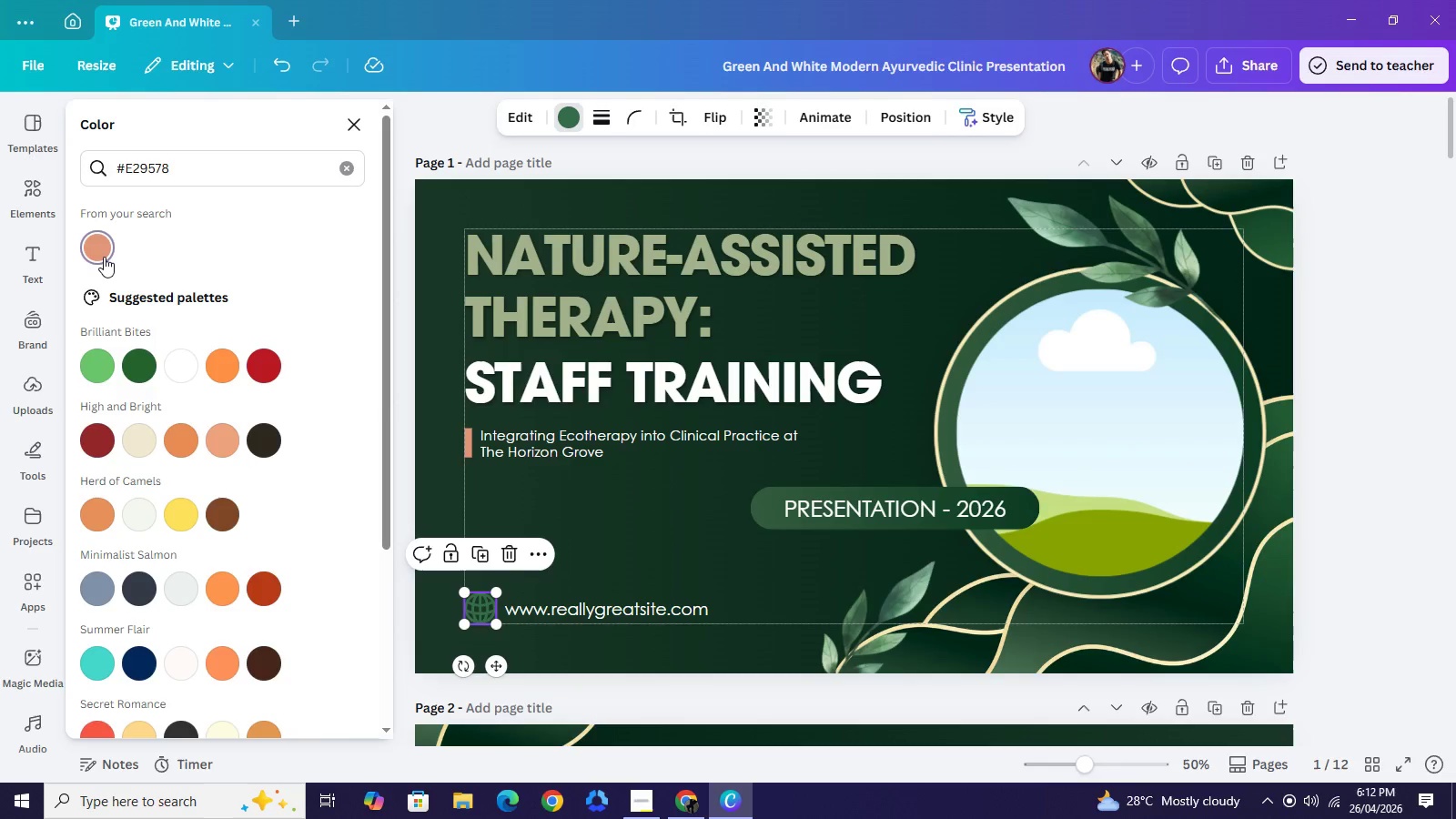 
left_click([104, 257])
 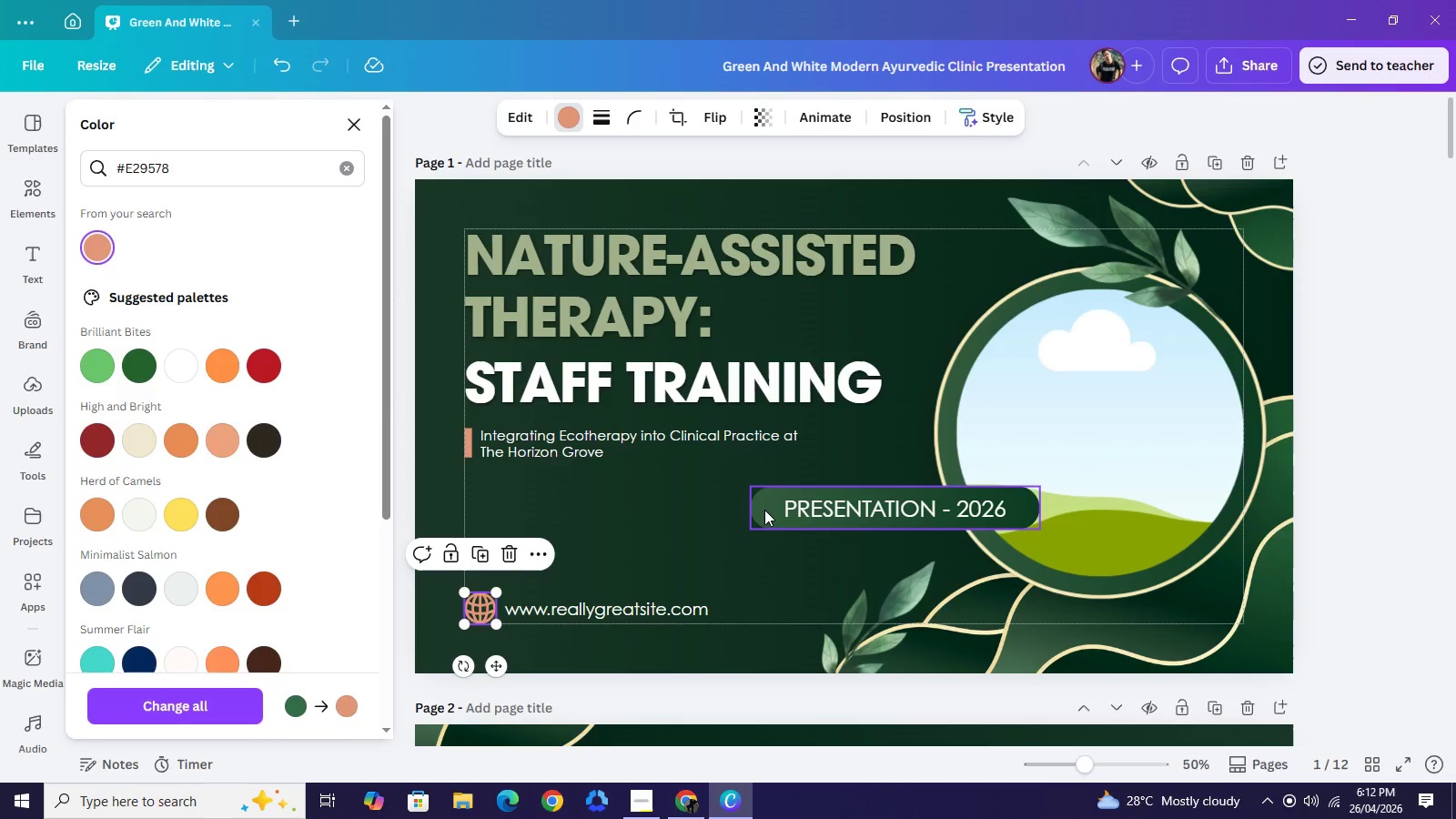 
wait(6.3)
 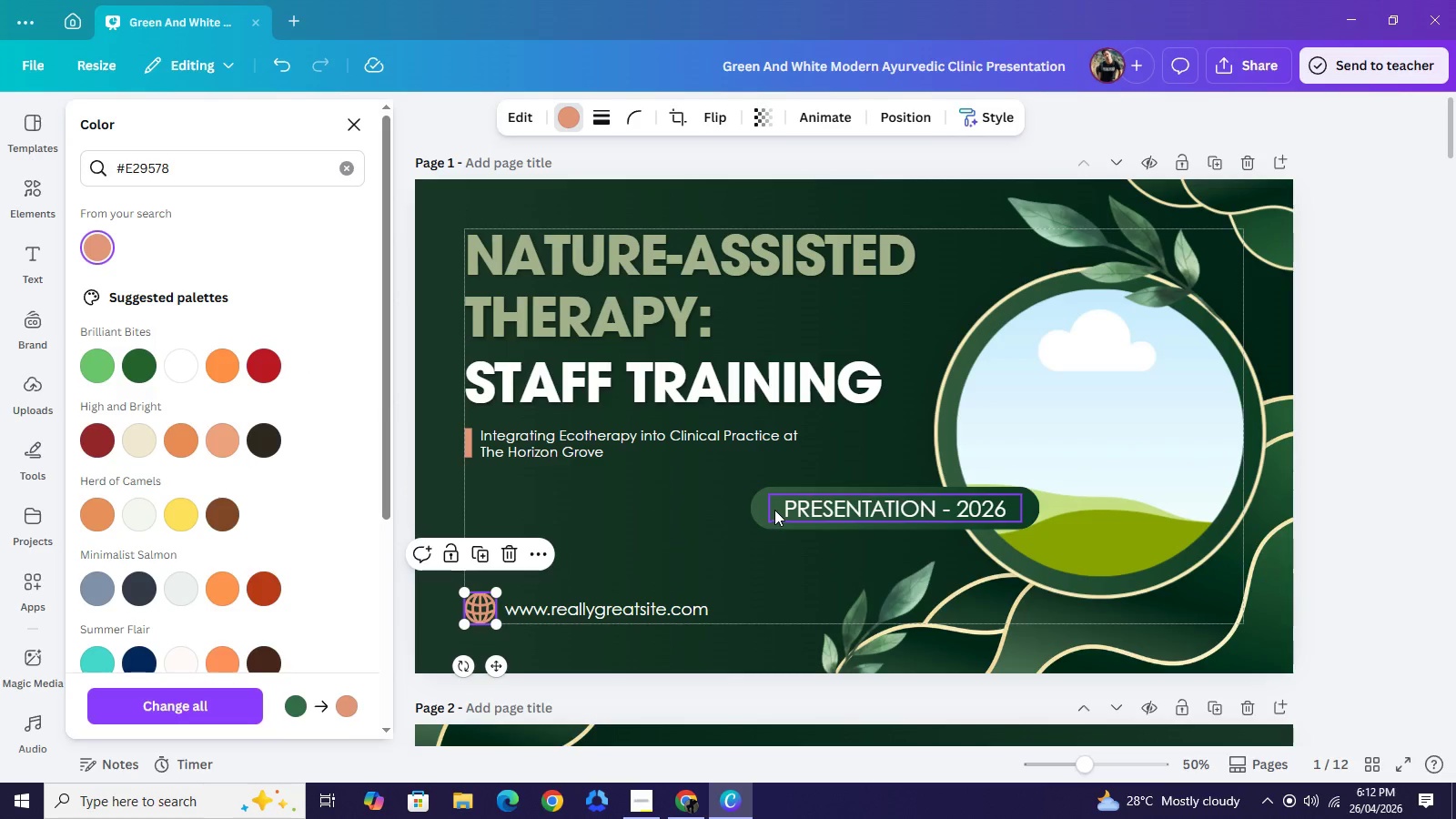 
left_click([764, 510])
 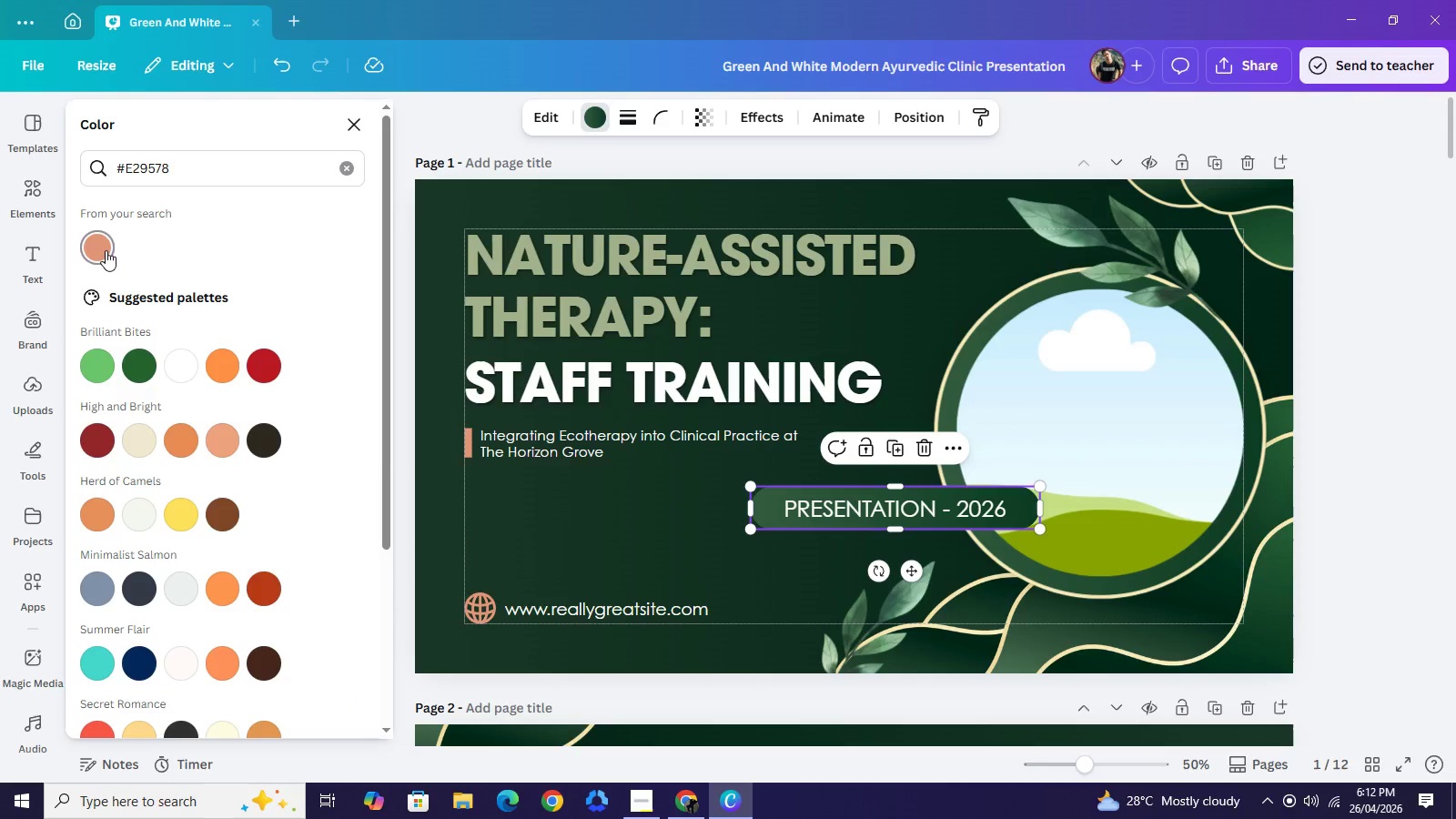 
left_click([106, 250])
 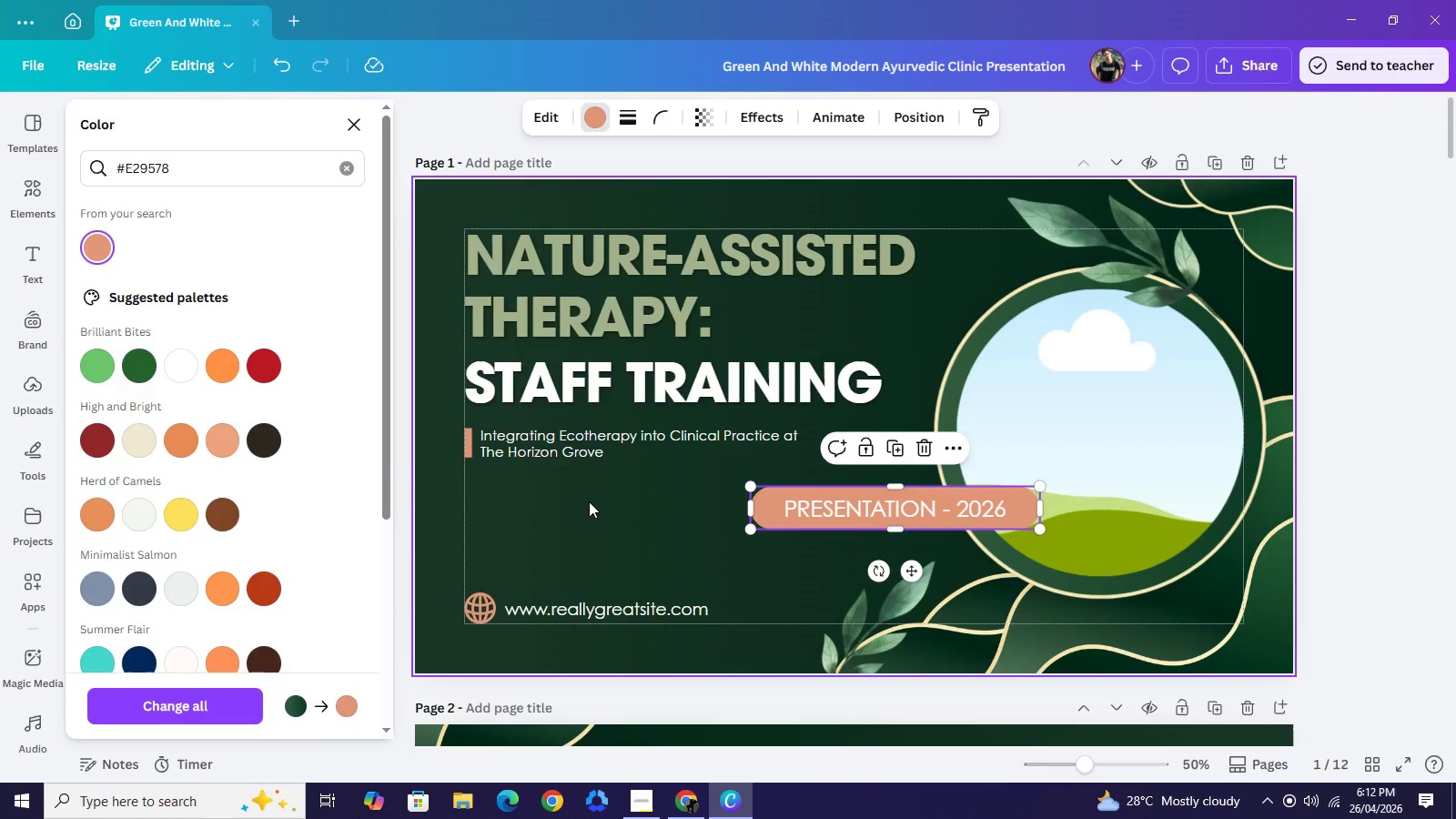 
left_click([589, 501])
 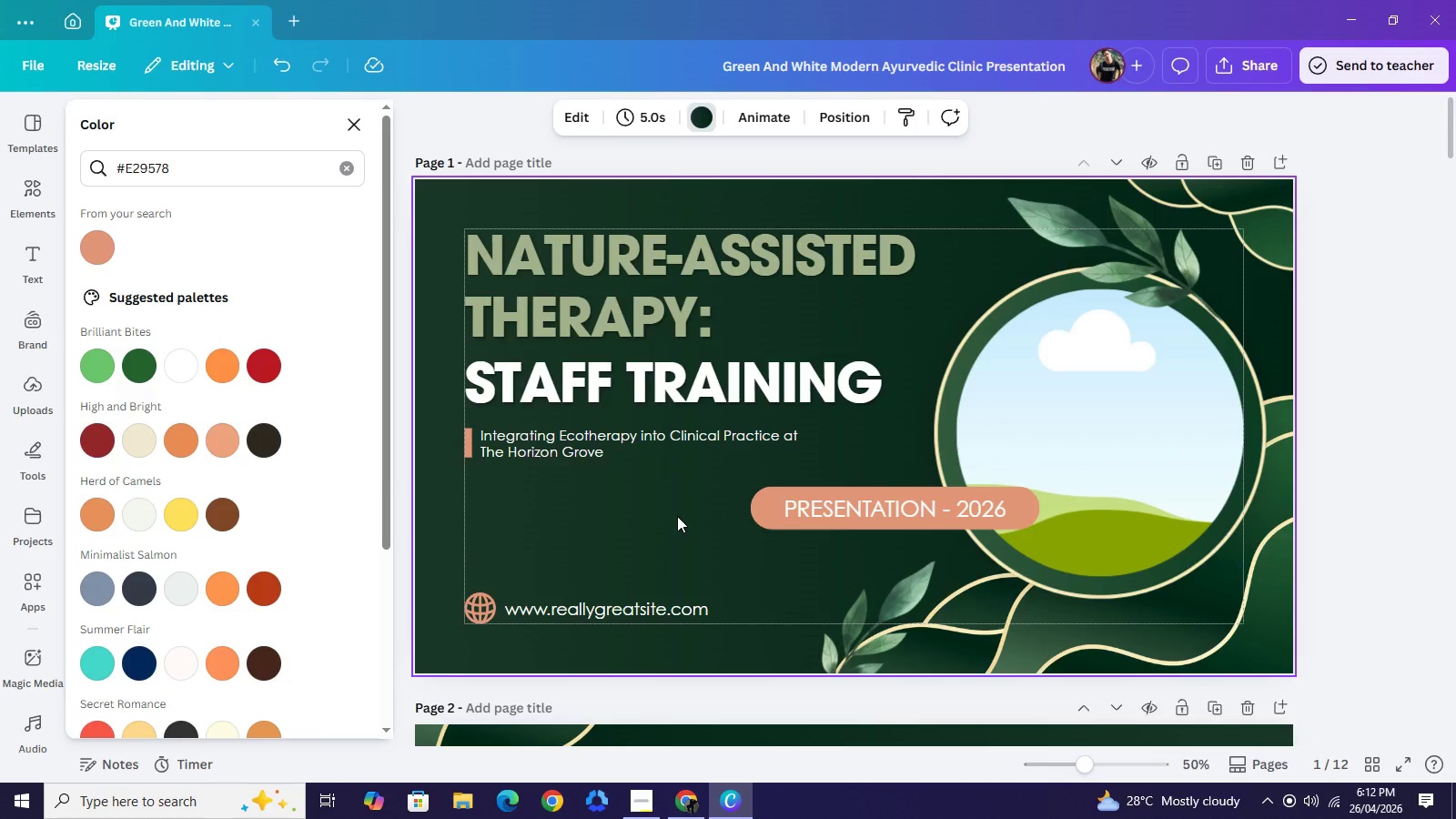 
left_click_drag(start_coordinate=[672, 514], to_coordinate=[850, 506])
 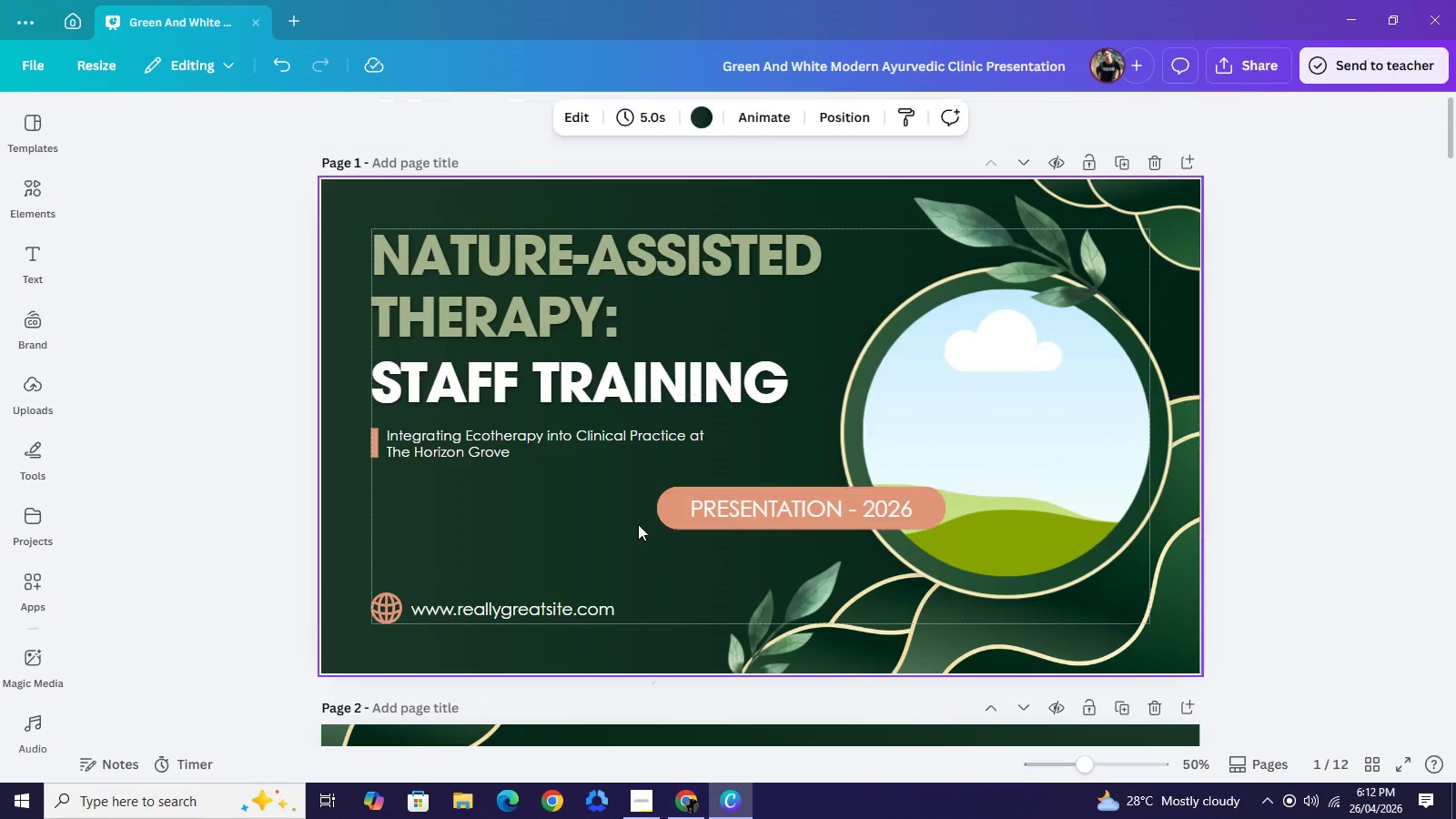 
left_click([638, 524])
 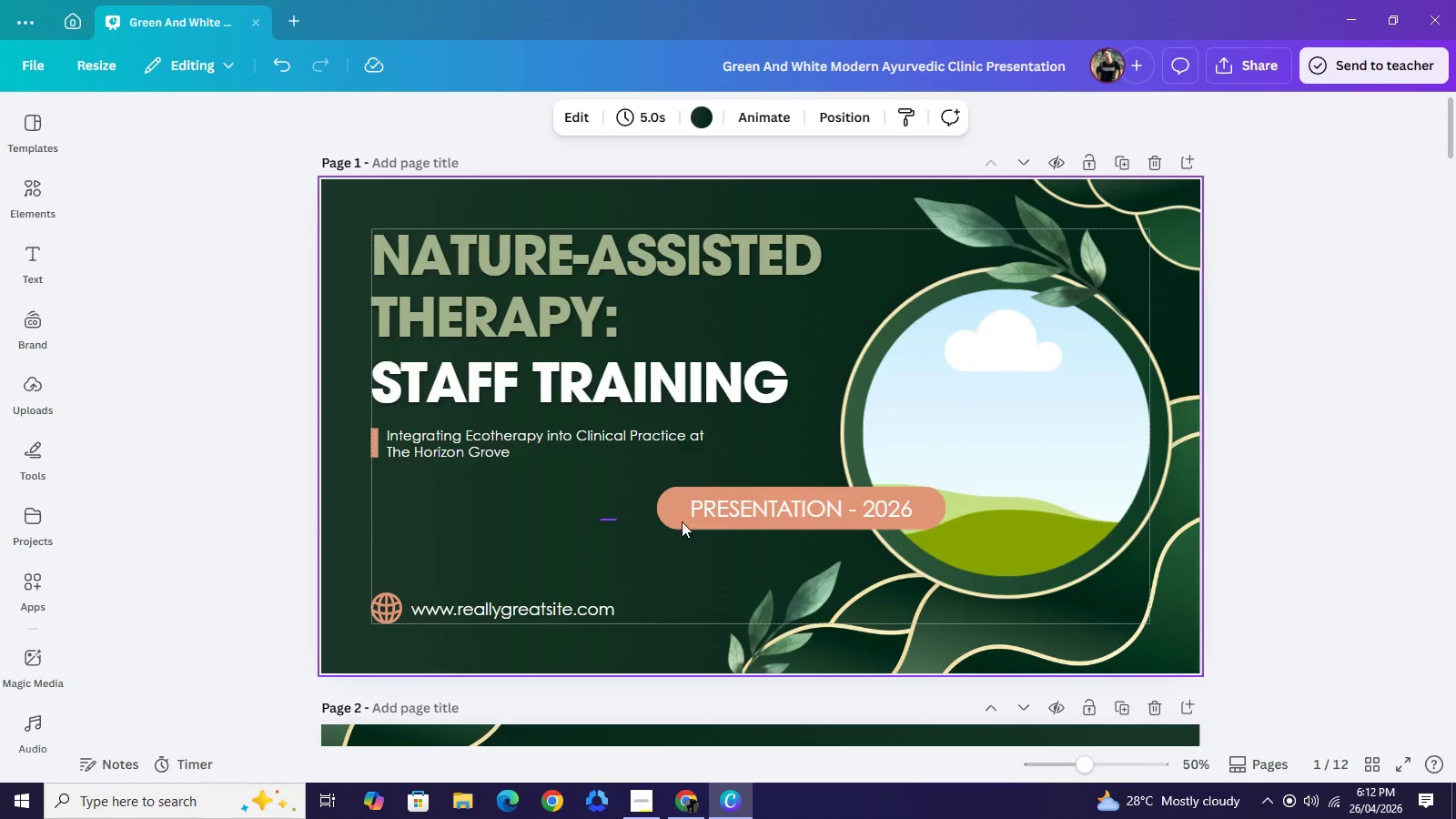 
left_click_drag(start_coordinate=[601, 519], to_coordinate=[710, 520])
 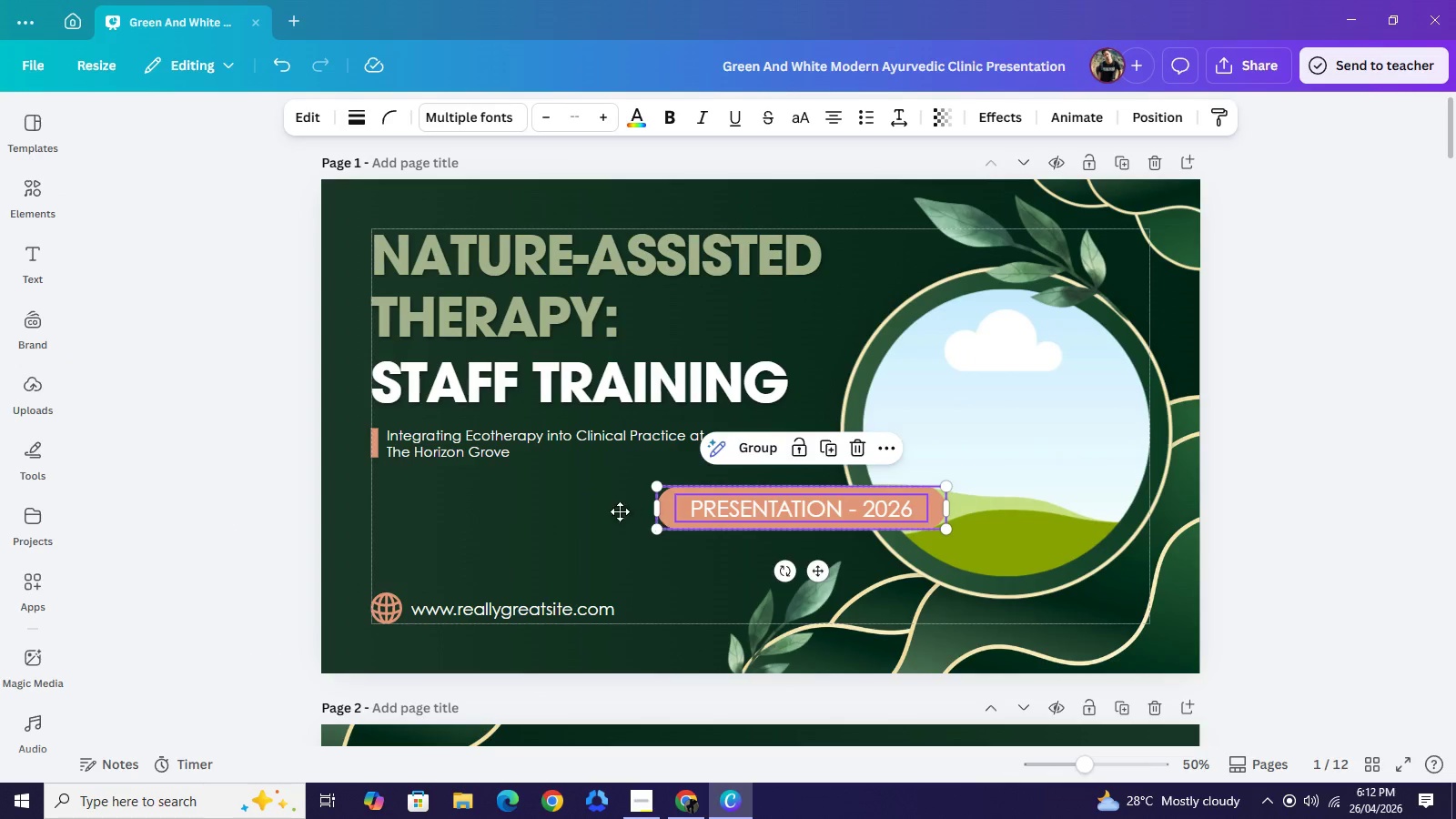 
left_click_drag(start_coordinate=[717, 512], to_coordinate=[432, 528])
 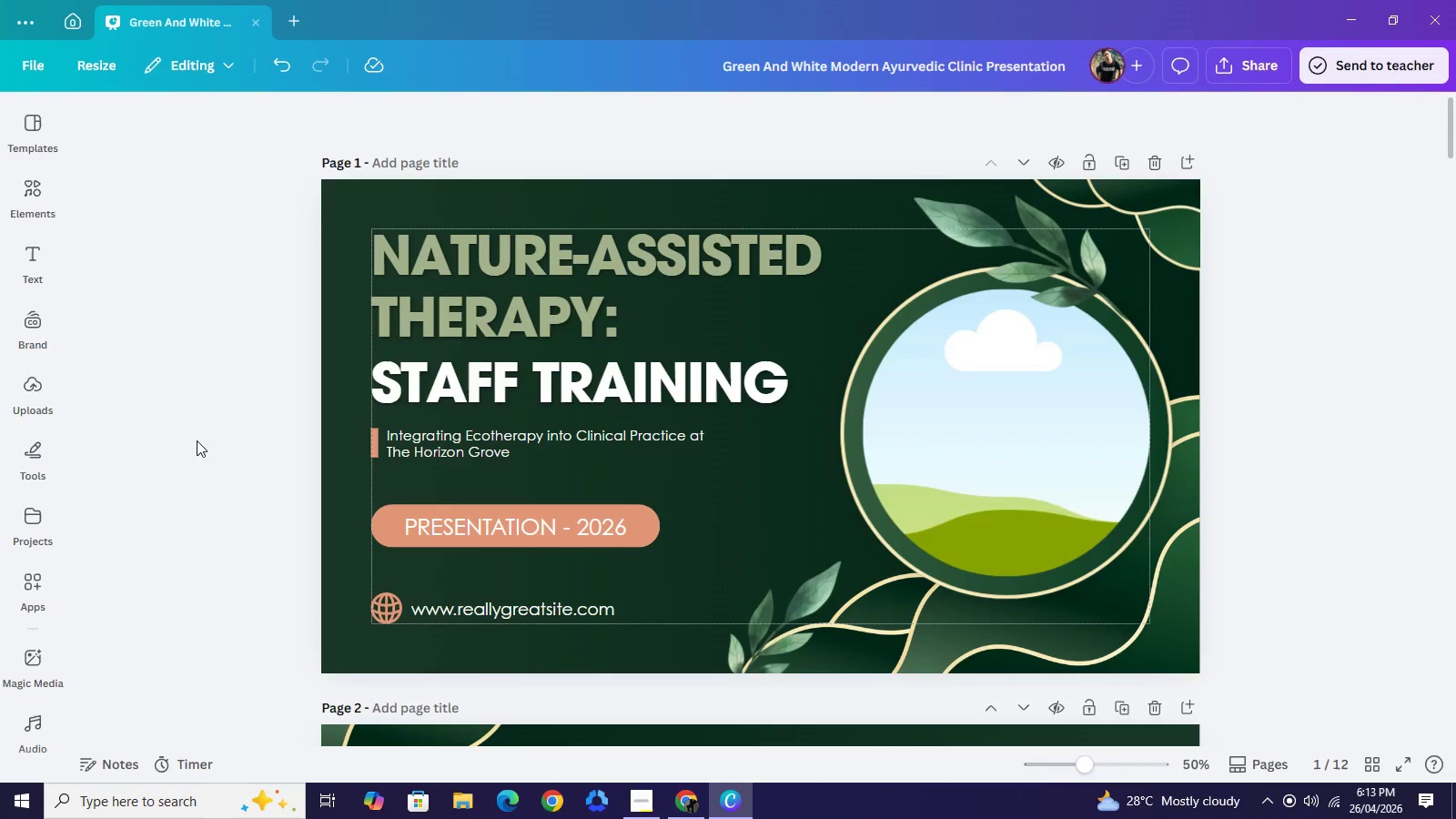 
left_click([197, 440])
 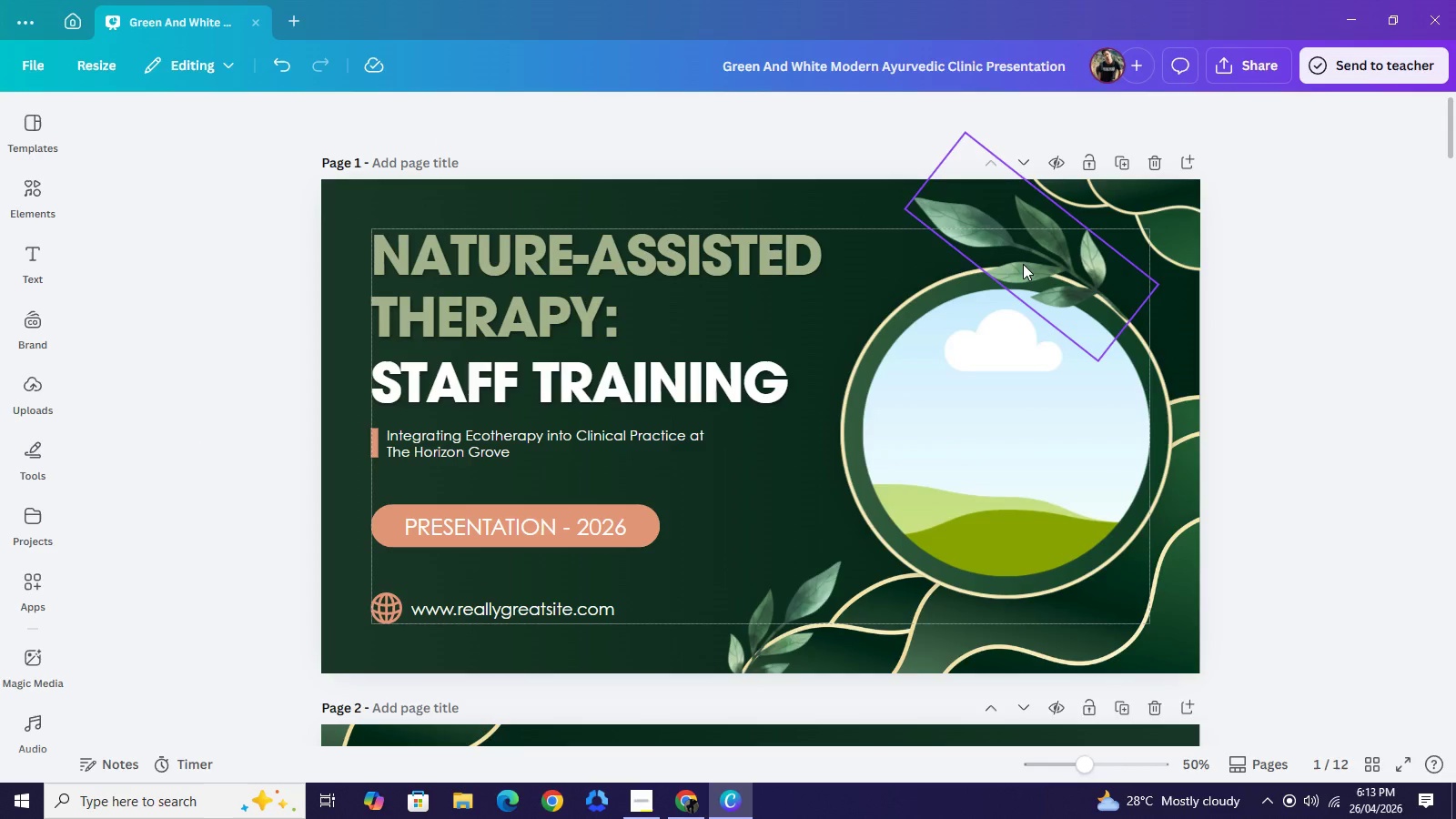 
left_click([1037, 246])
 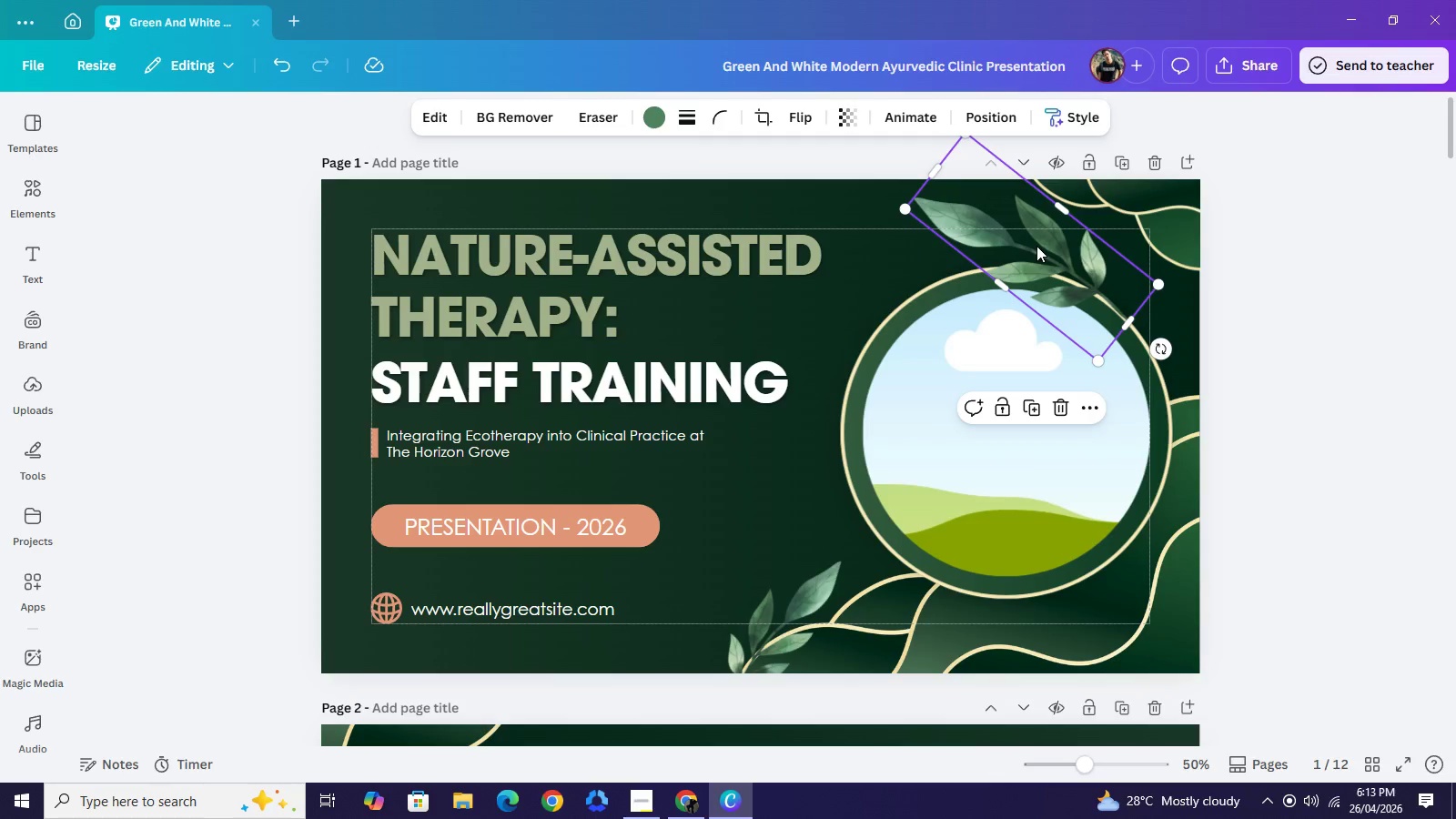 
left_click([763, 207])
 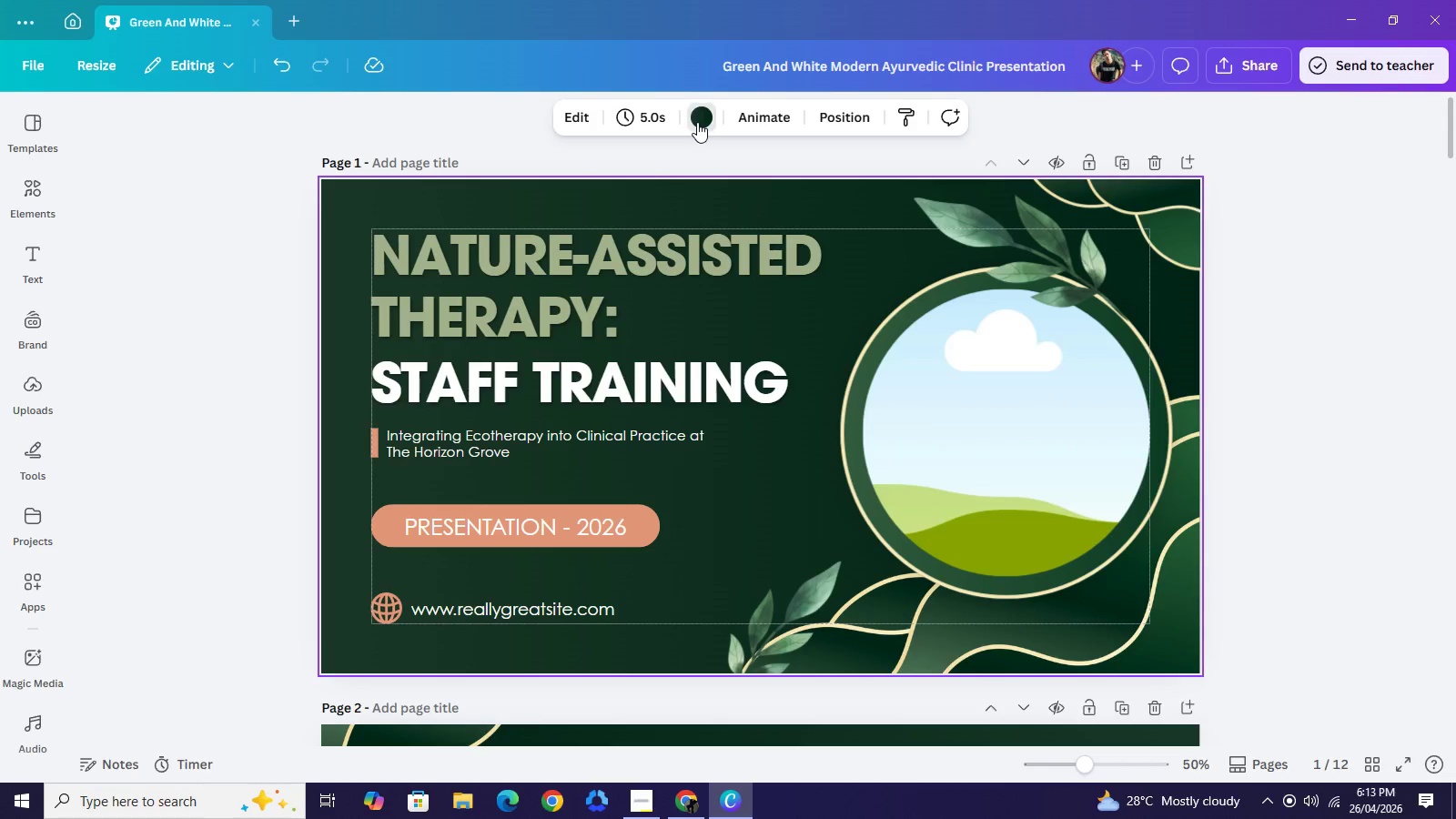 
left_click([697, 122])
 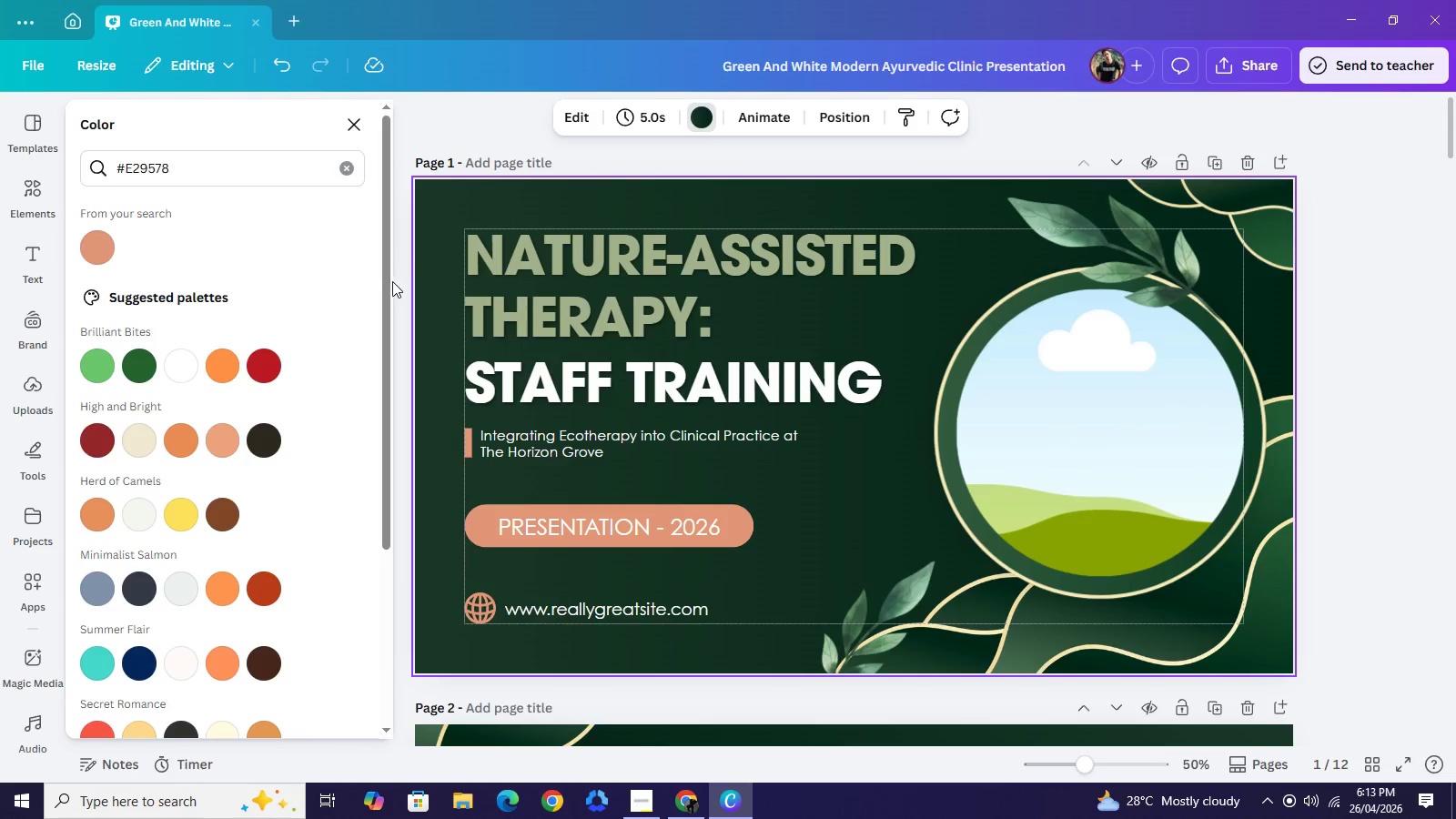 
left_click_drag(start_coordinate=[191, 172], to_coordinate=[128, 172])
 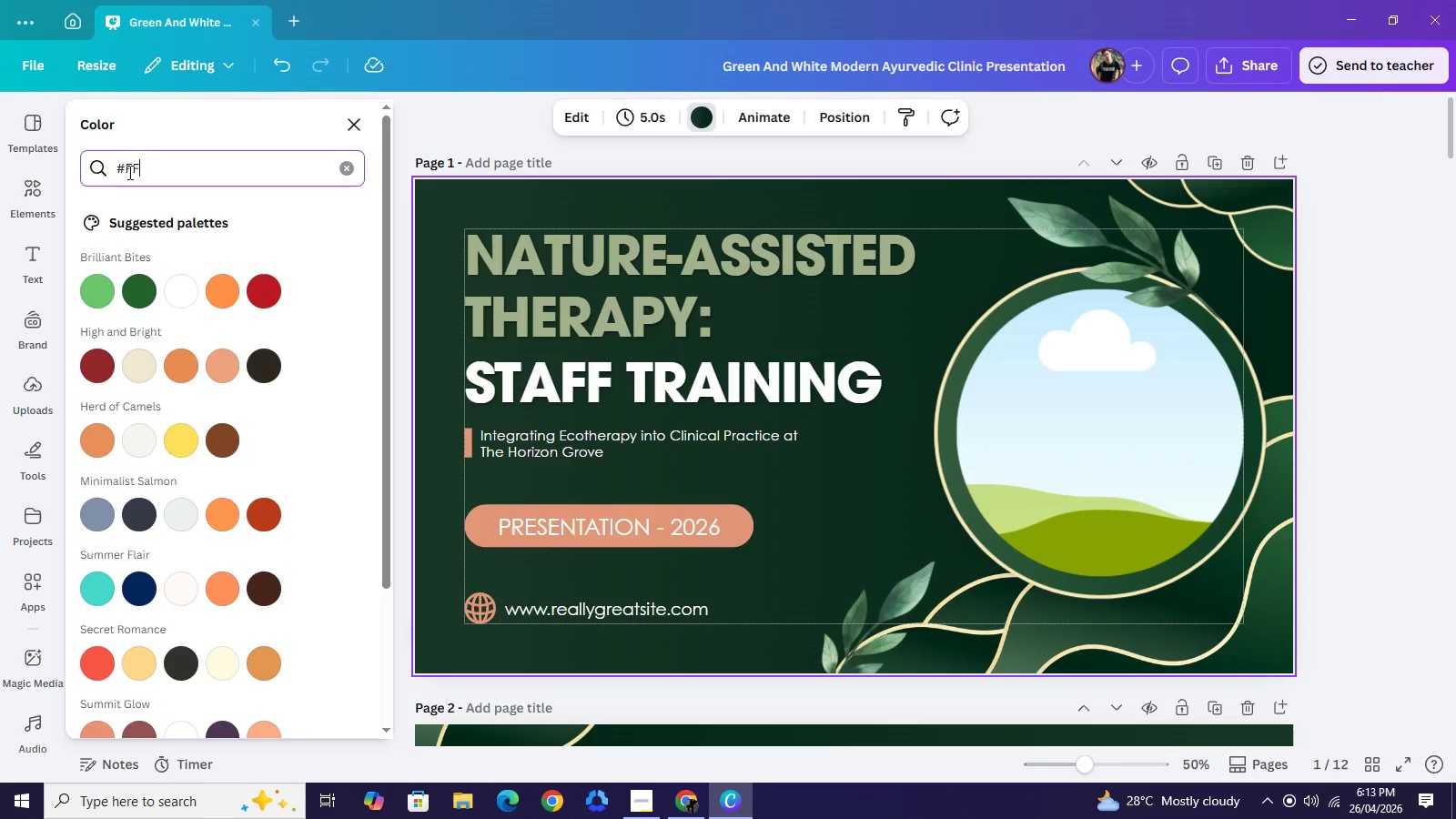 
type(FFDDD2)
 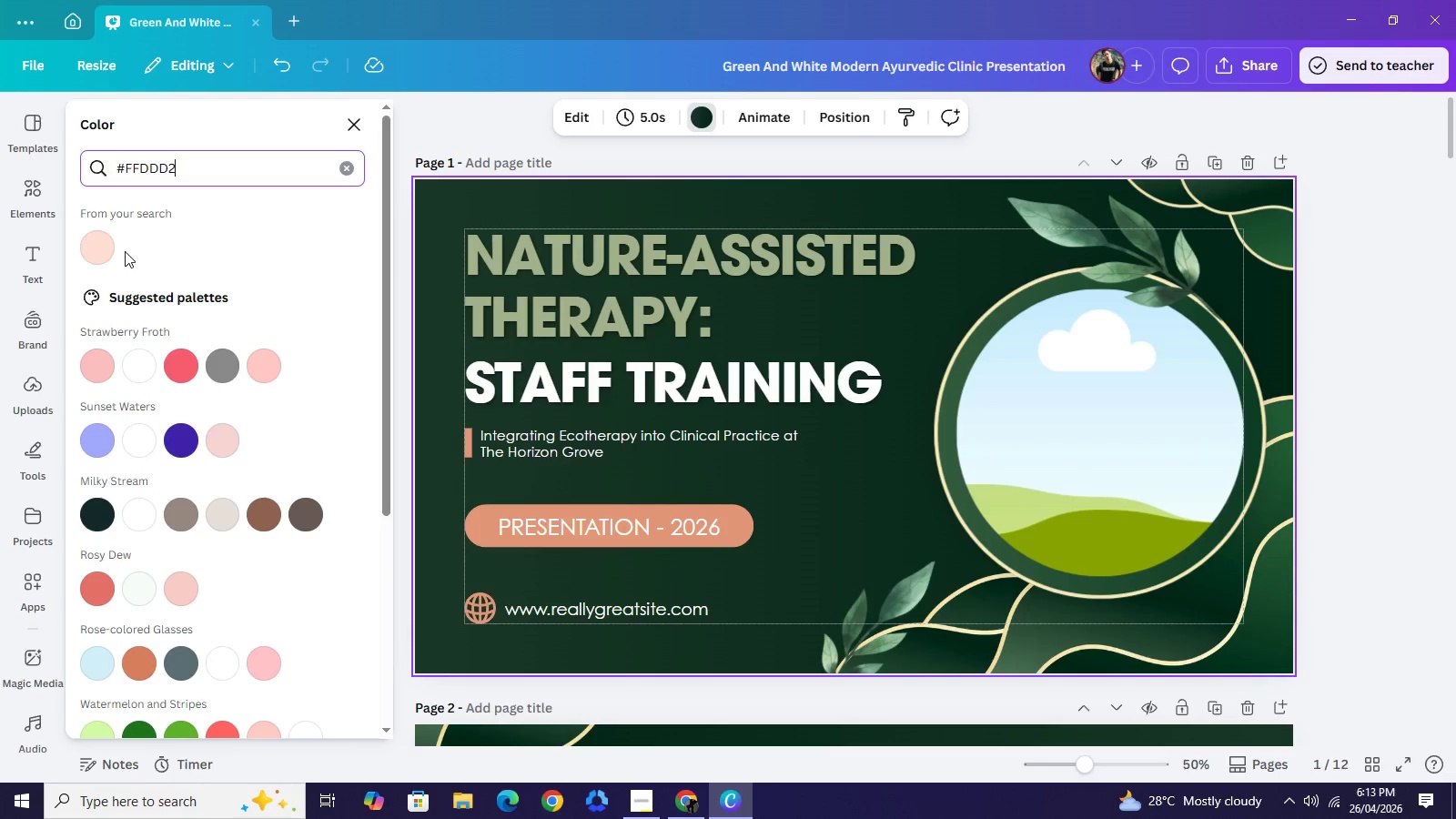 
wait(6.73)
 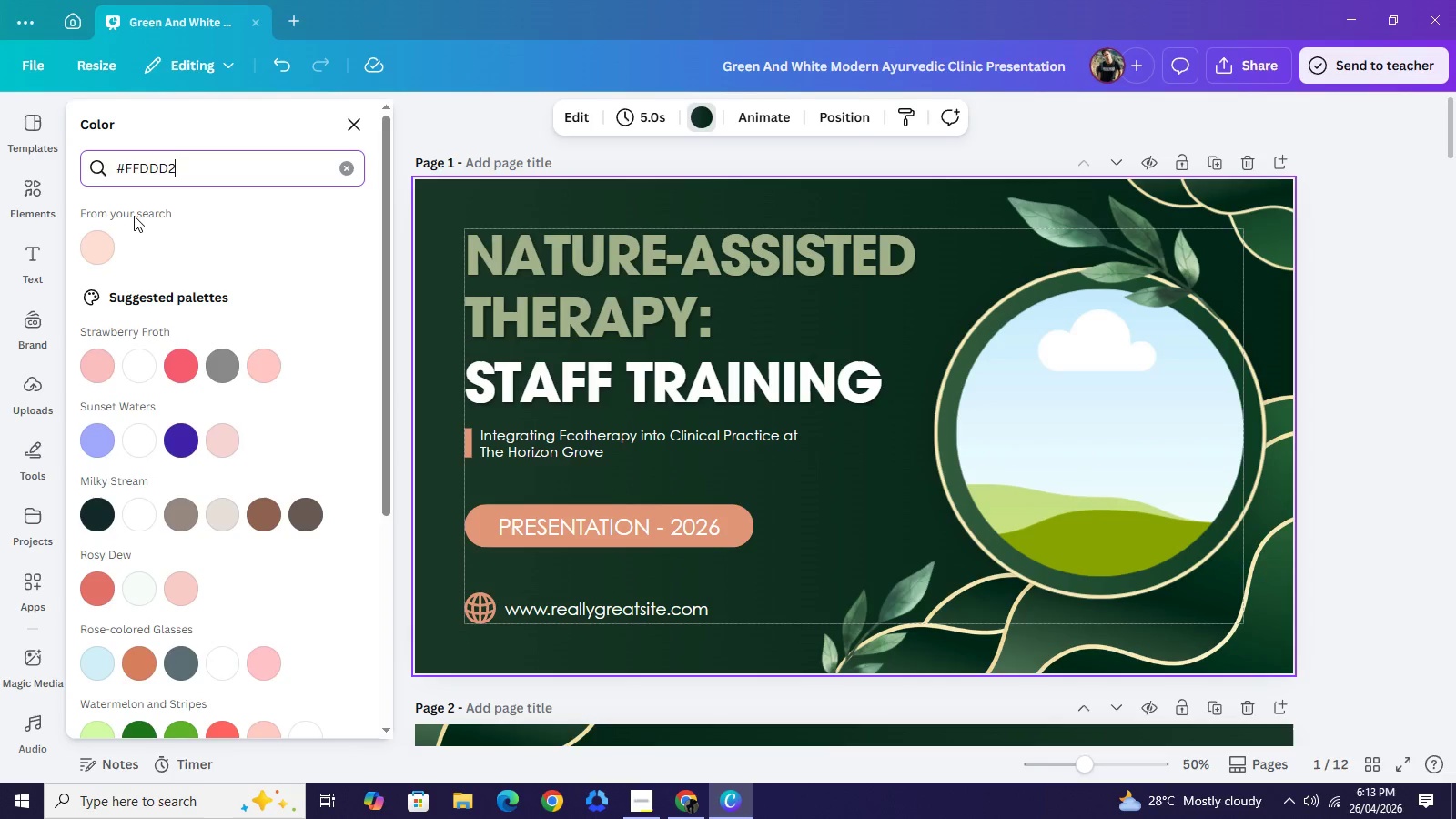 
left_click([103, 240])
 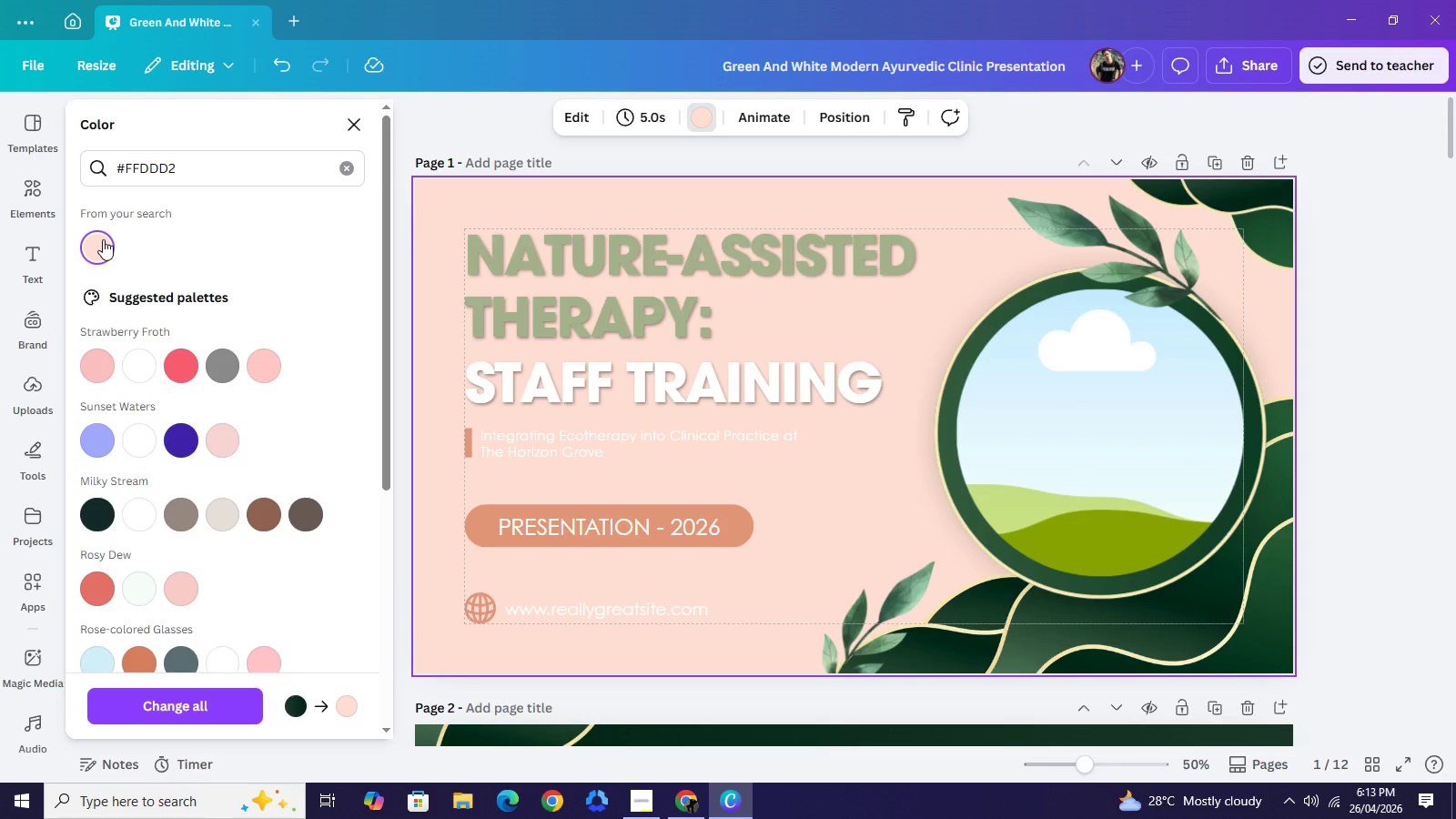 
wait(9.3)
 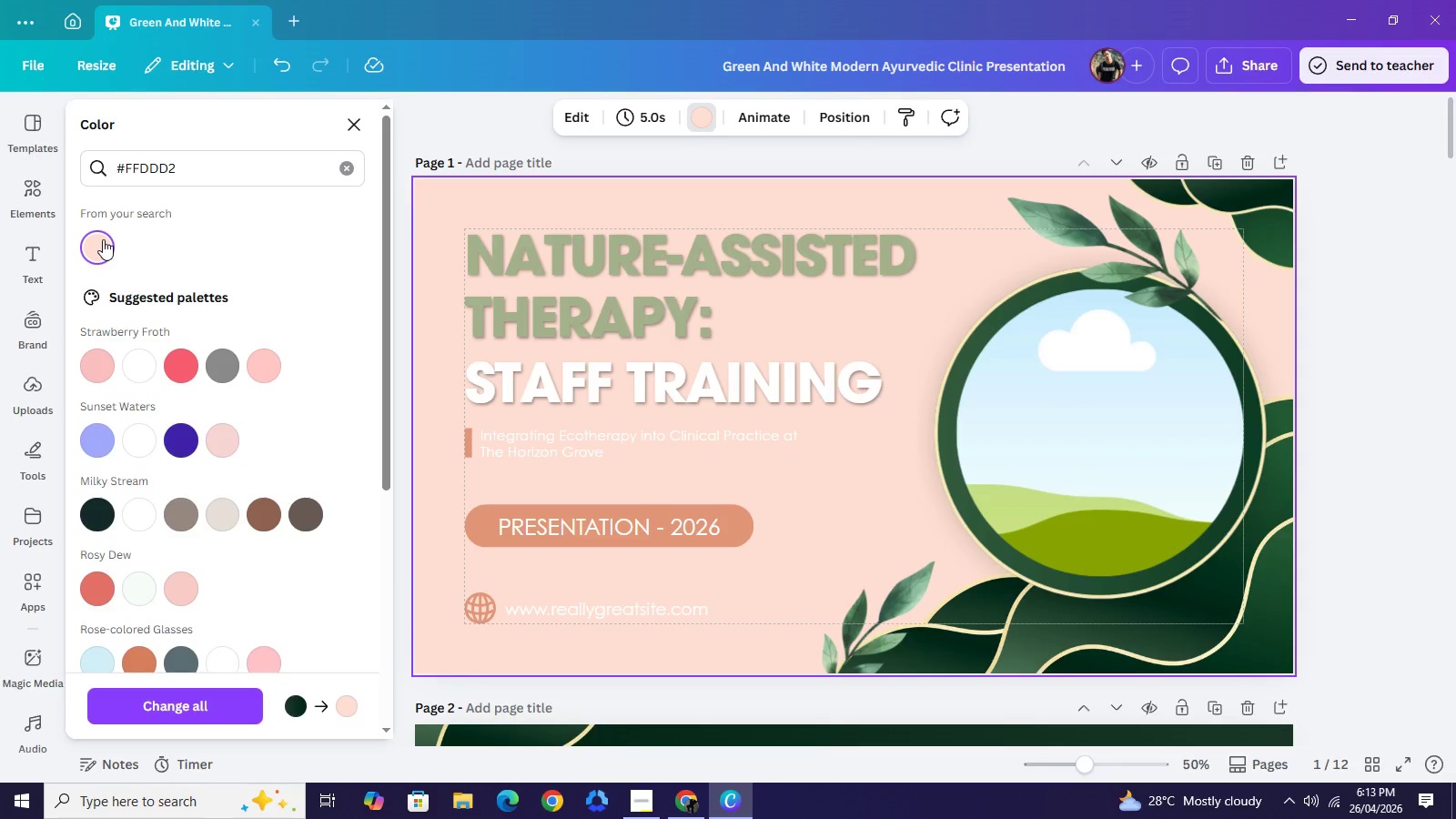 
left_click_drag(start_coordinate=[131, 163], to_coordinate=[187, 174])
 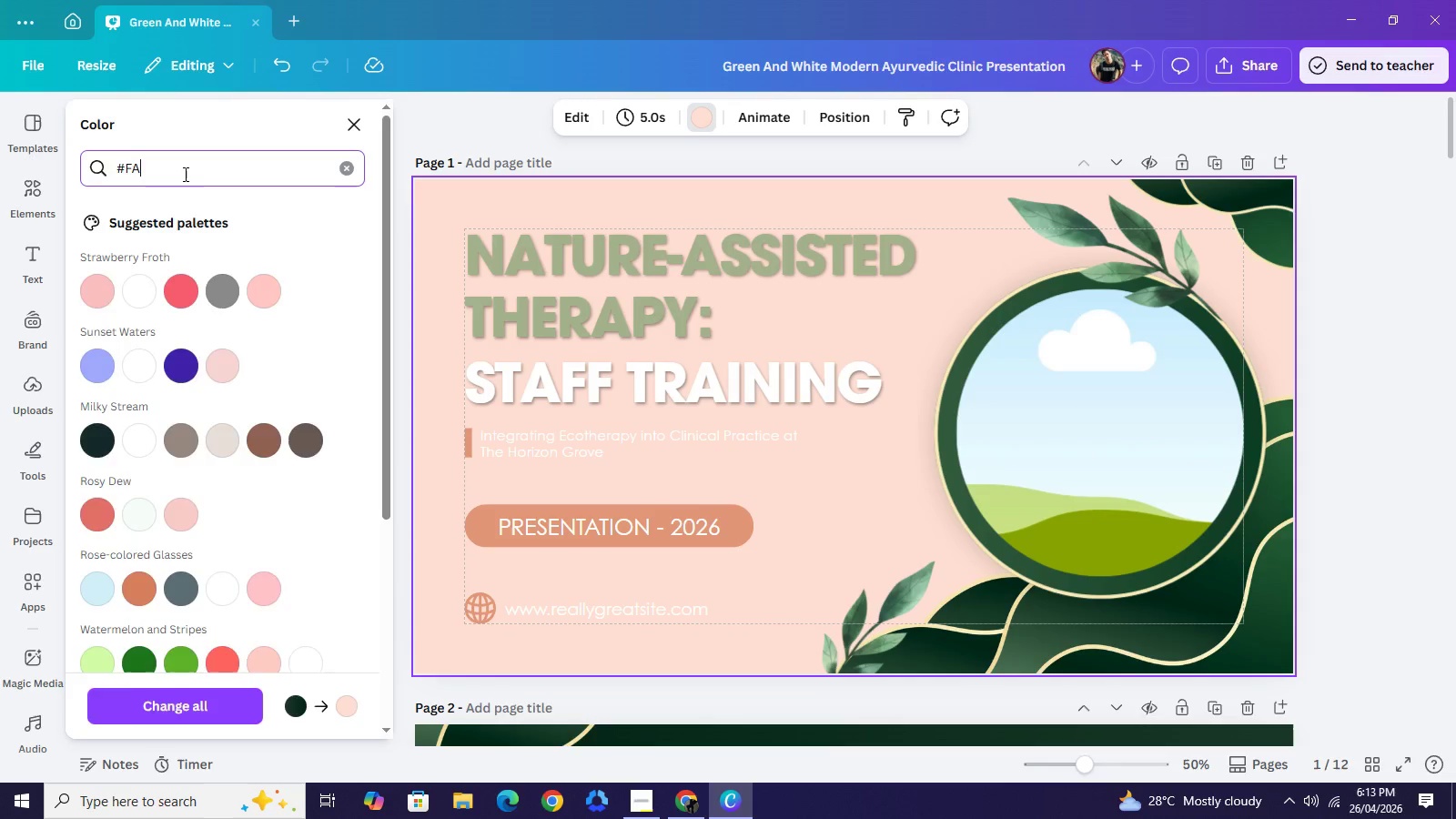 
key(A)
 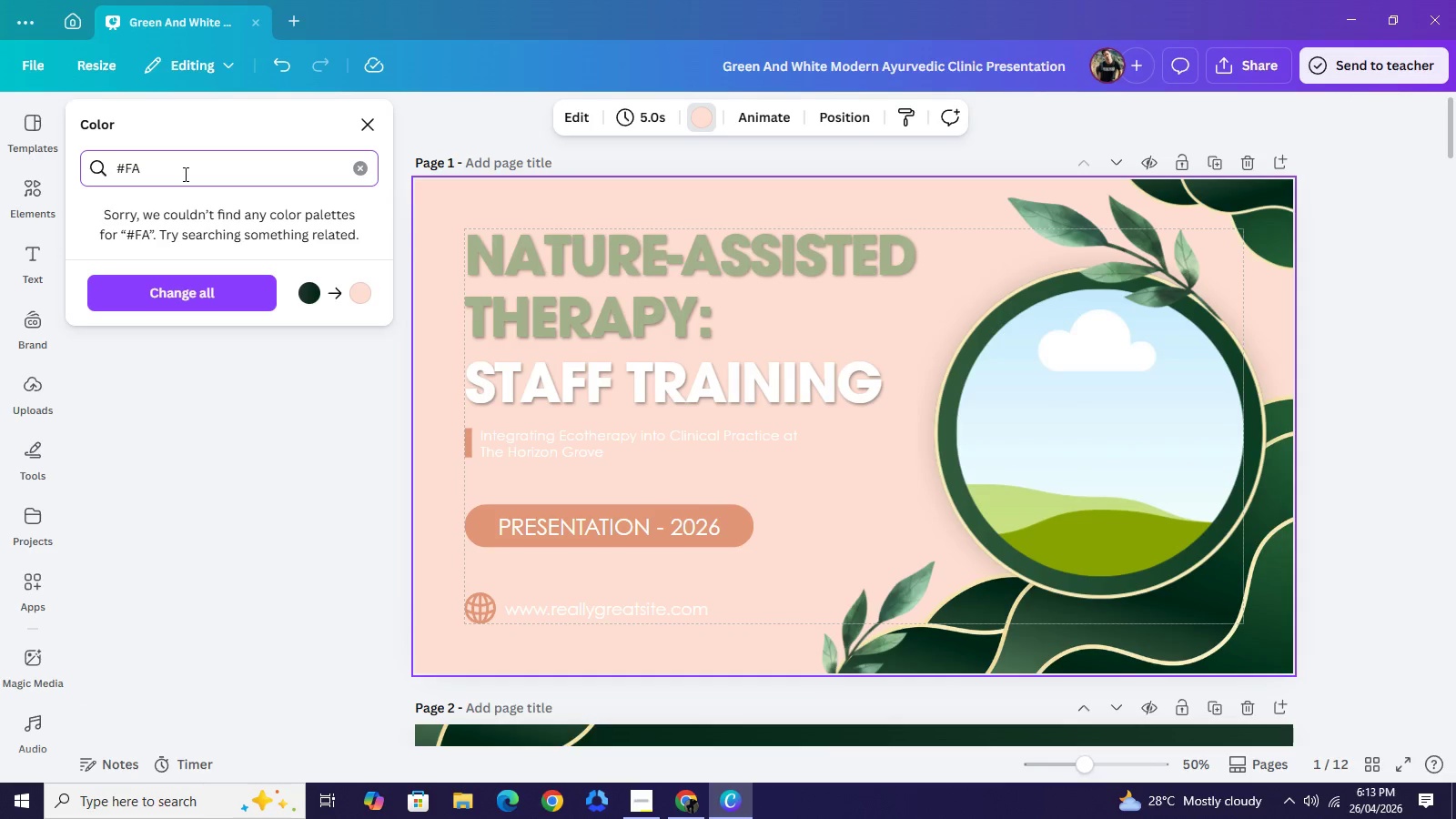 
type(F9F6)
 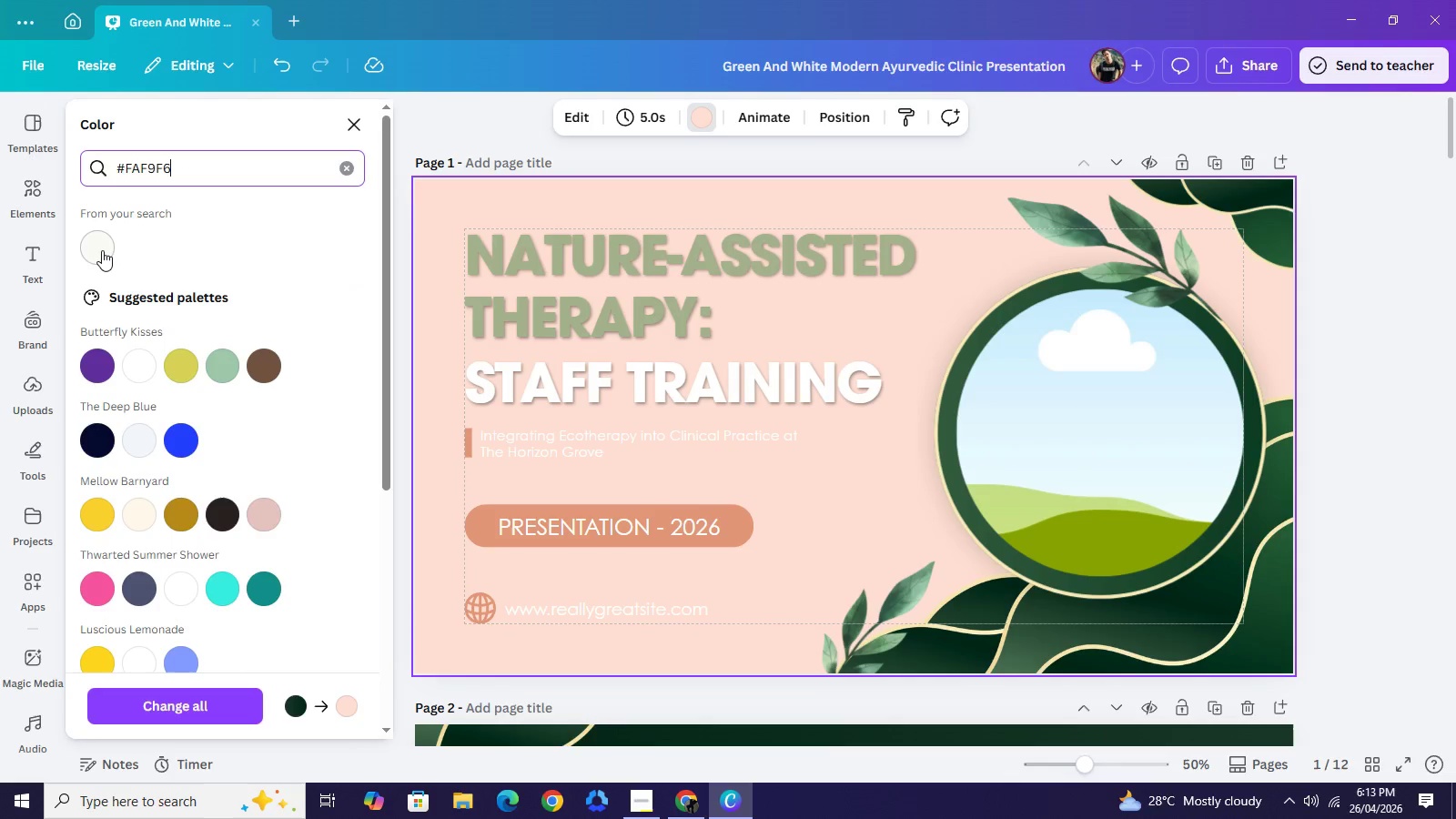 
left_click([102, 250])
 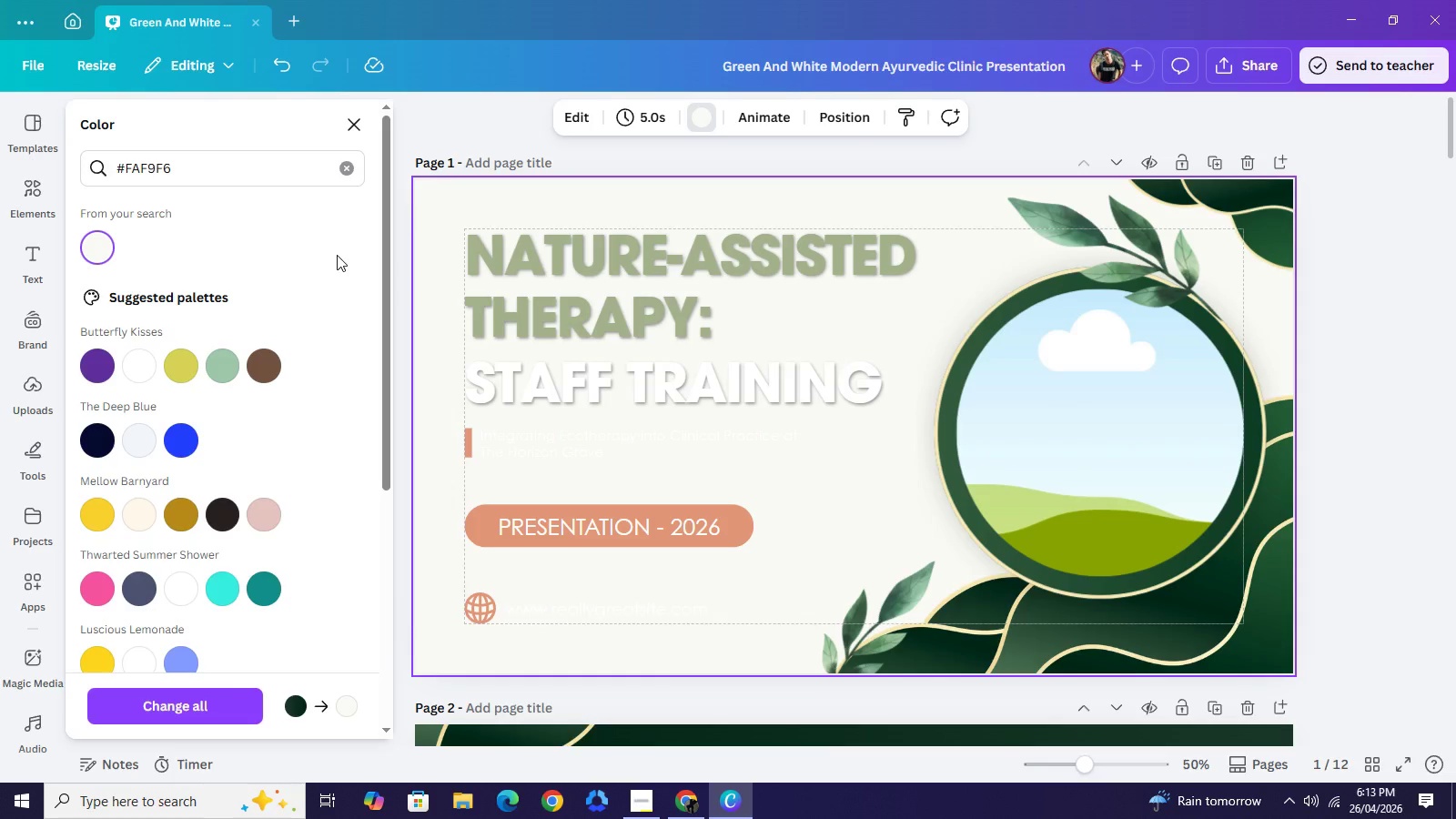 
wait(13.97)
 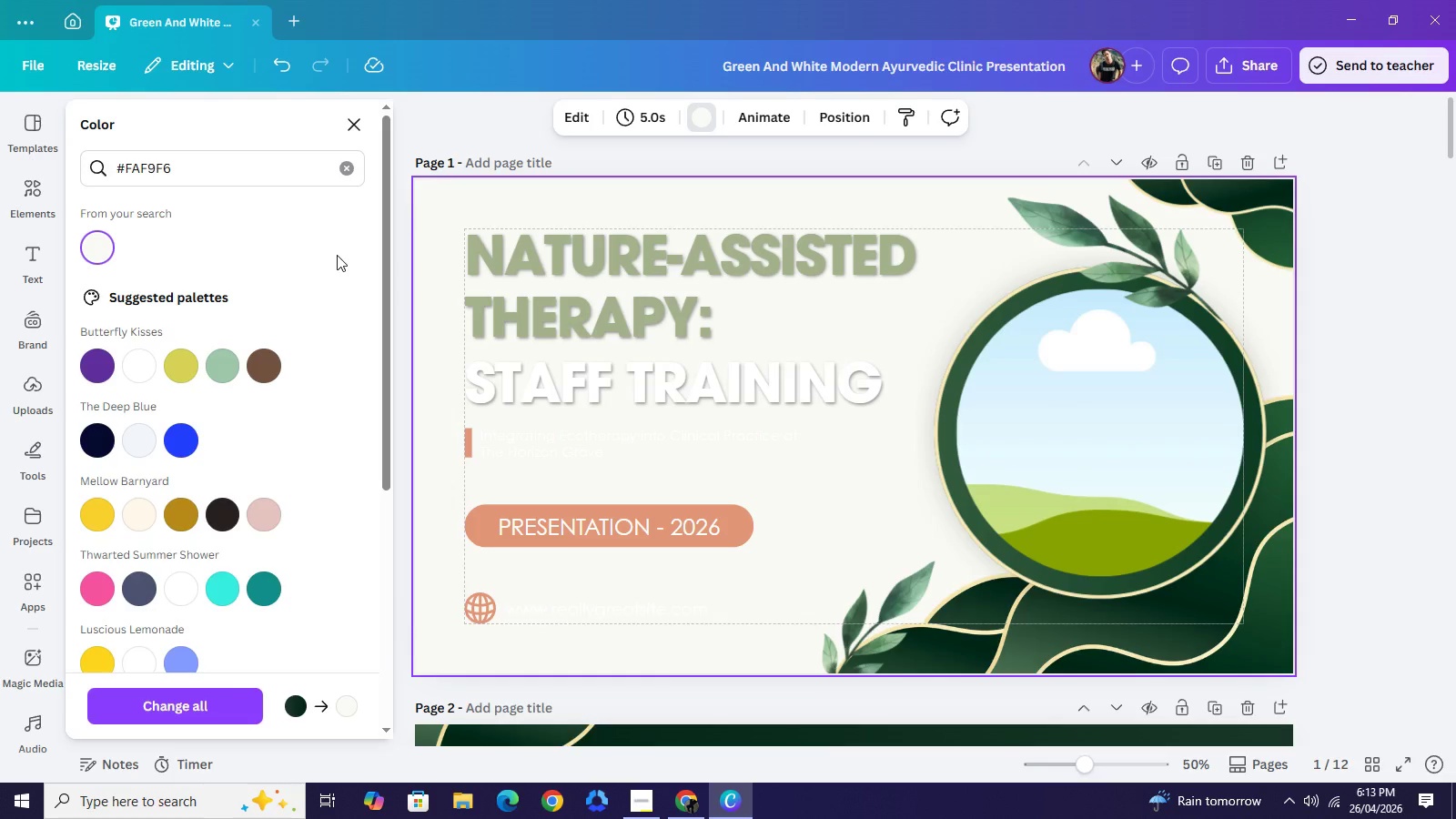 
left_click([661, 373])
 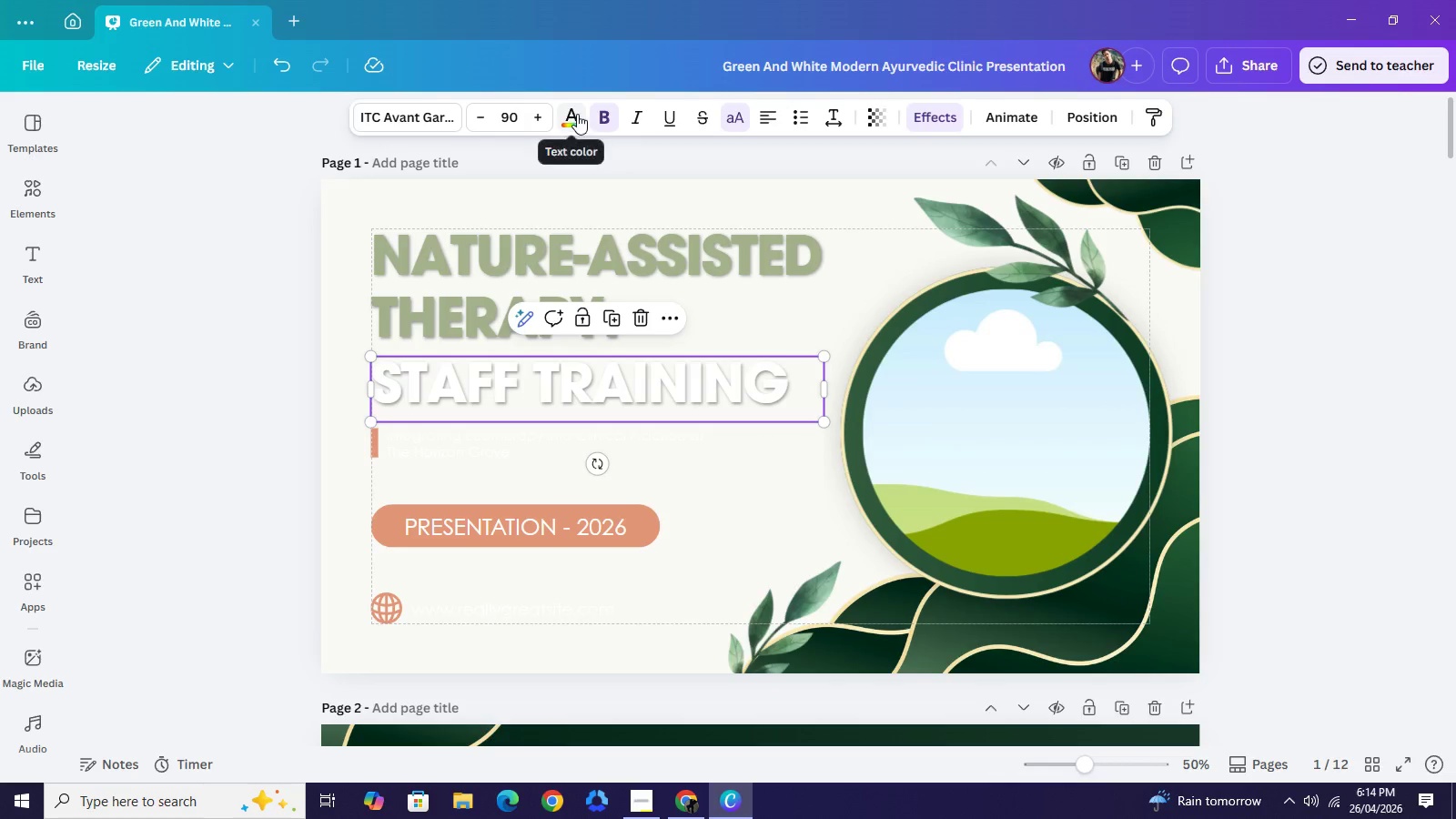 
left_click([577, 114])
 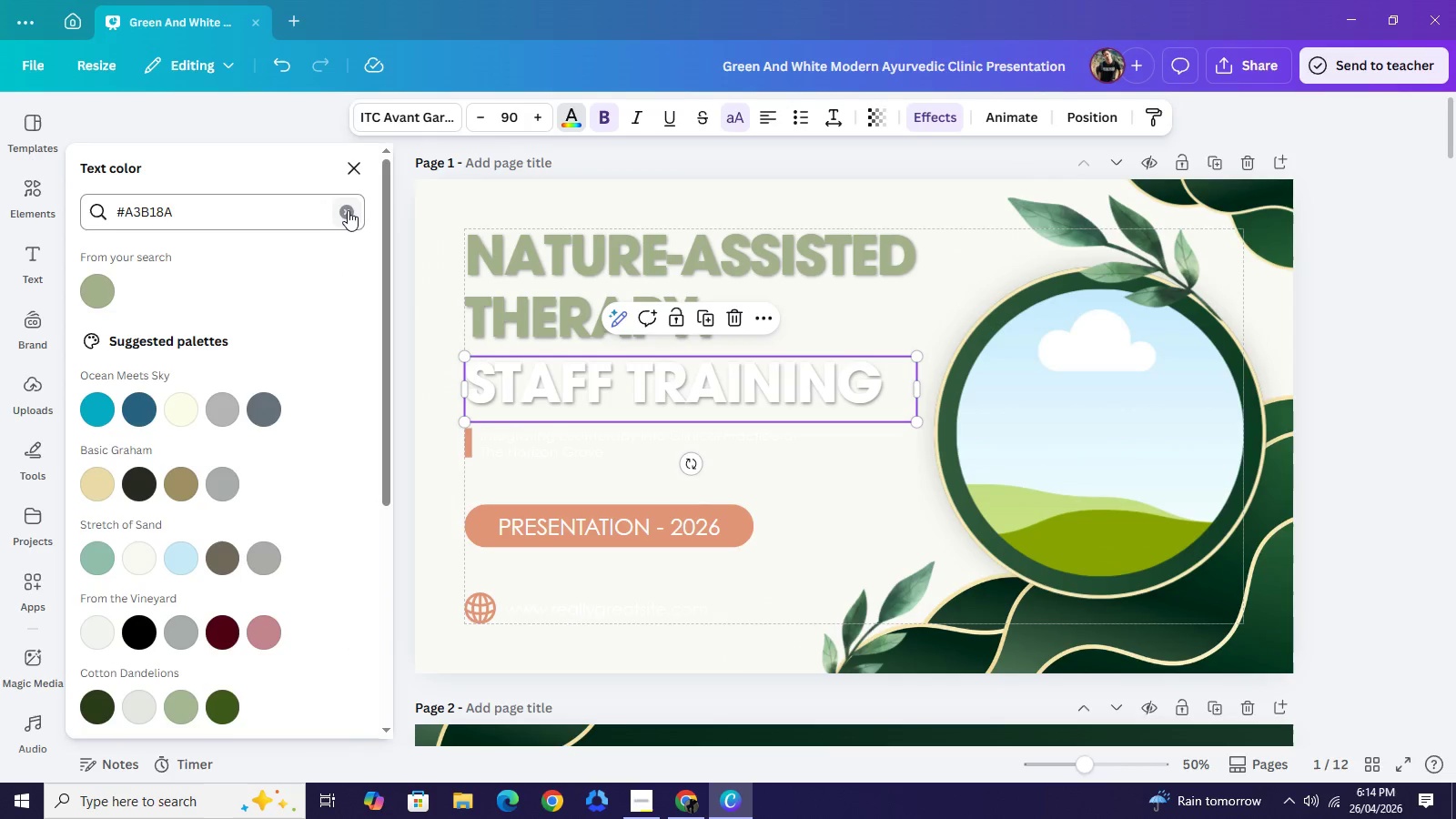 
left_click([348, 210])
 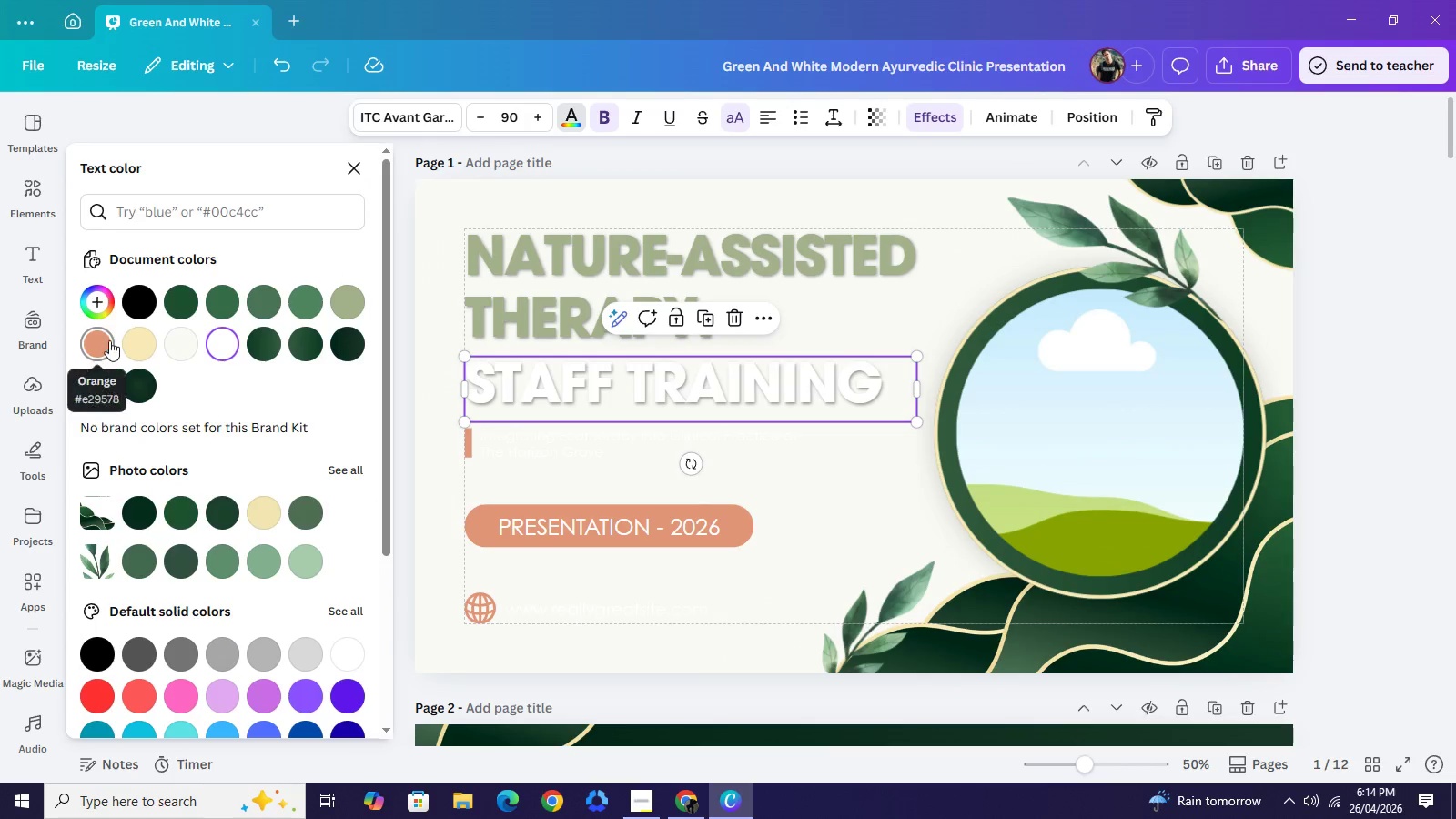 
mouse_move([140, 344])
 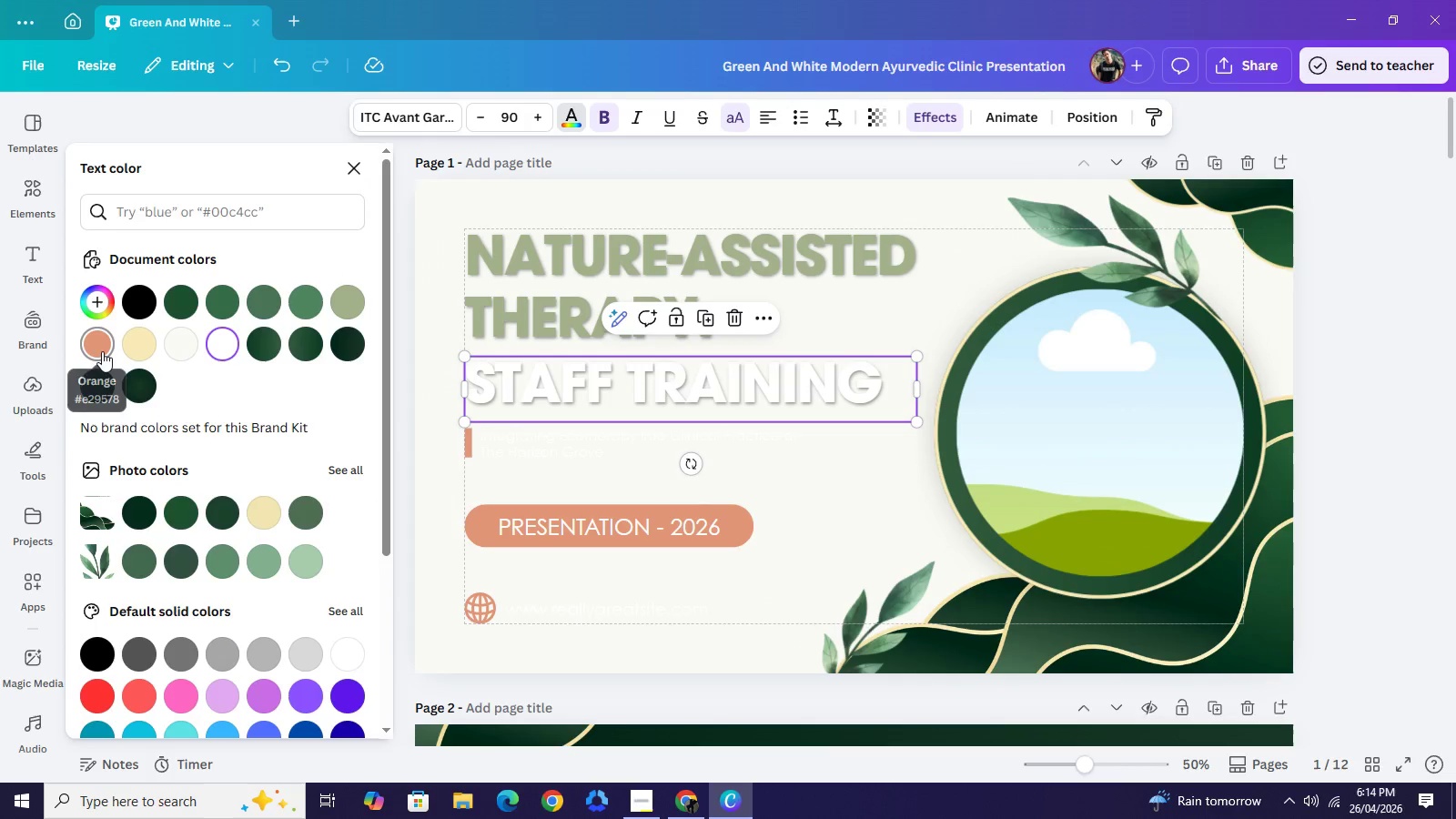 
mouse_move([136, 343])
 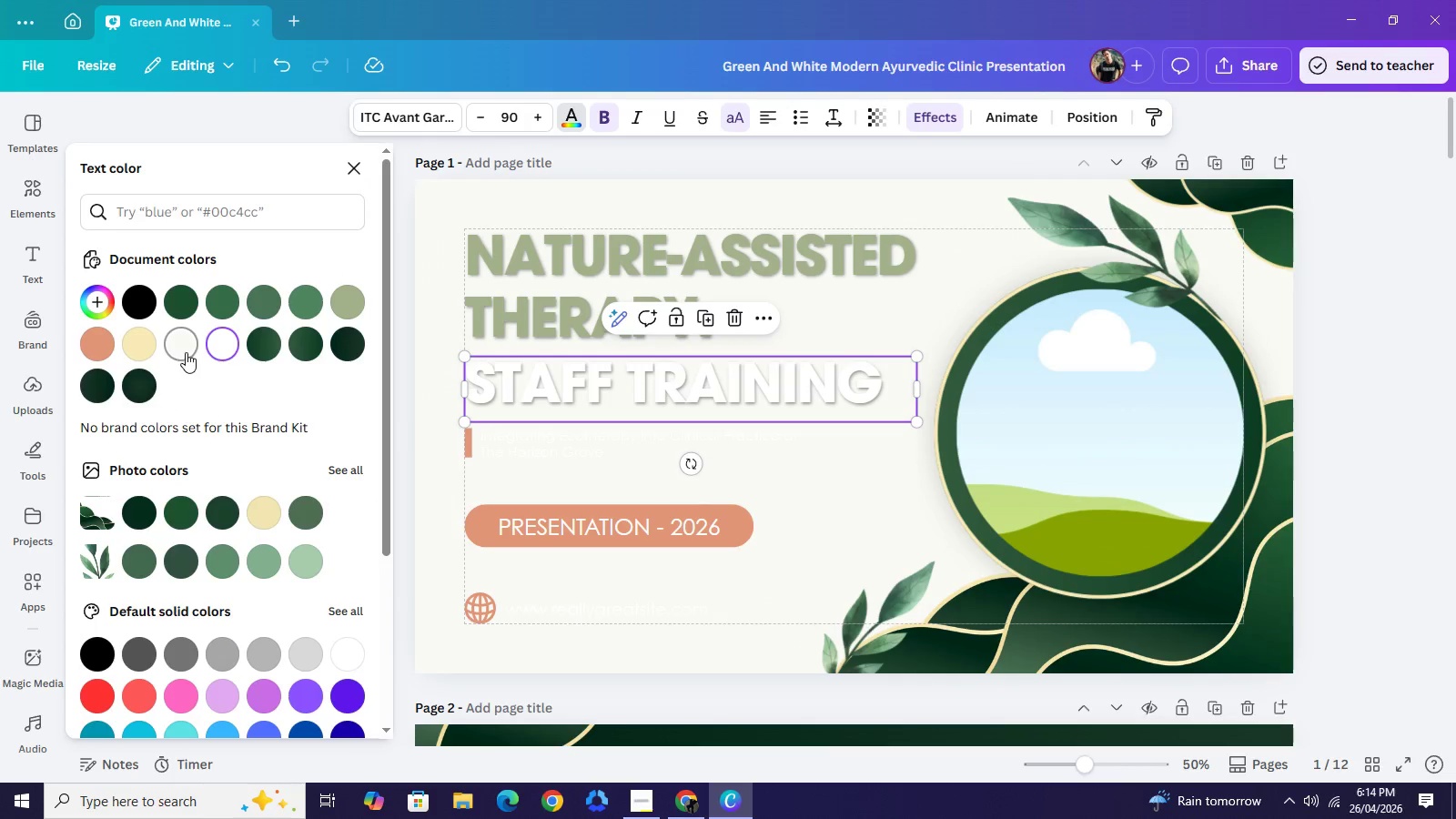 
mouse_move([197, 357])
 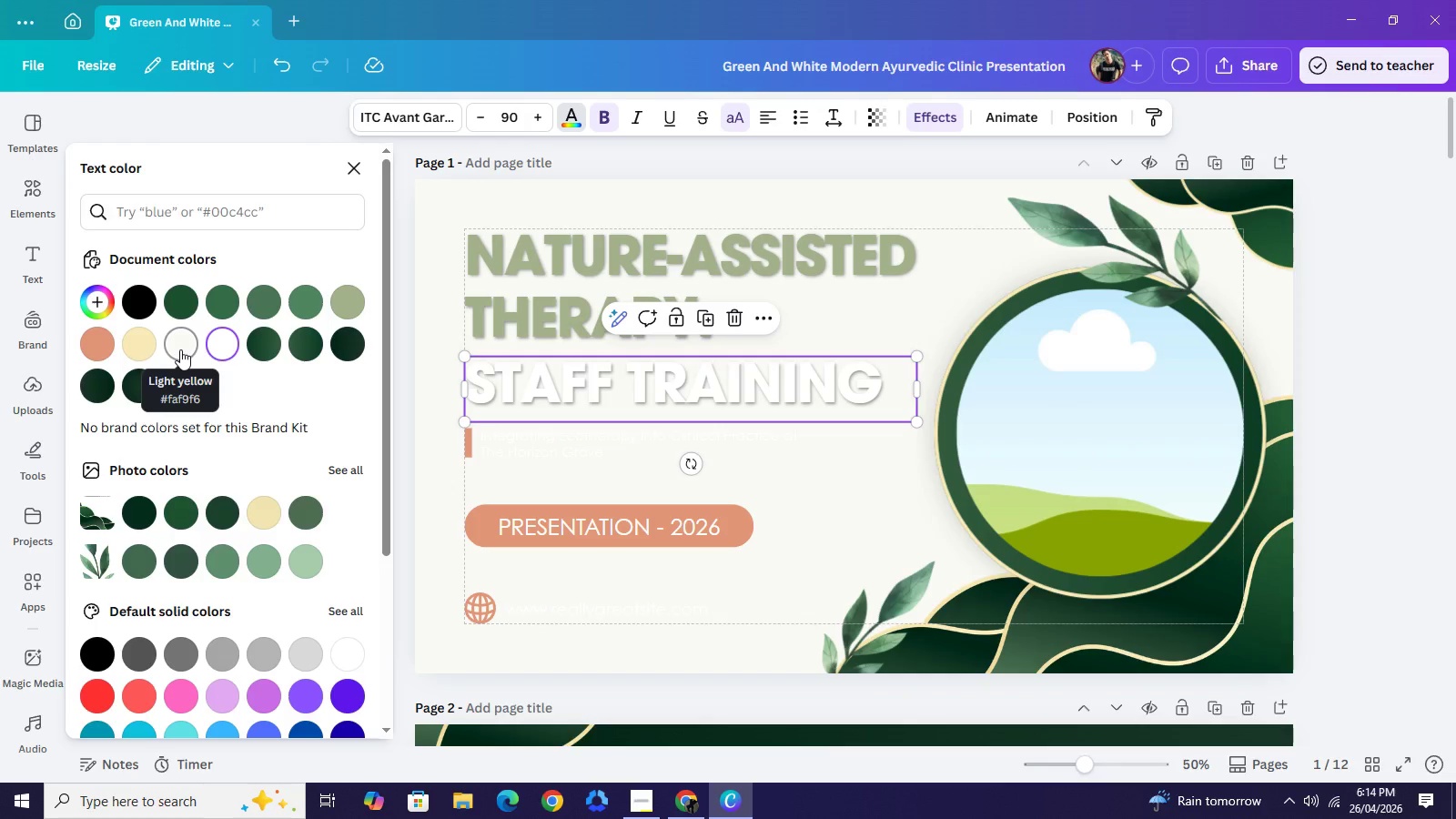 
left_click([180, 349])
 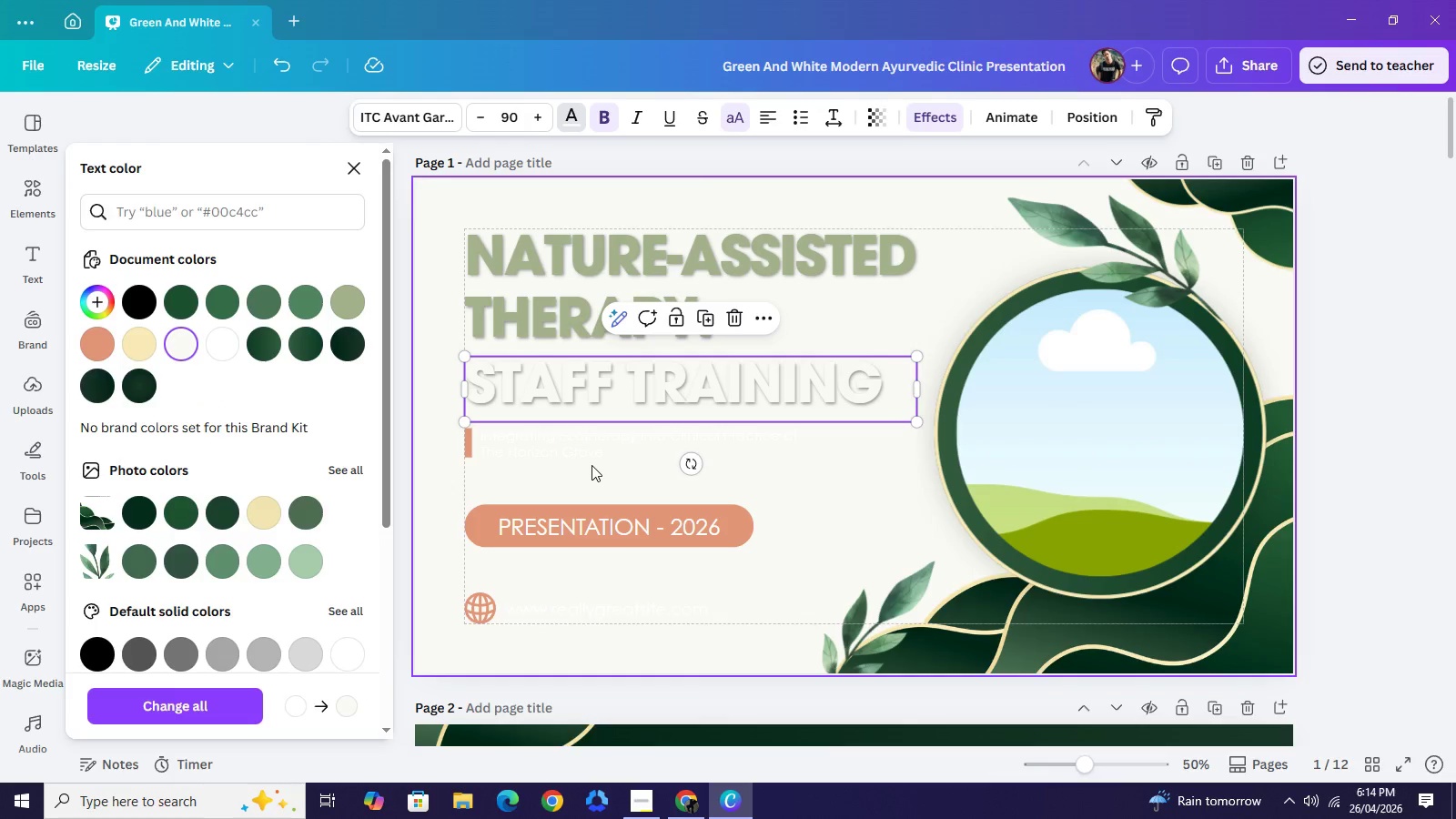 
left_click([590, 455])
 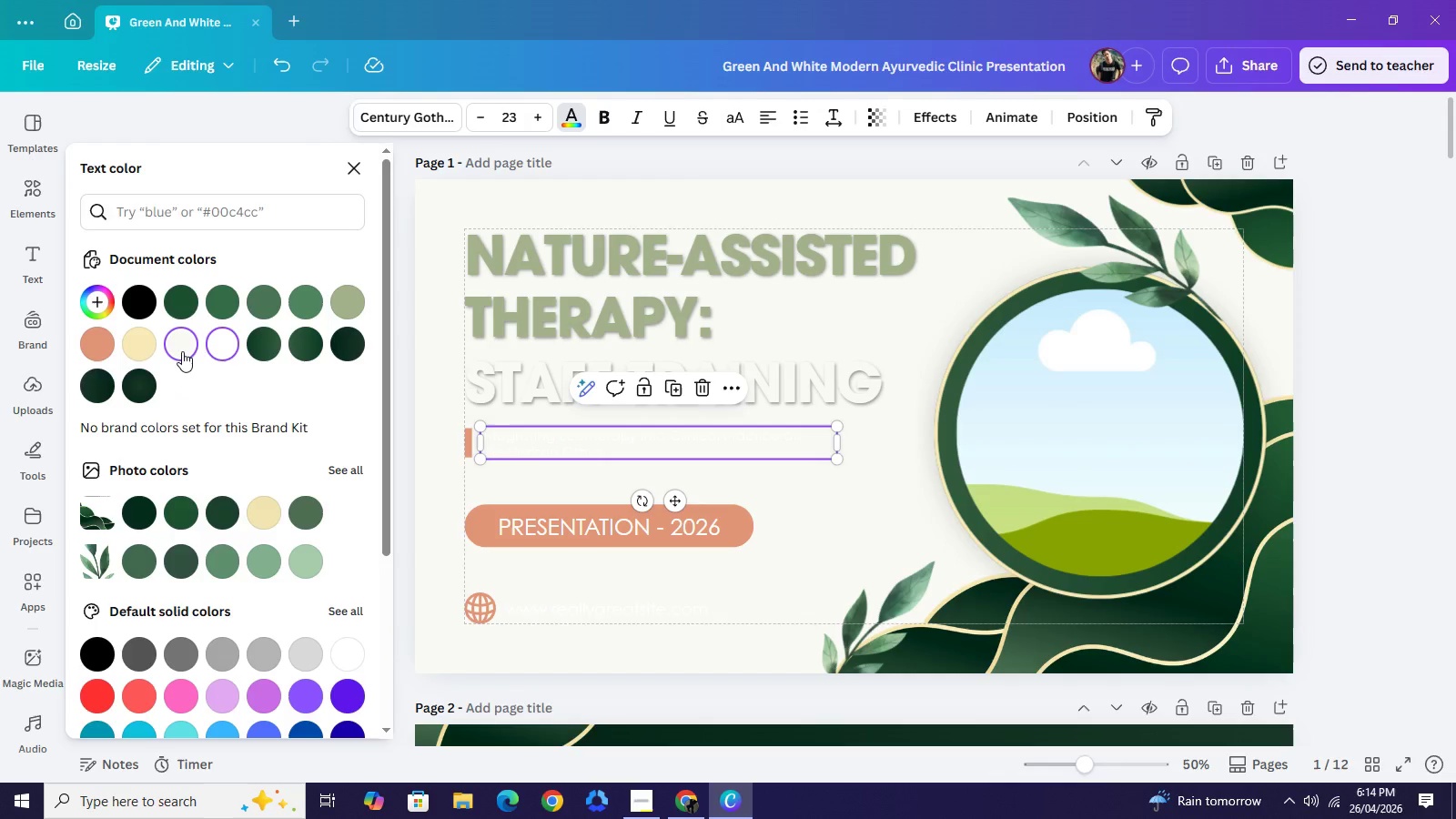 
left_click([182, 351])
 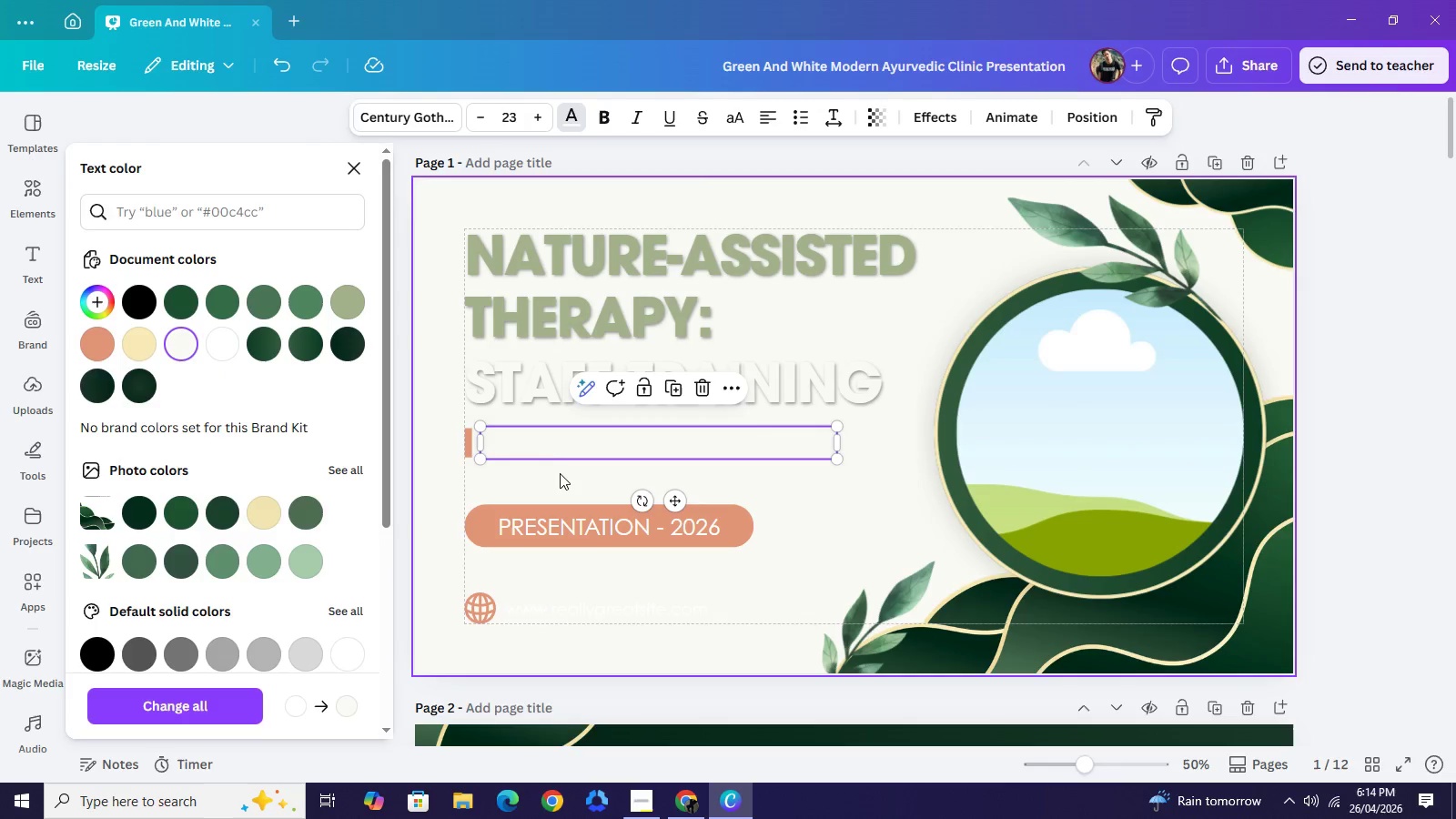 
left_click([561, 477])
 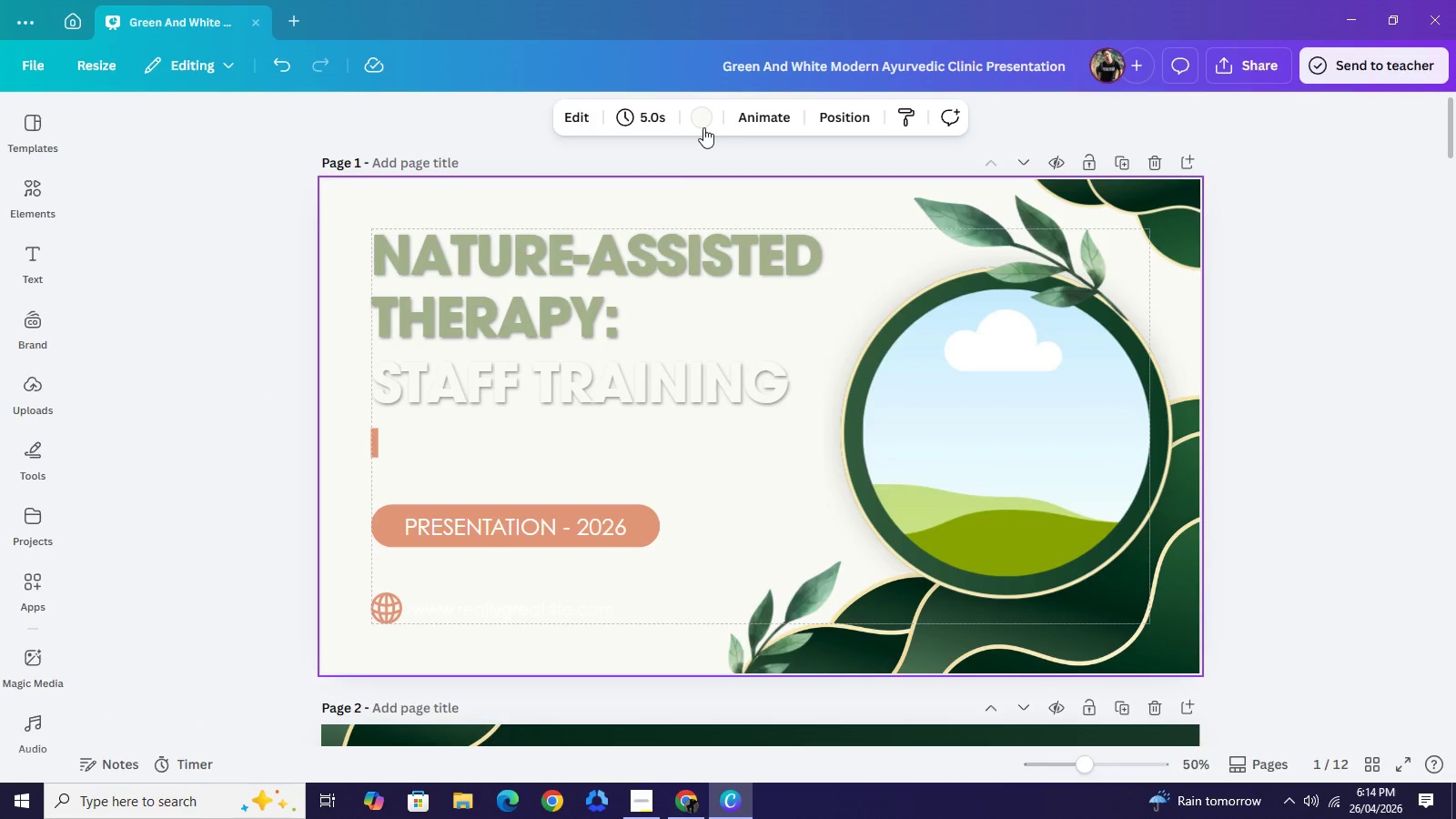 
double_click([702, 123])
 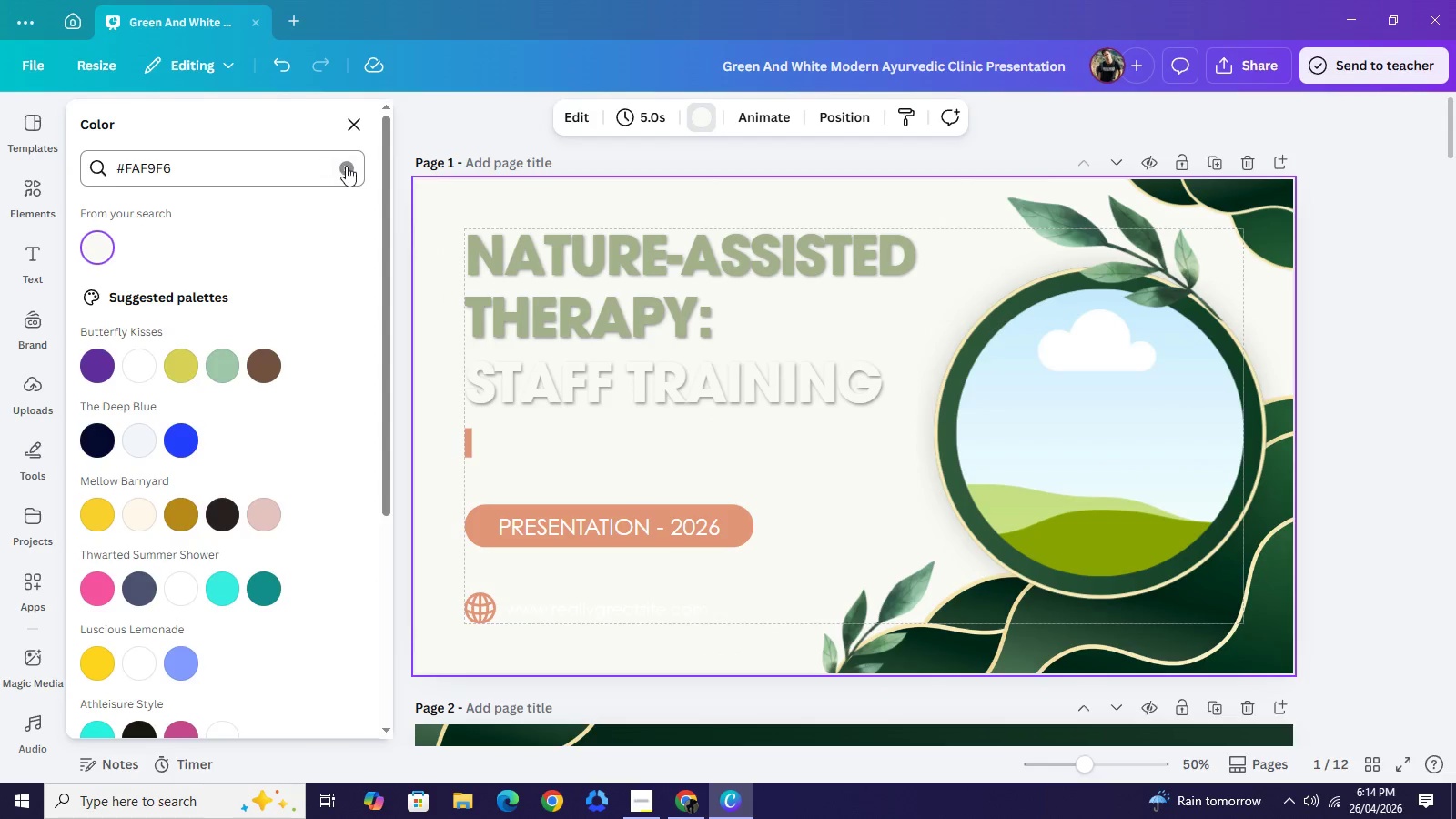 
left_click([350, 168])
 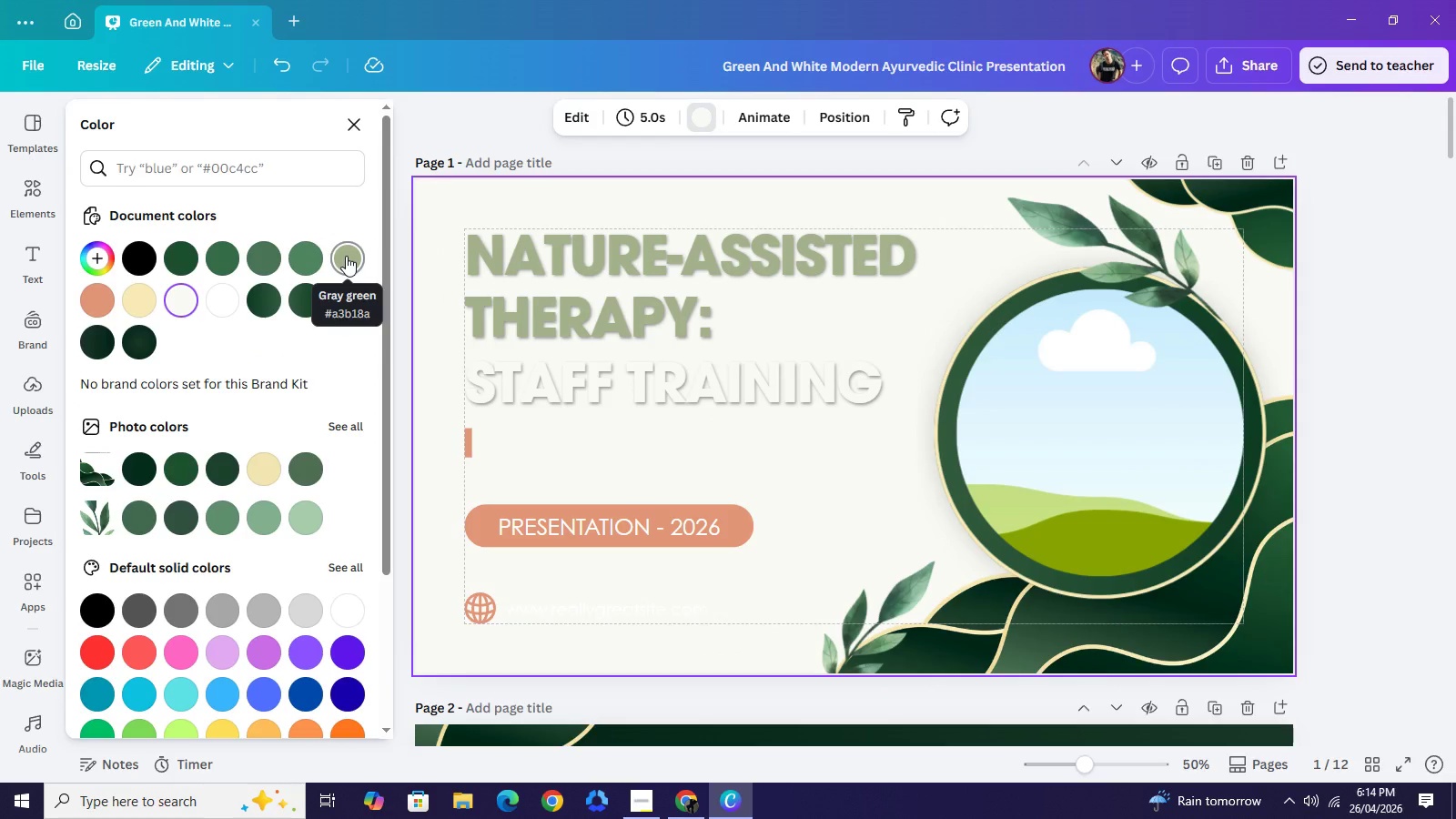 
wait(5.86)
 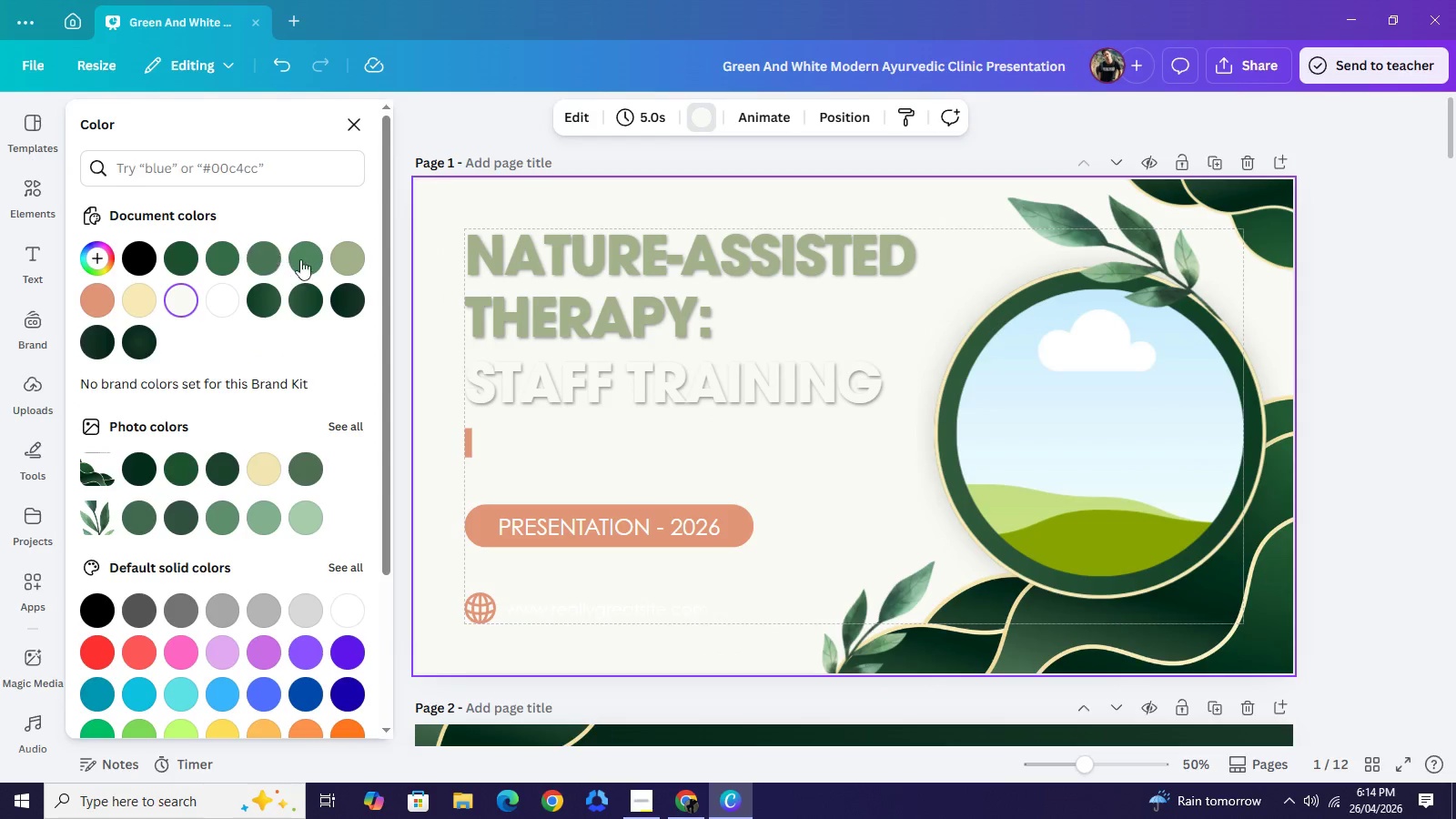 
left_click([346, 256])
 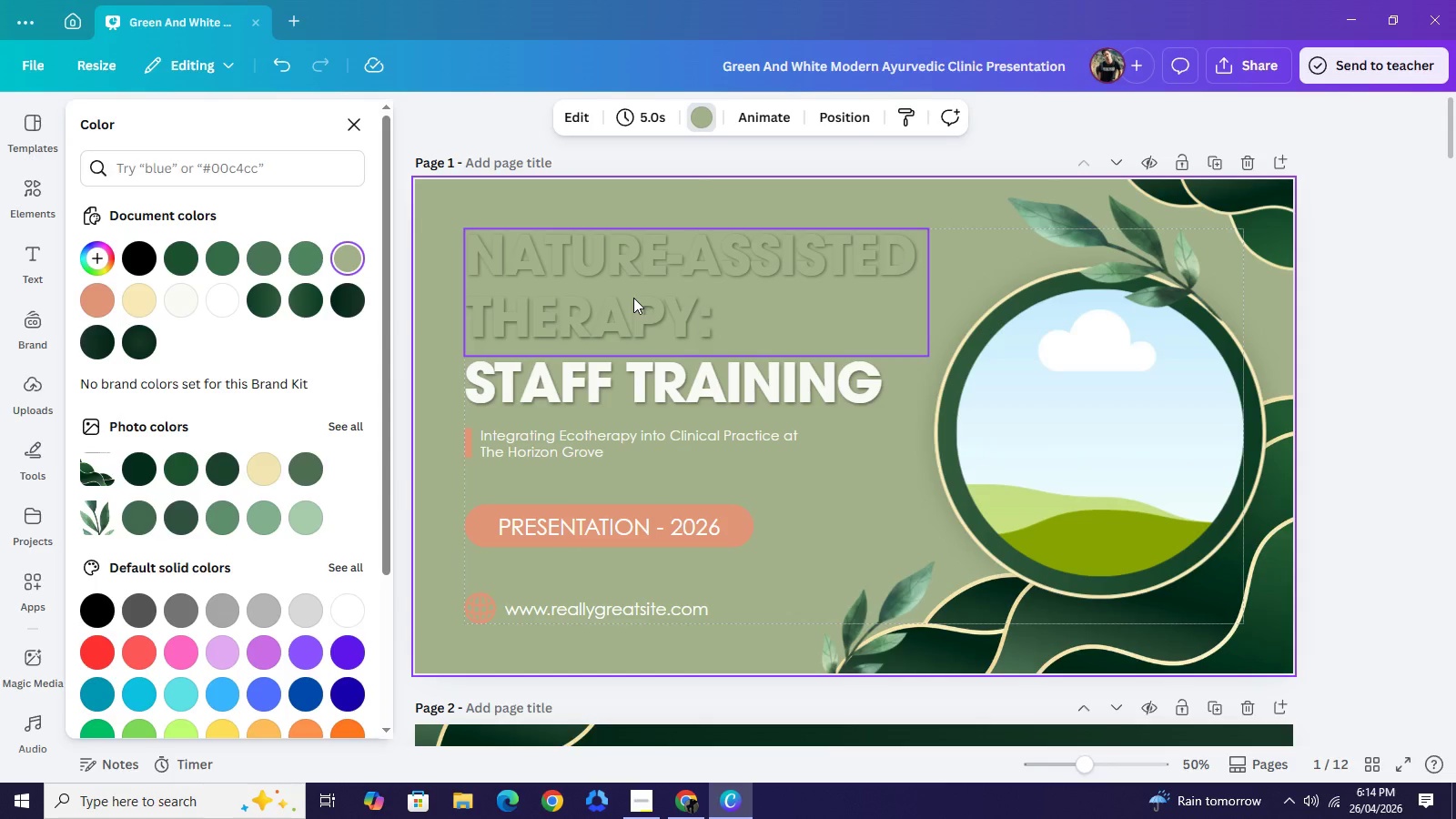 
left_click([633, 298])
 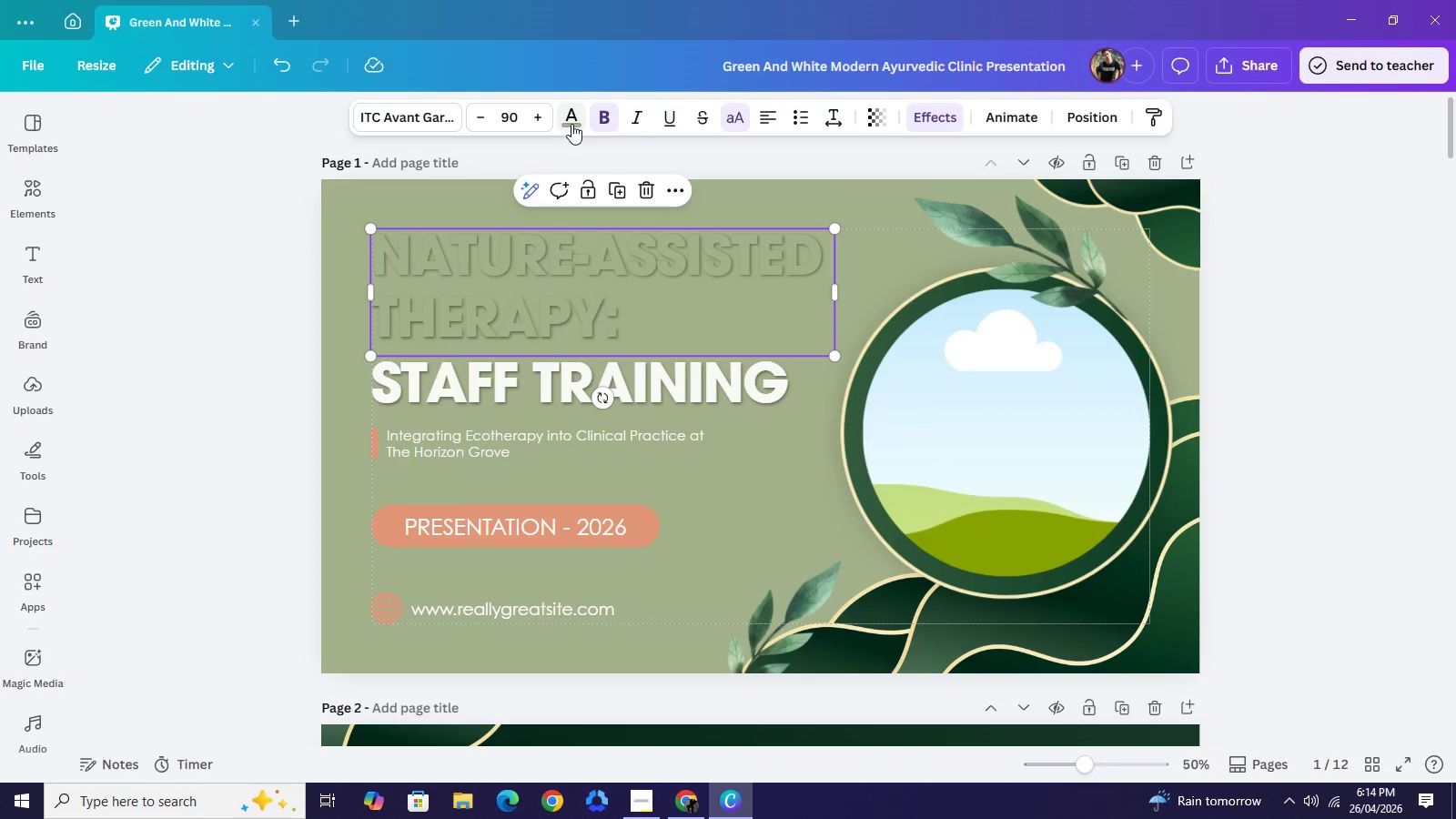 
left_click([571, 123])
 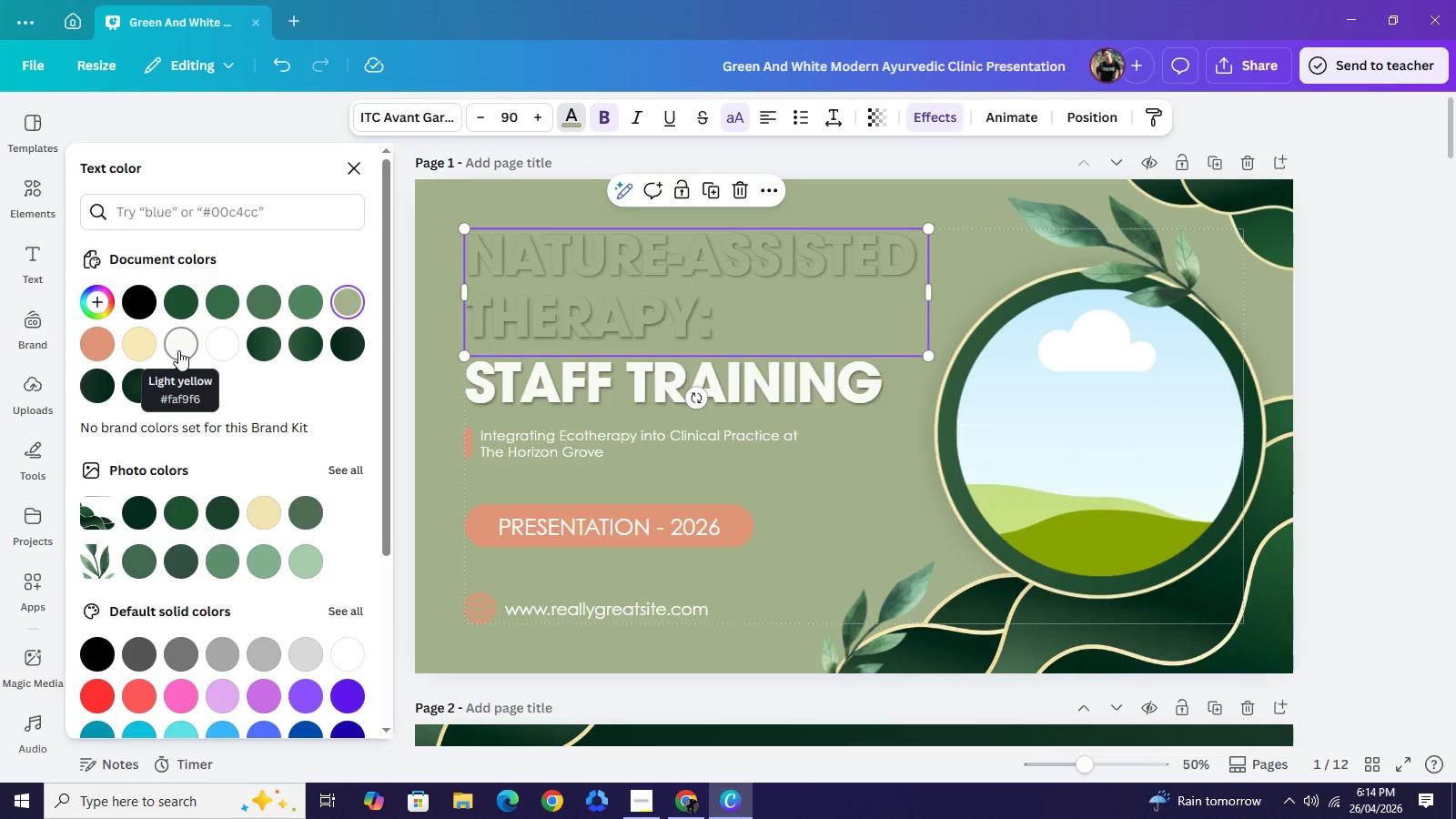 
left_click([178, 350])
 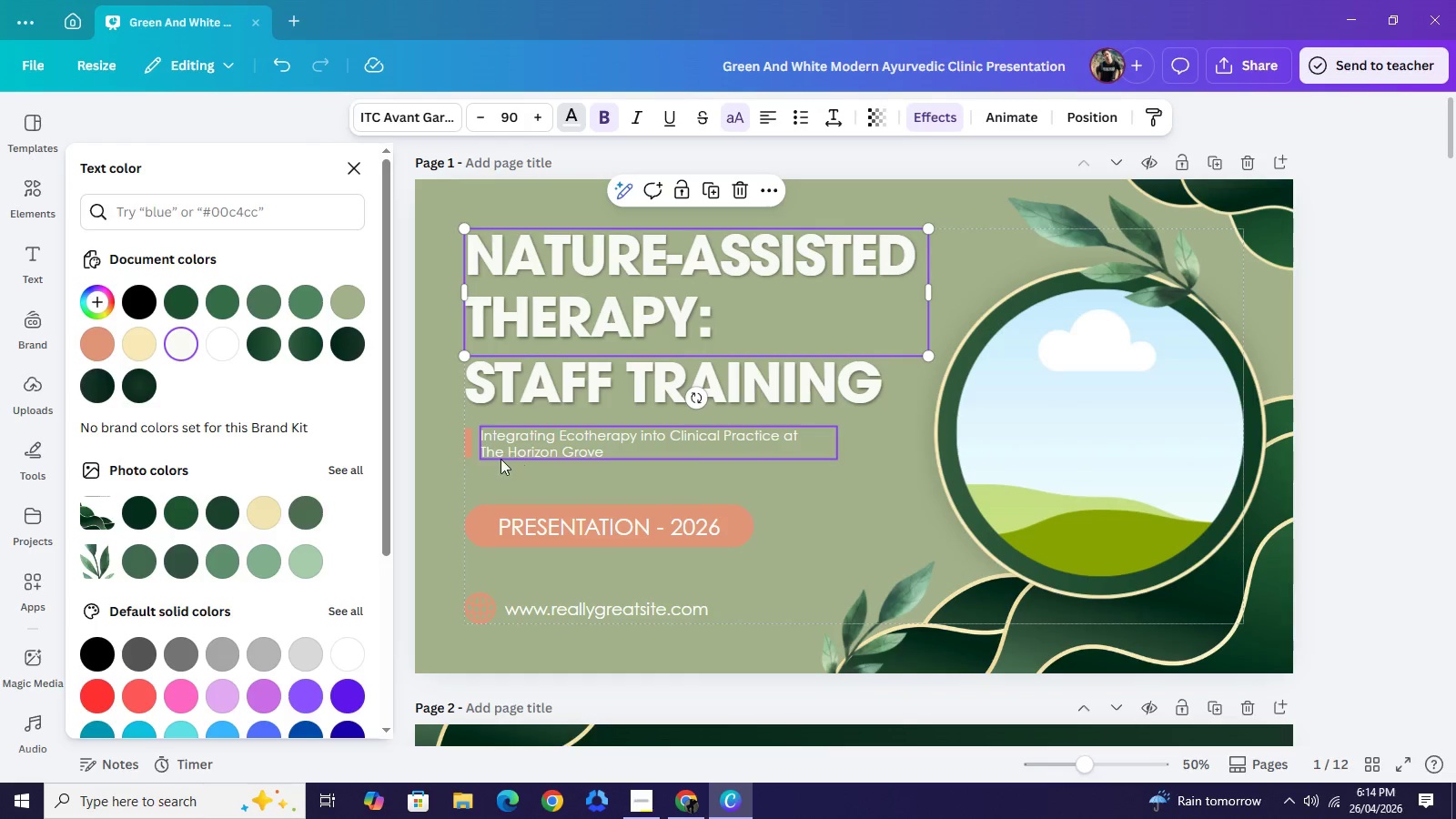 
left_click([521, 448])
 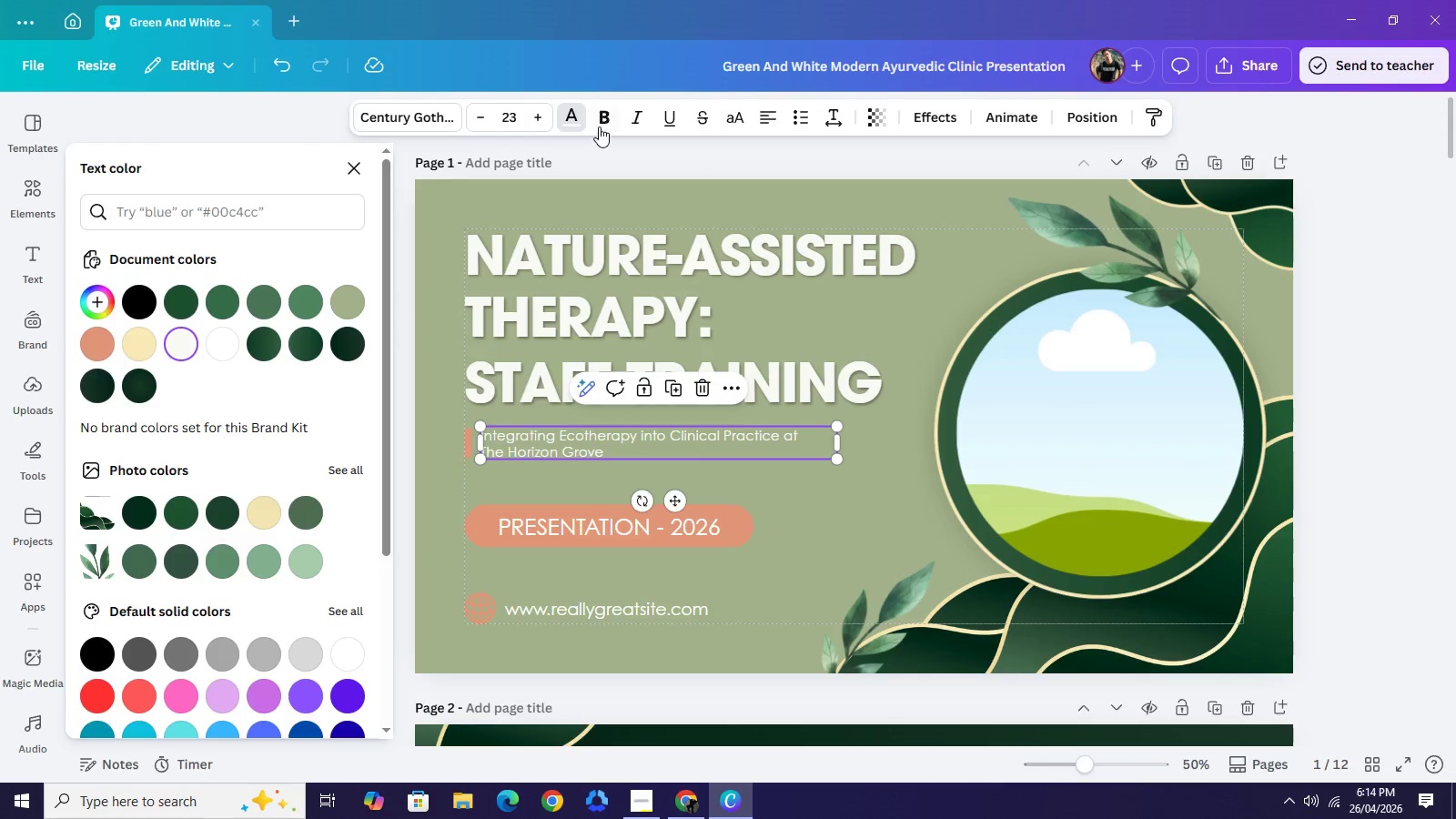 
left_click([601, 124])
 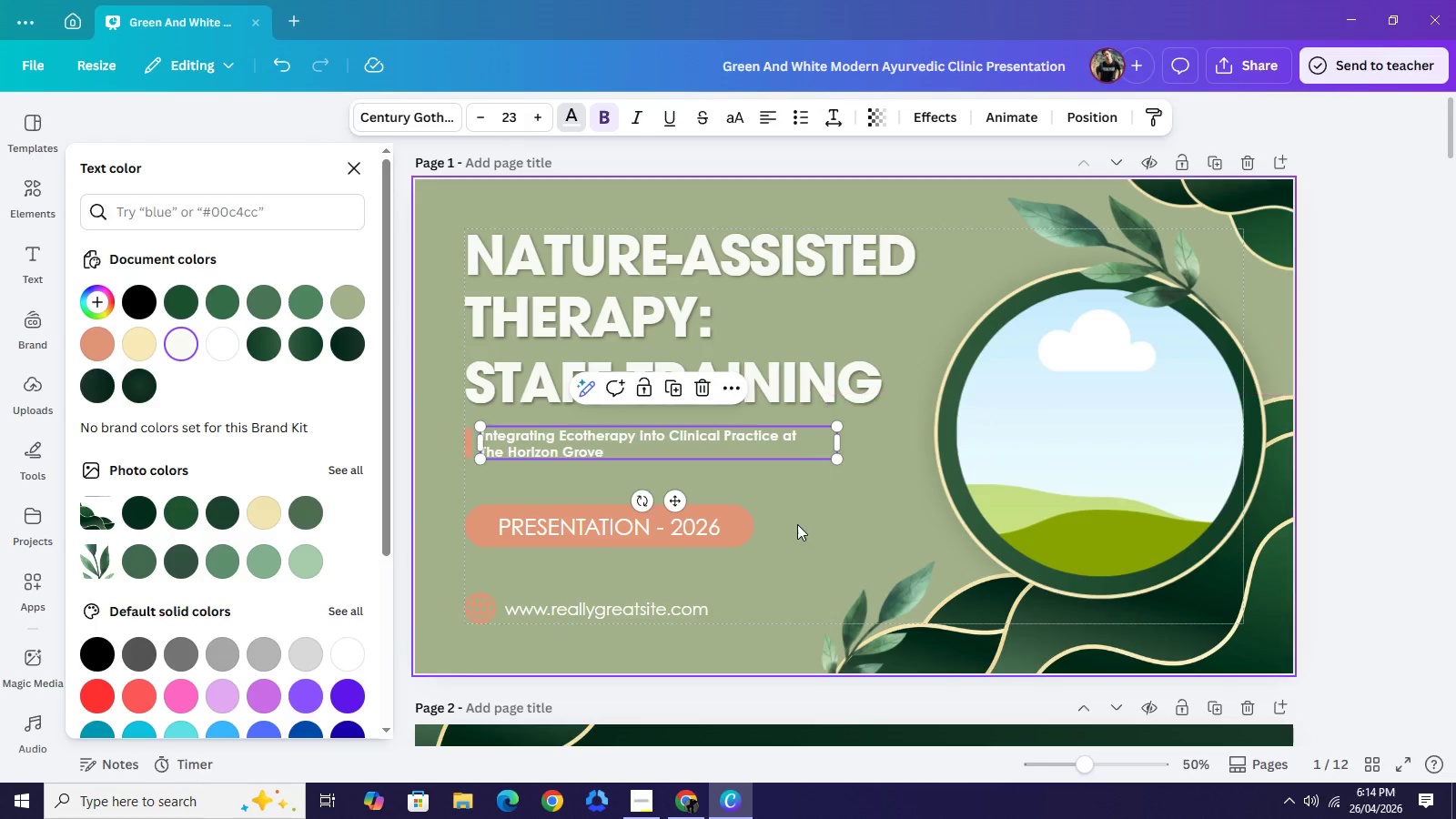 
left_click([797, 524])
 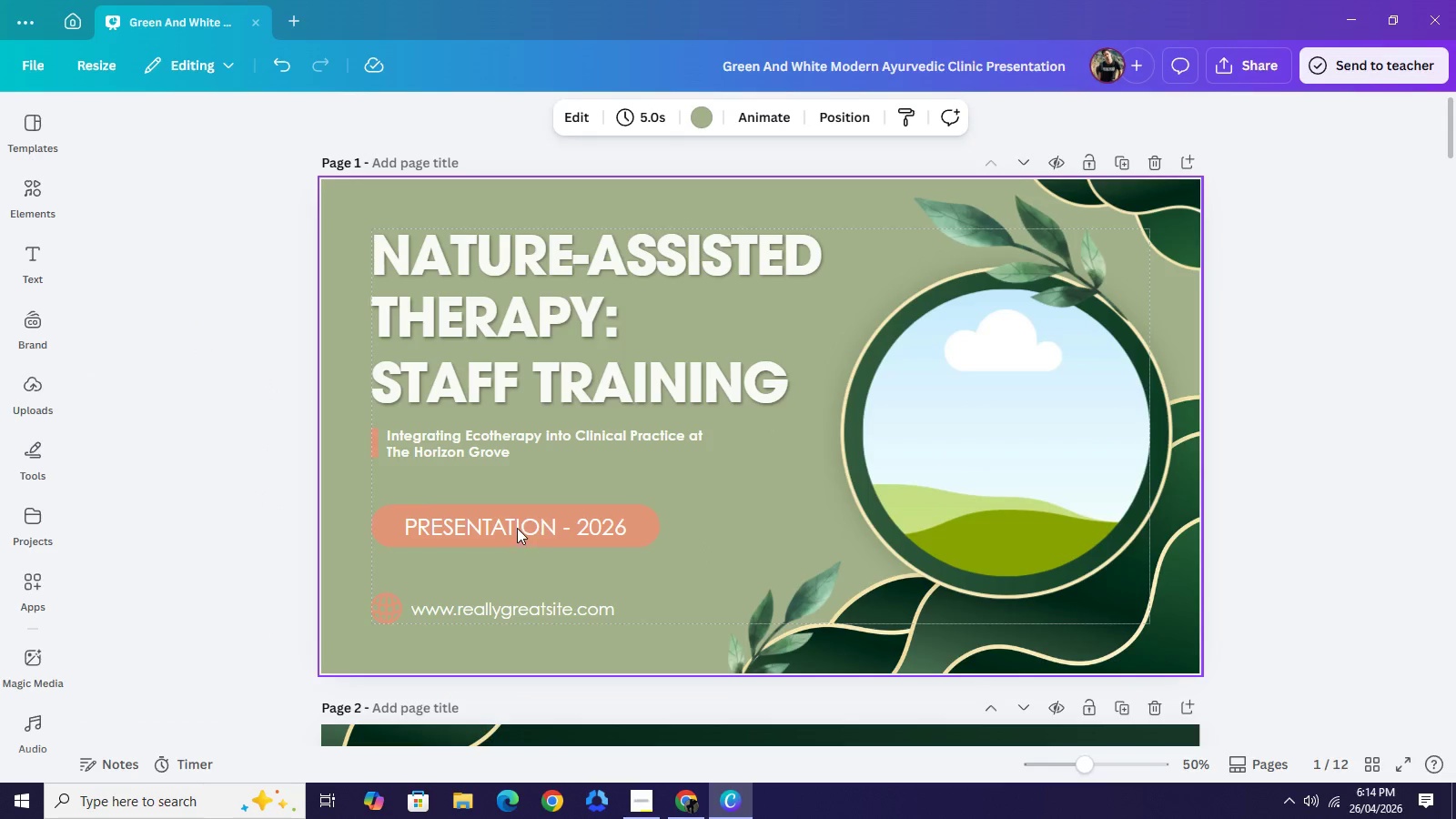 
left_click([517, 528])
 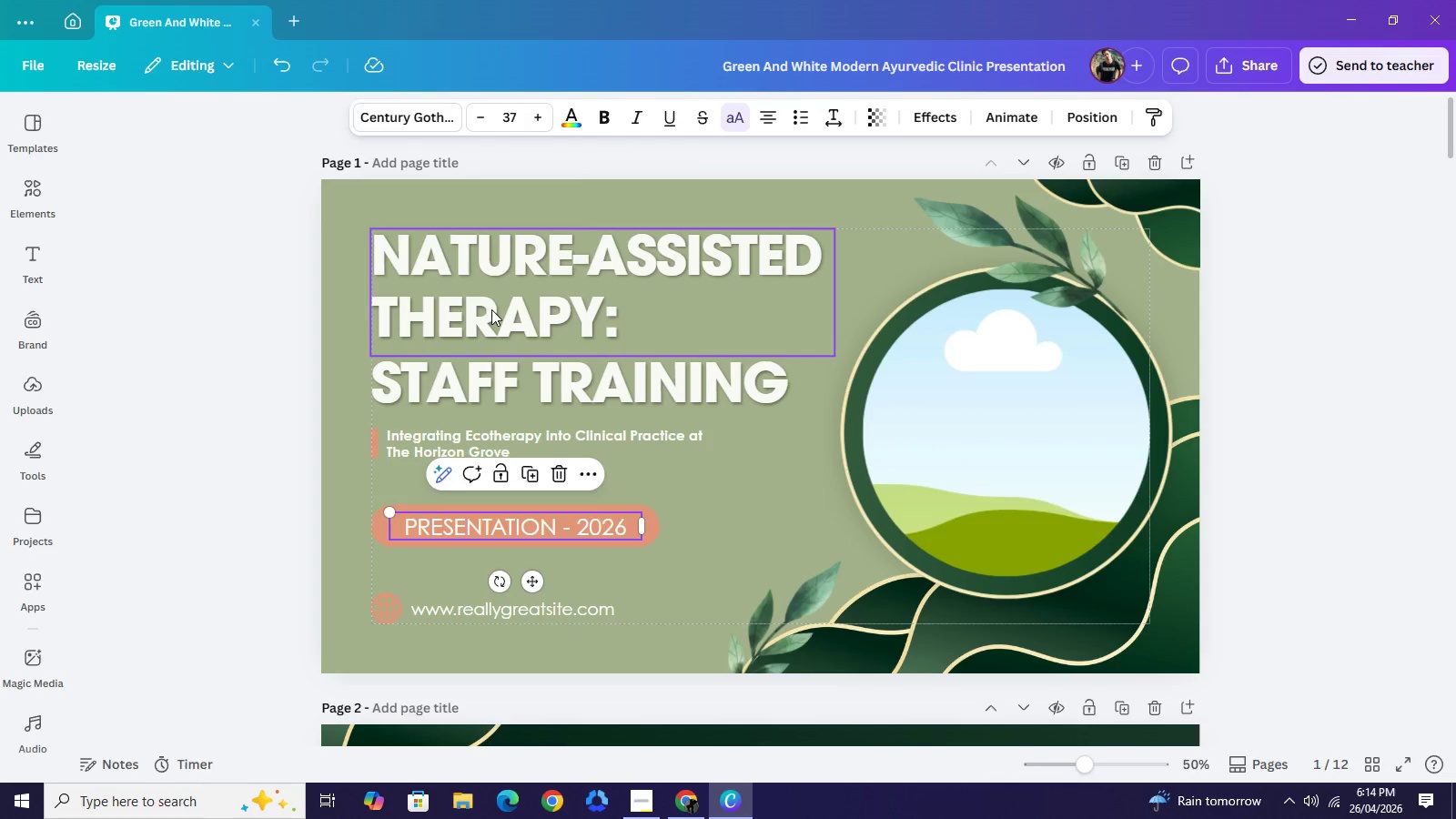 
left_click([491, 309])
 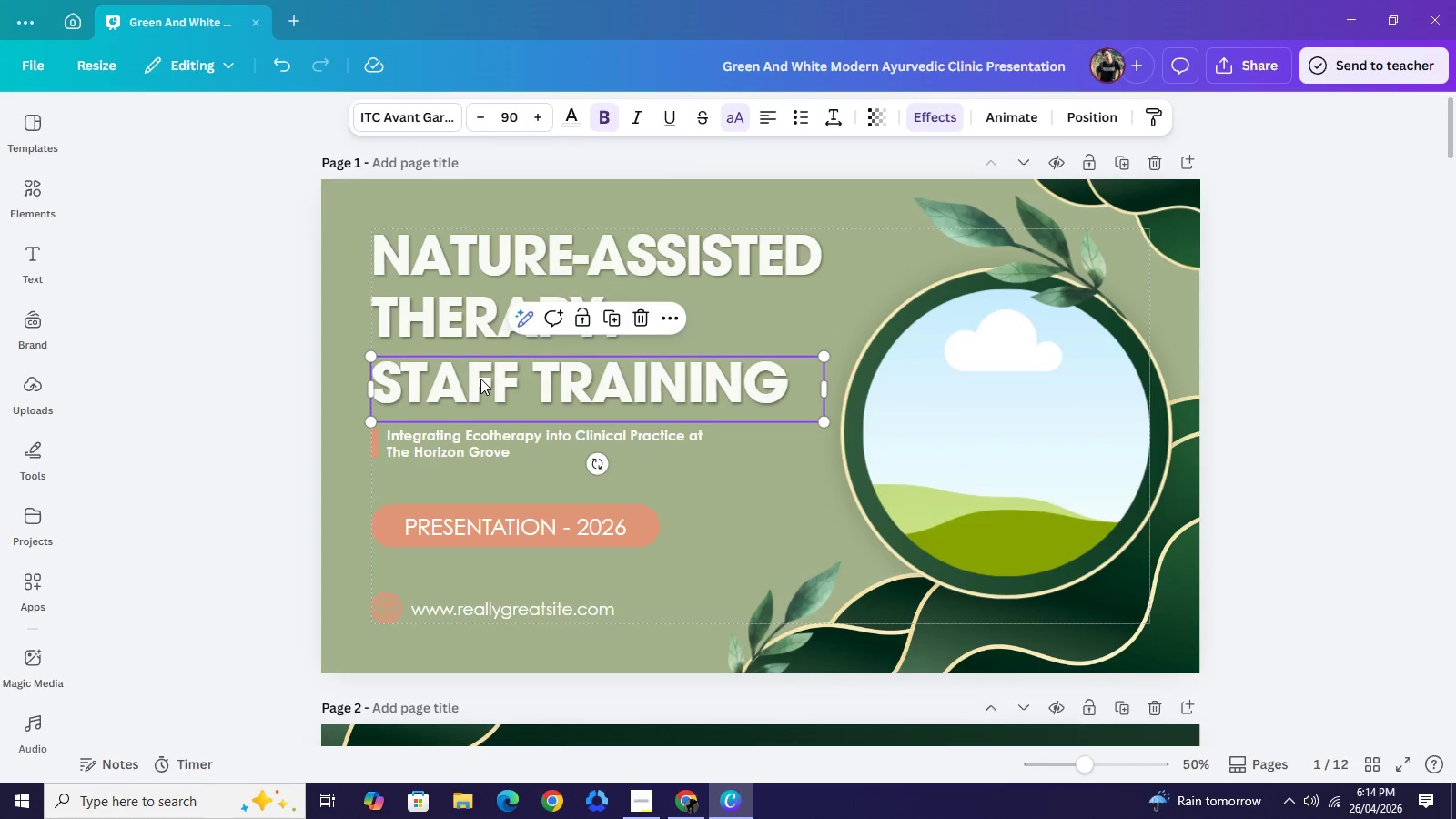 
left_click([480, 379])
 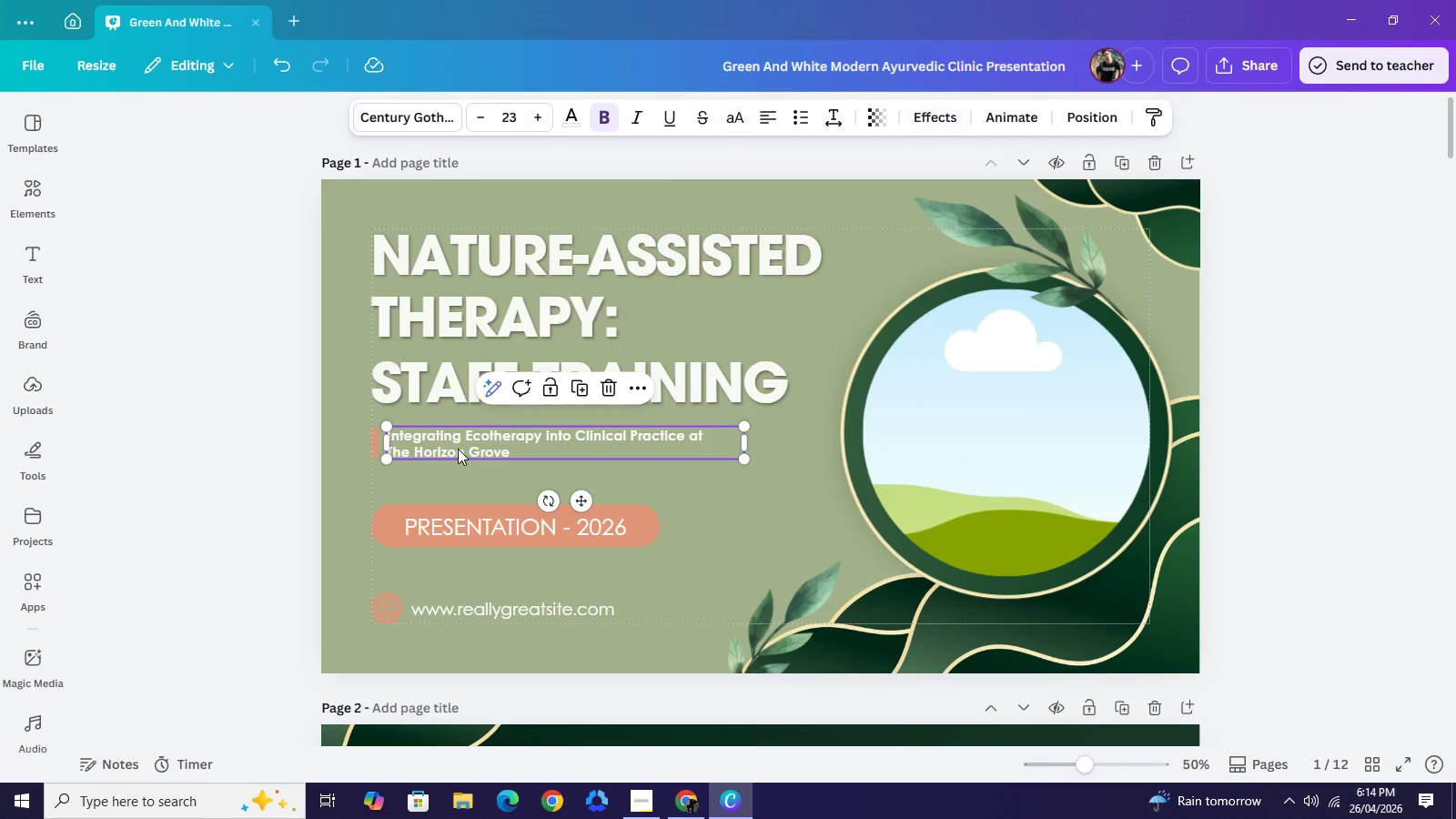 
left_click([458, 449])
 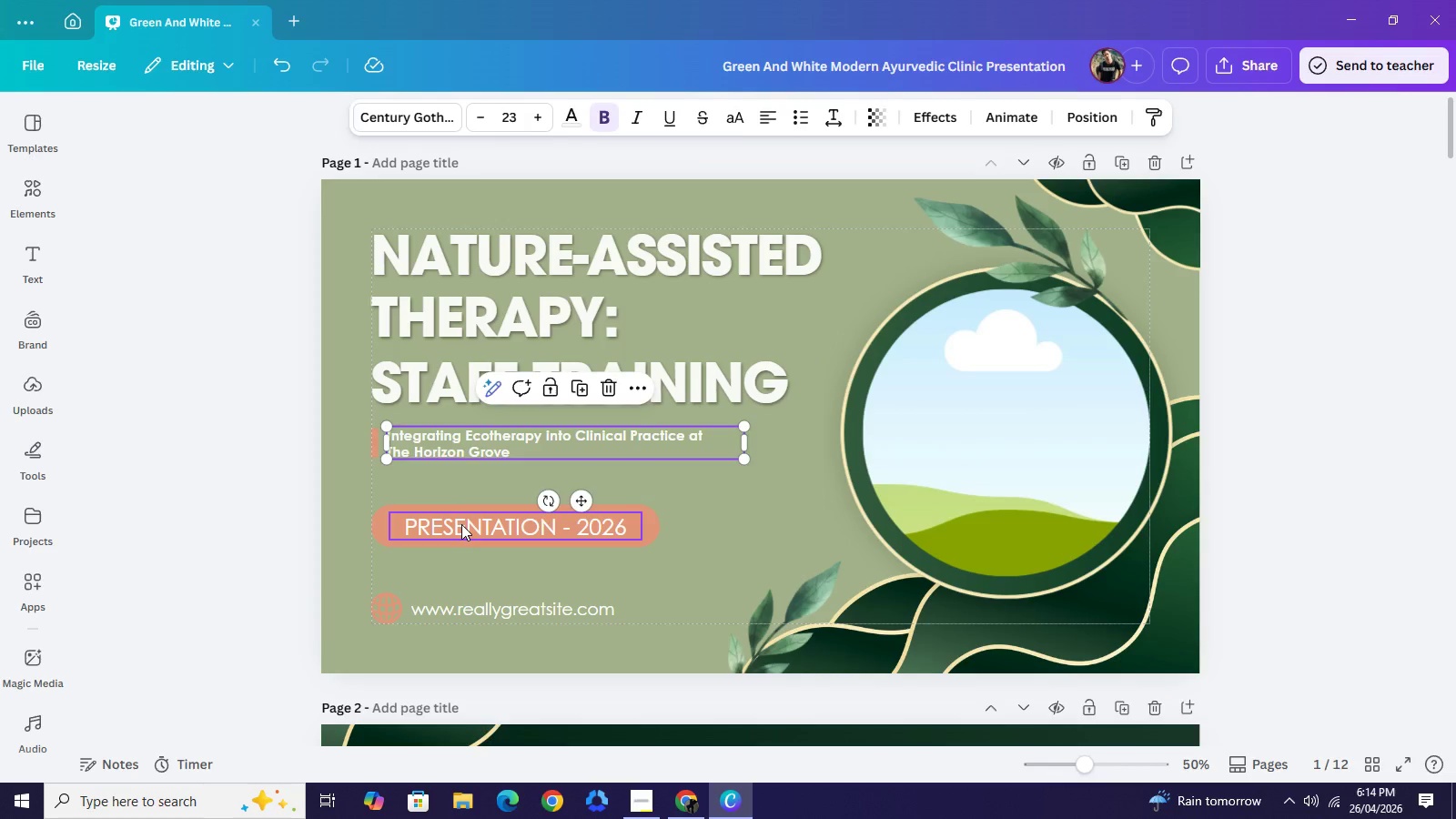 
left_click([461, 524])
 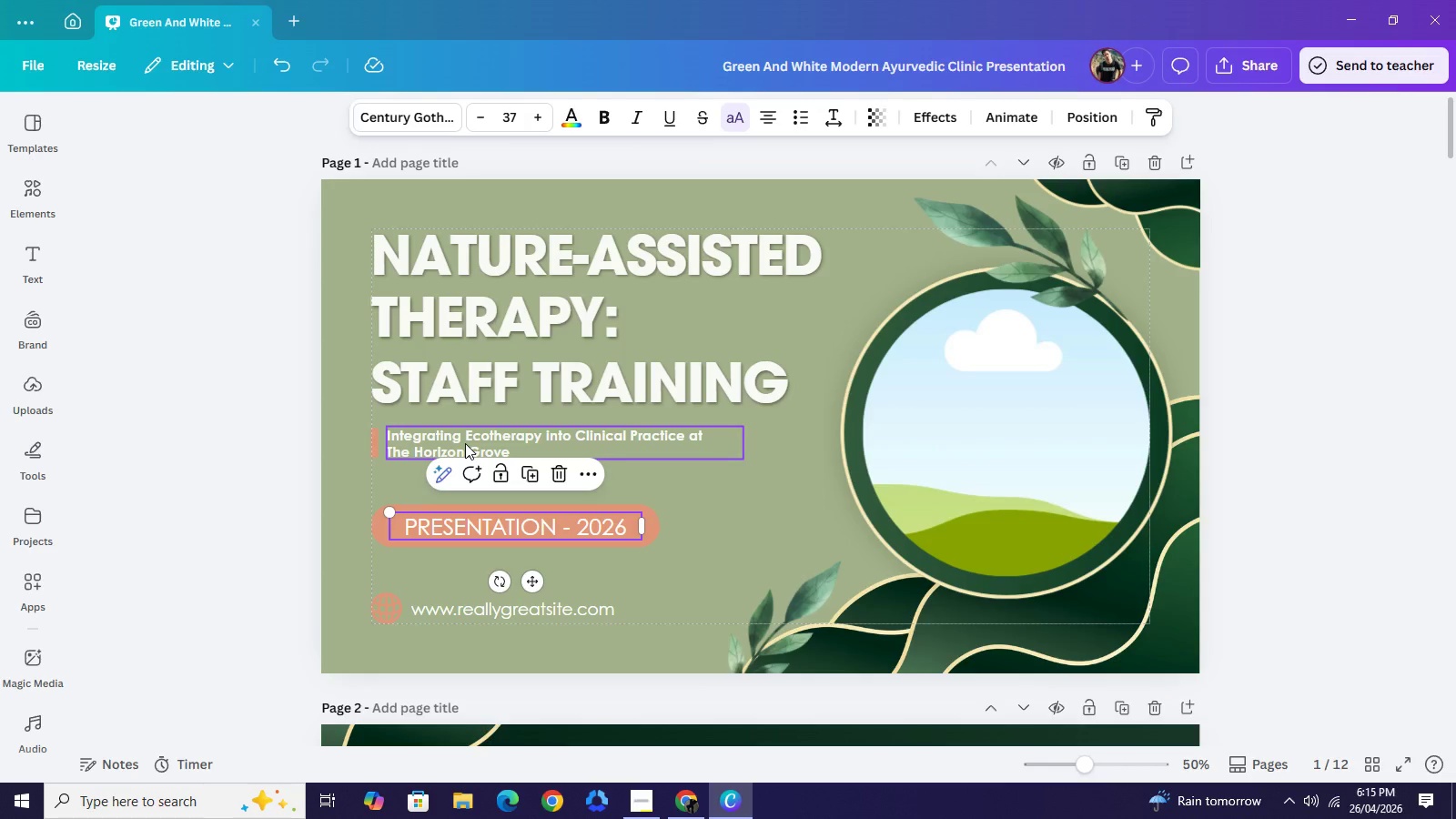 
wait(14.92)
 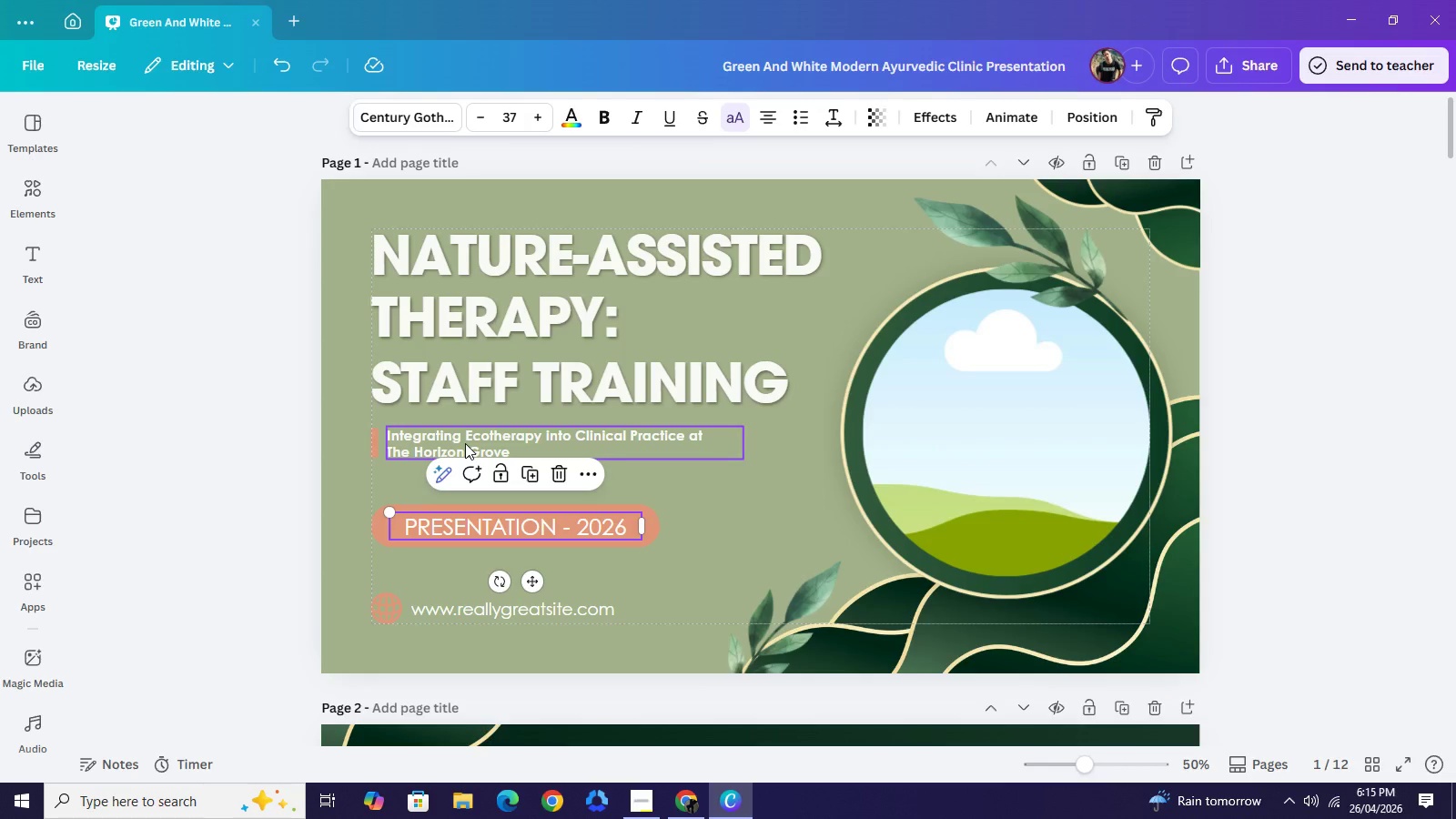 
left_click([602, 122])
 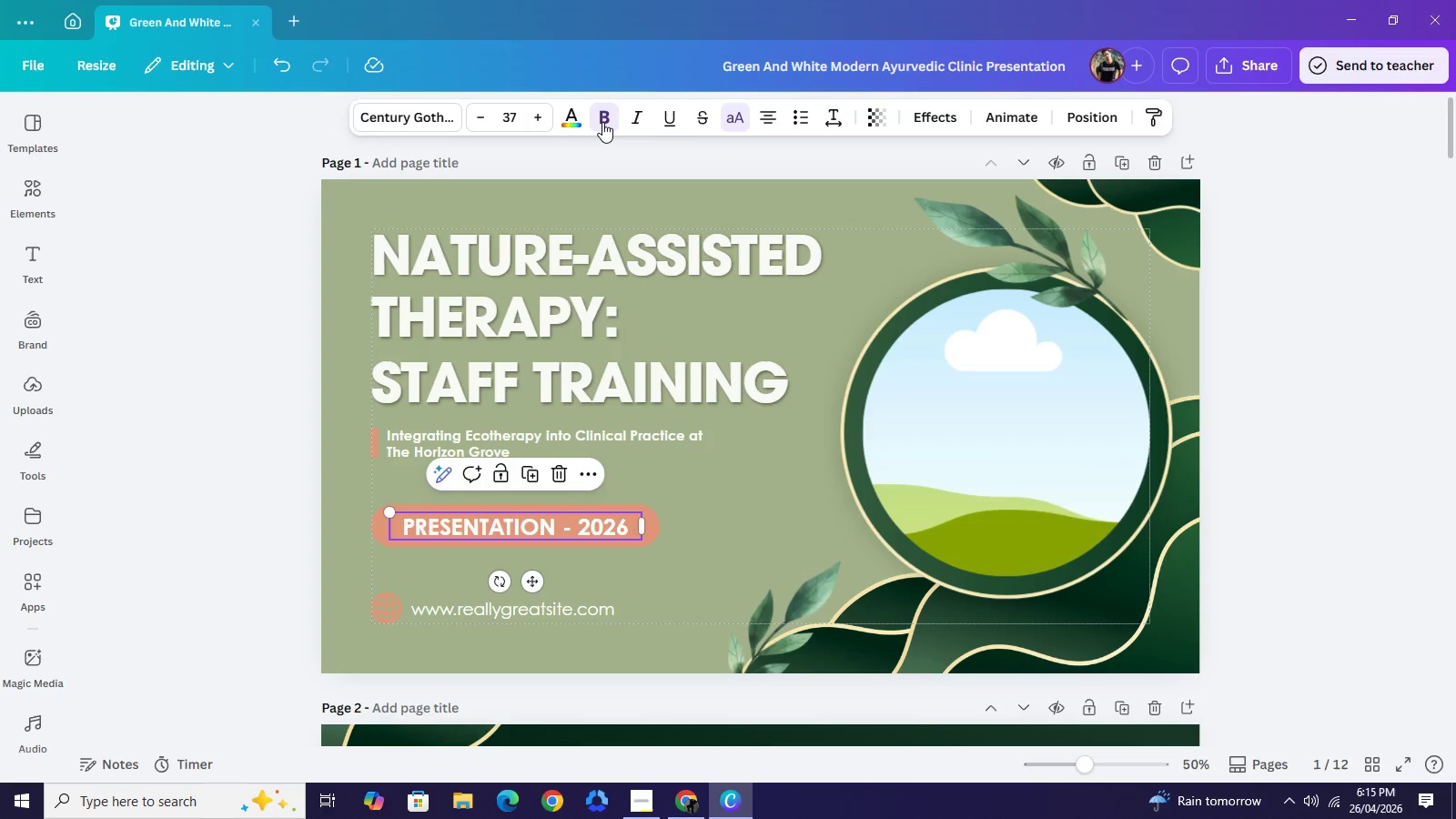 
left_click([602, 122])
 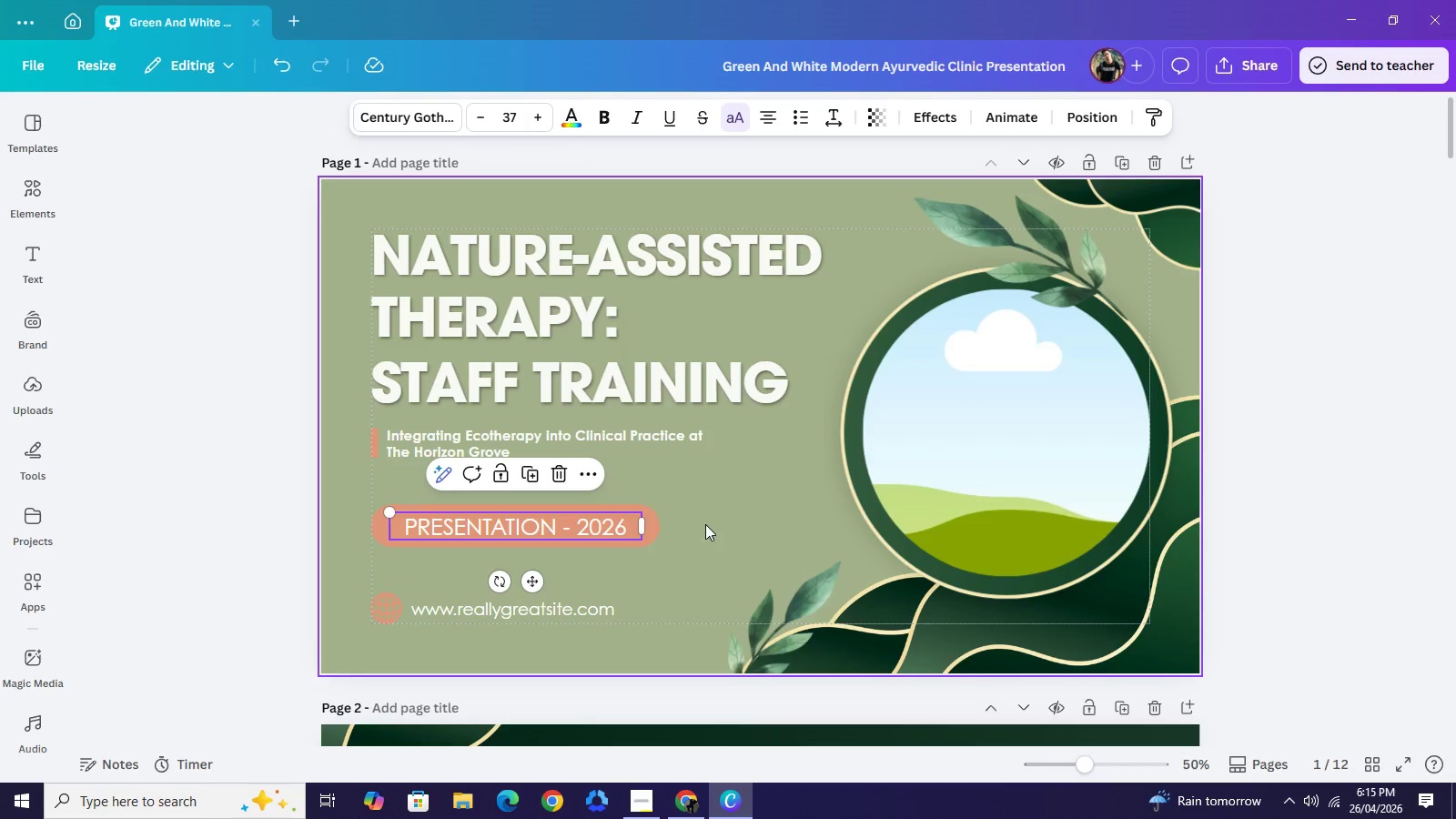 
left_click([701, 524])
 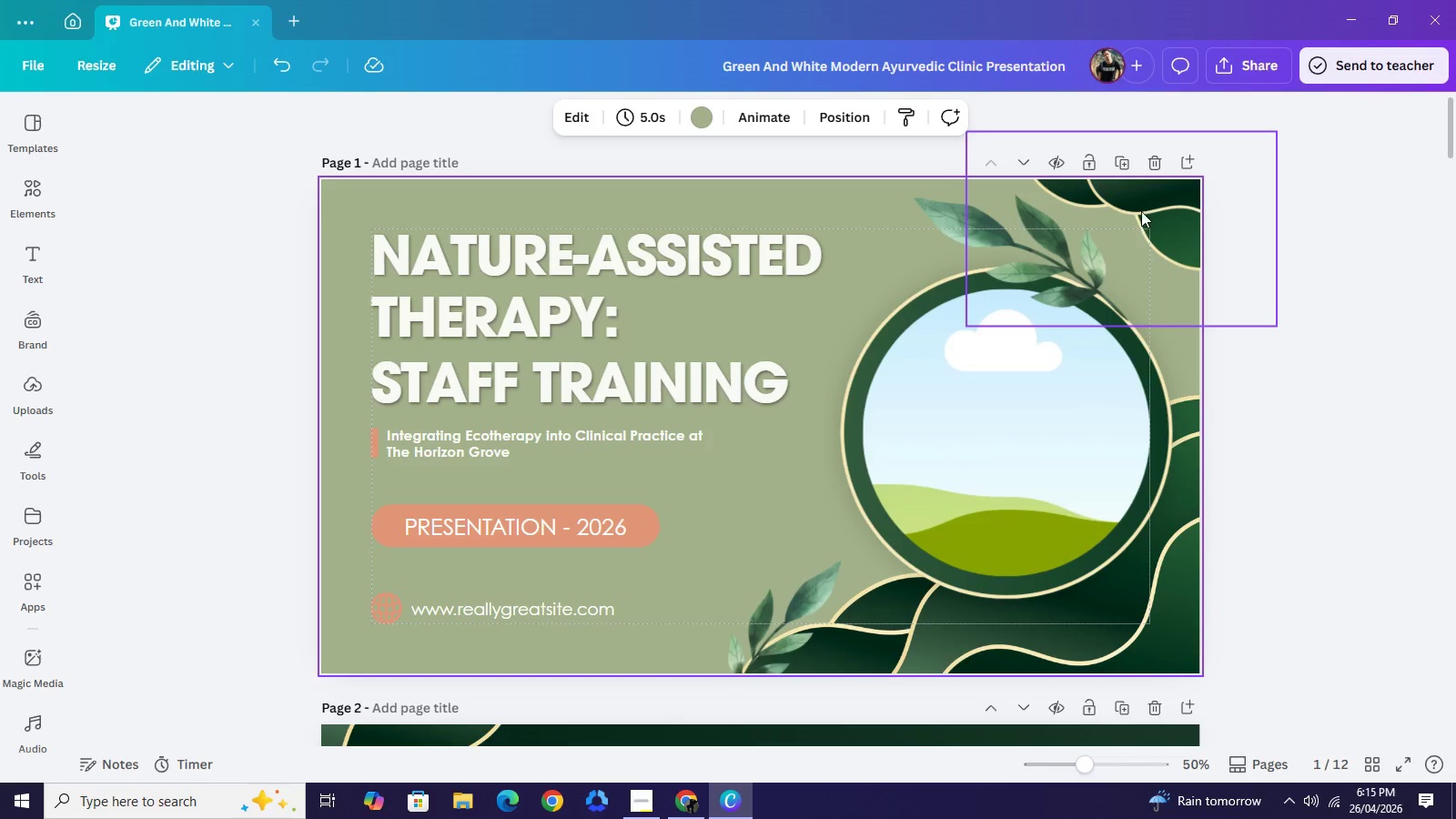 
left_click([1144, 205])
 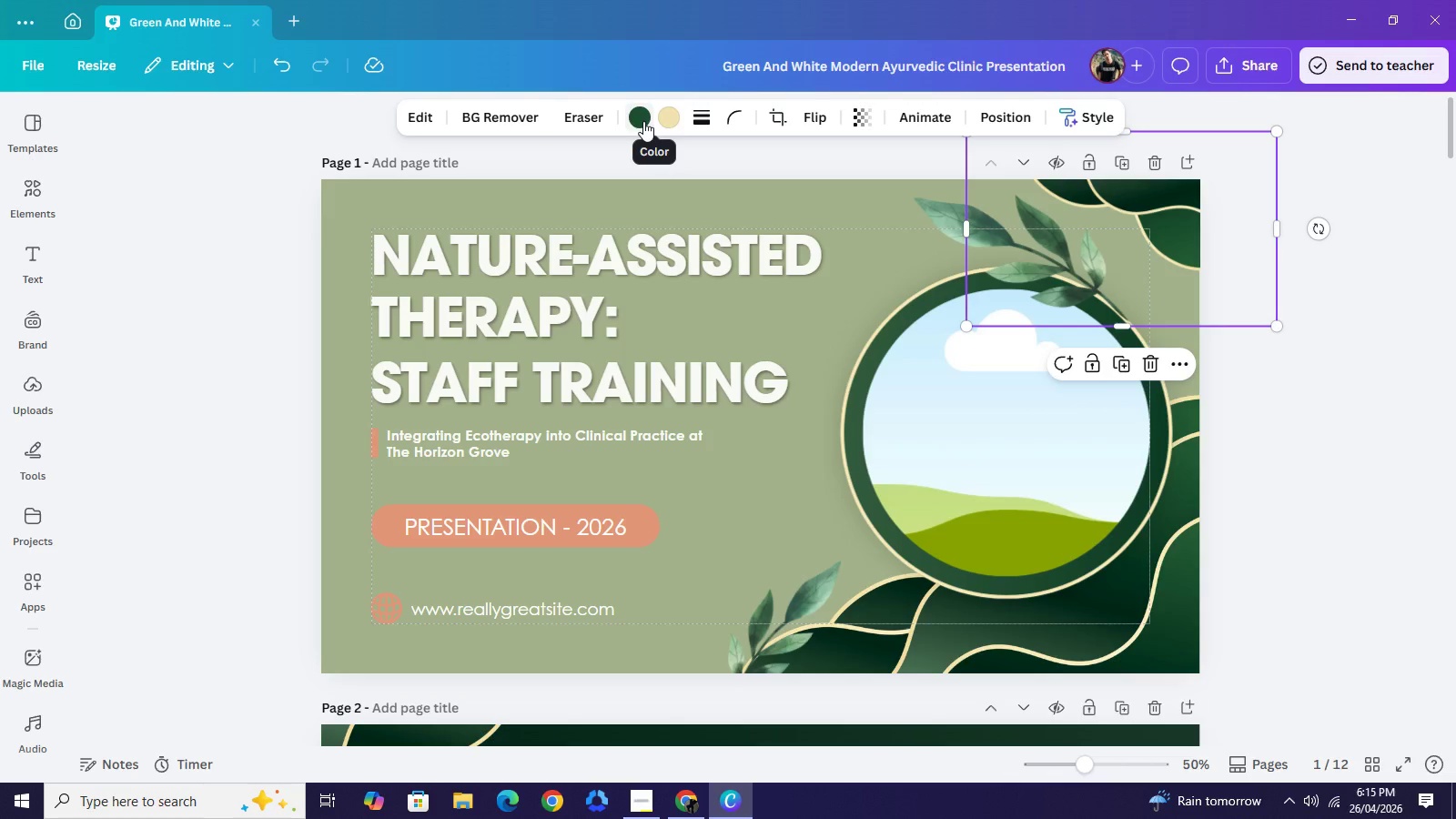 
left_click([643, 121])
 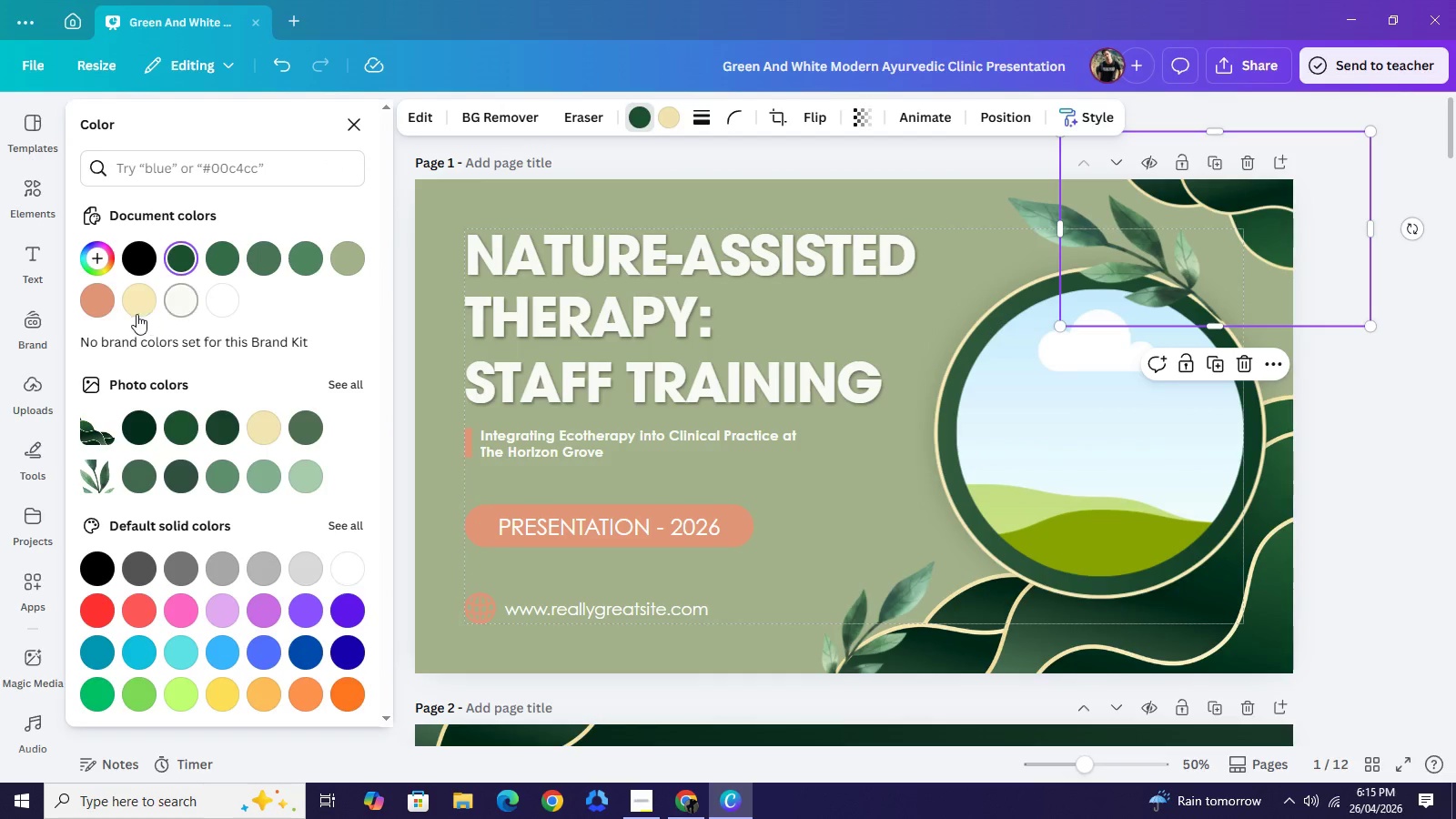 
left_click([87, 294])
 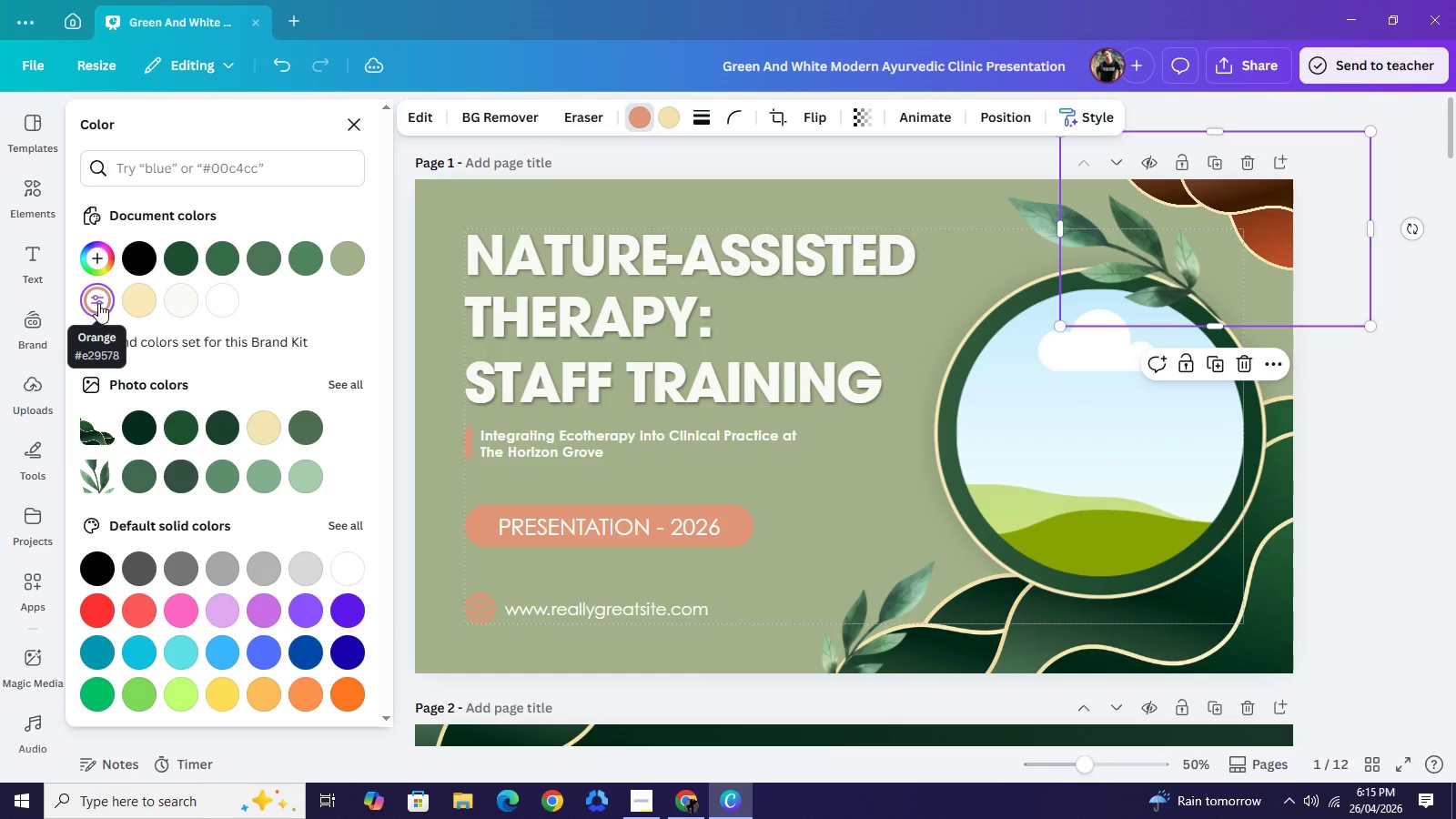 
wait(10.86)
 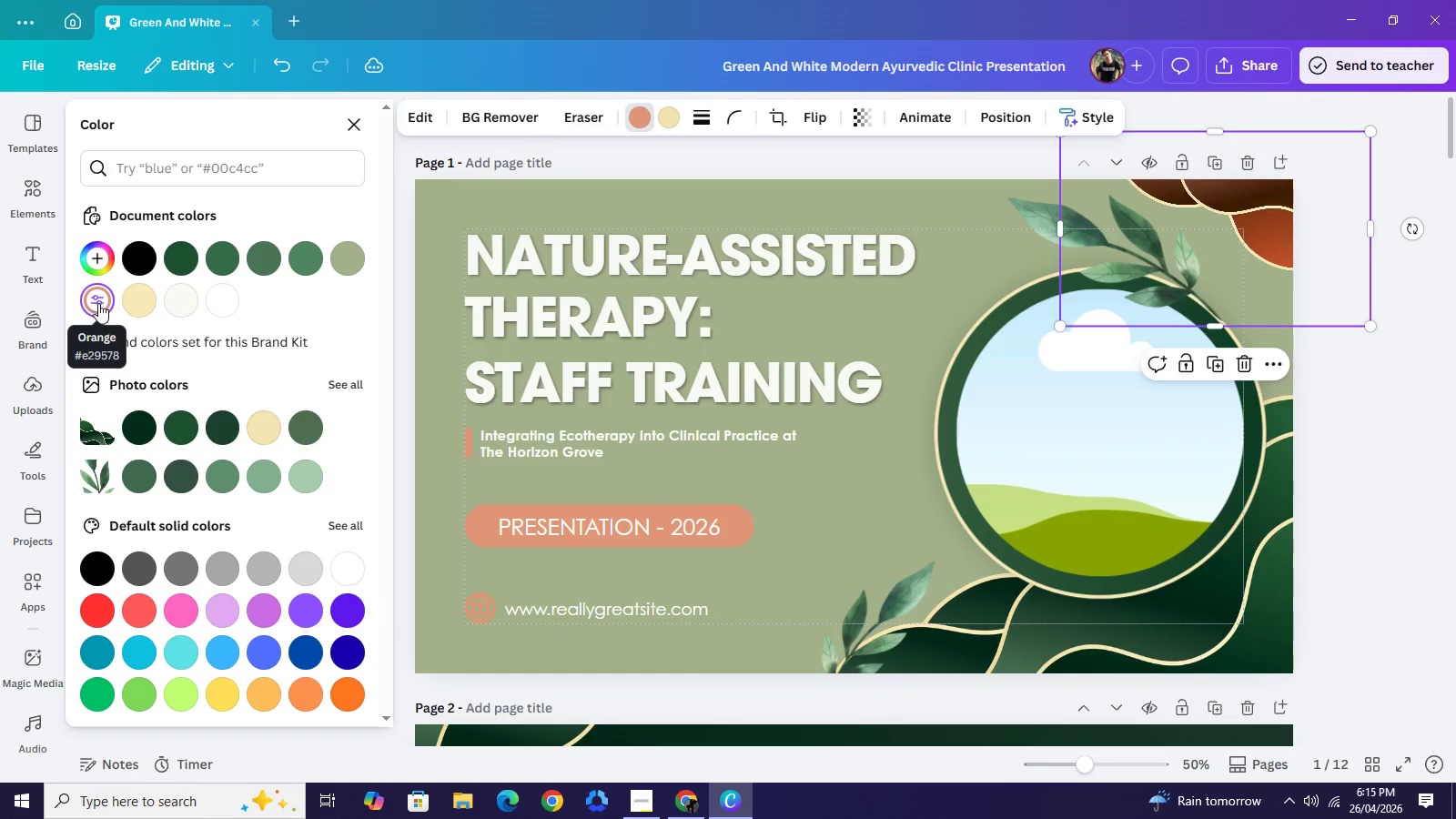 
left_click([665, 125])
 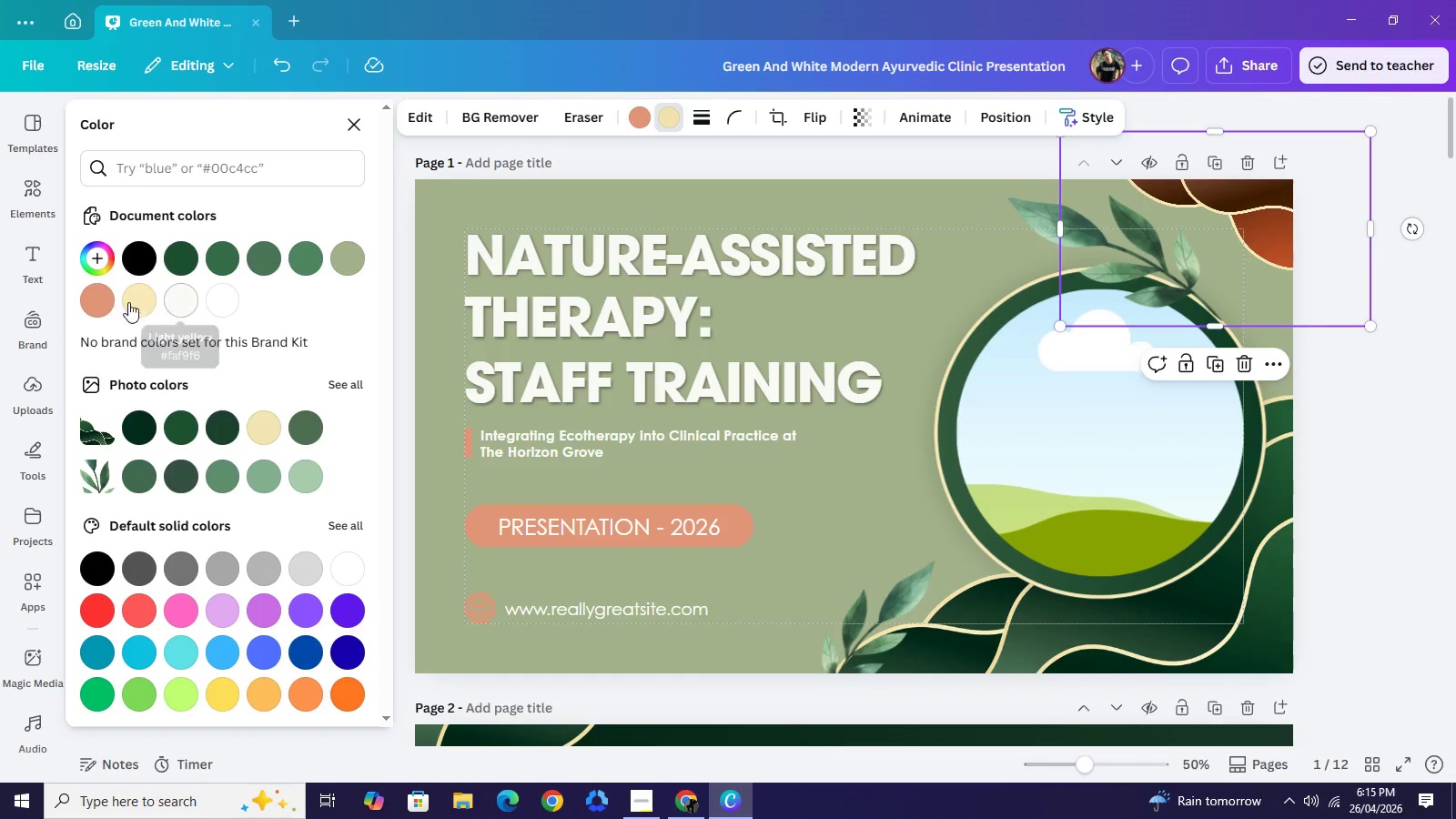 
left_click([111, 302])
 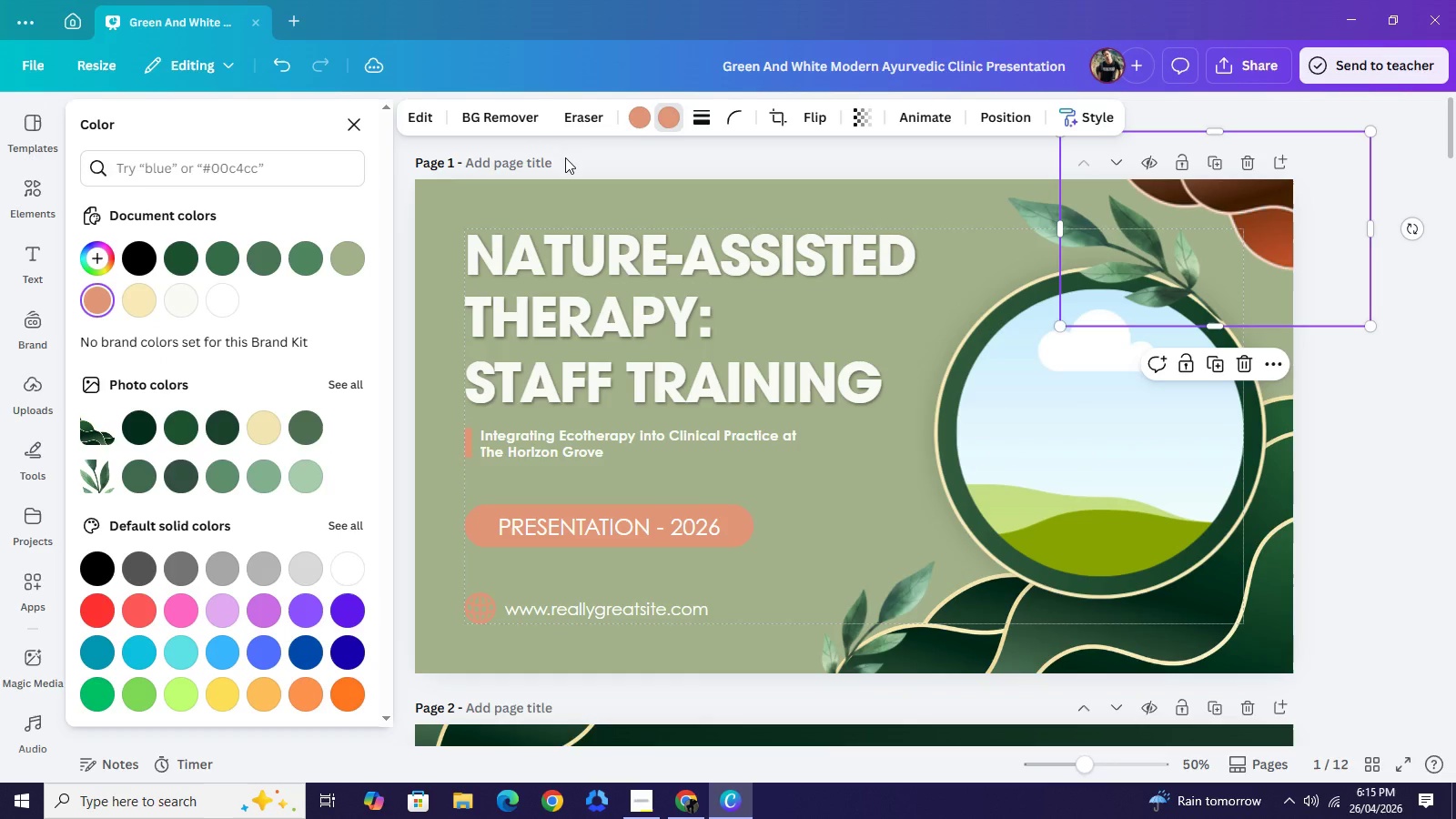 
wait(10.42)
 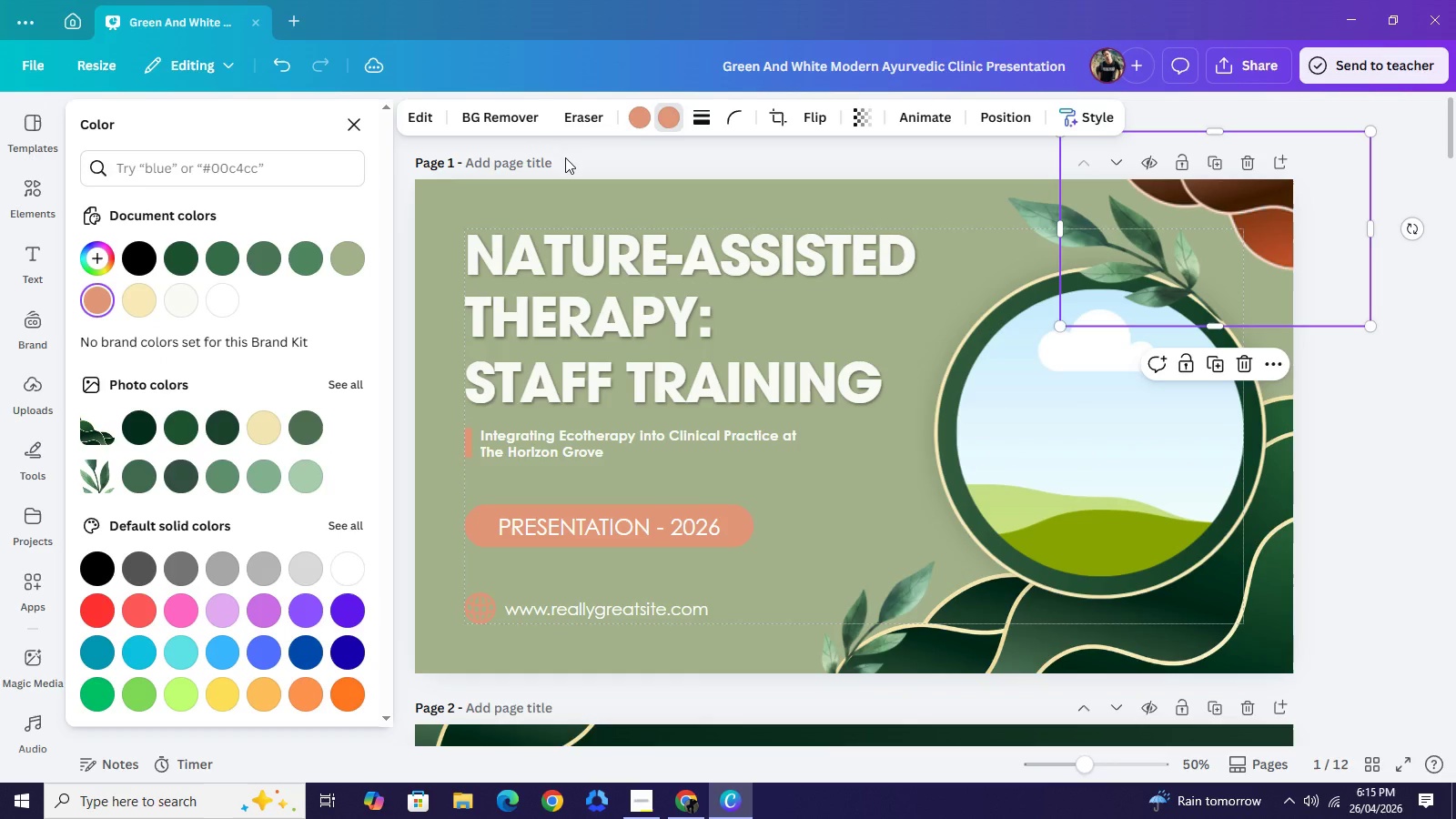 
left_click([642, 118])
 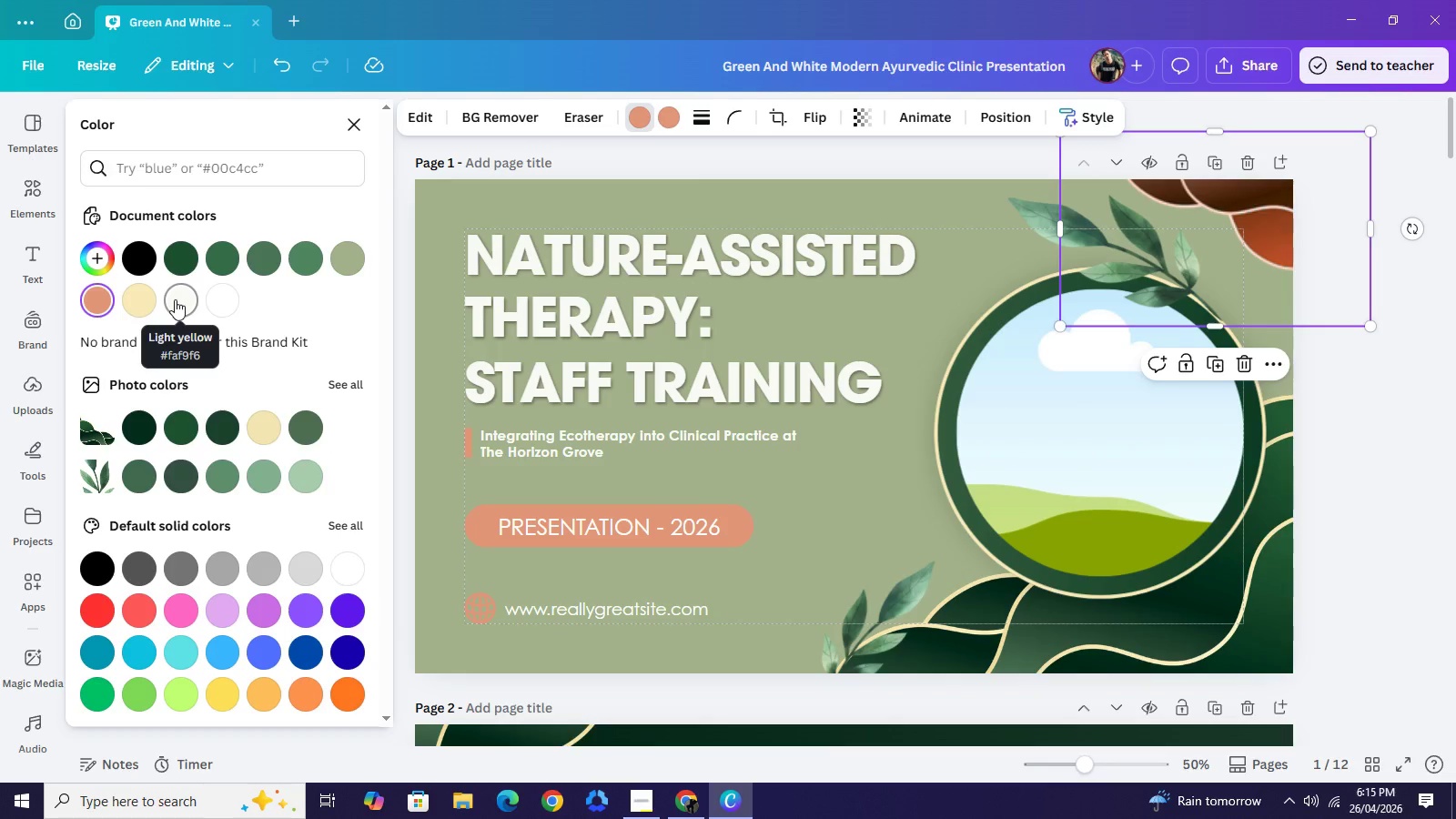 
left_click([175, 299])
 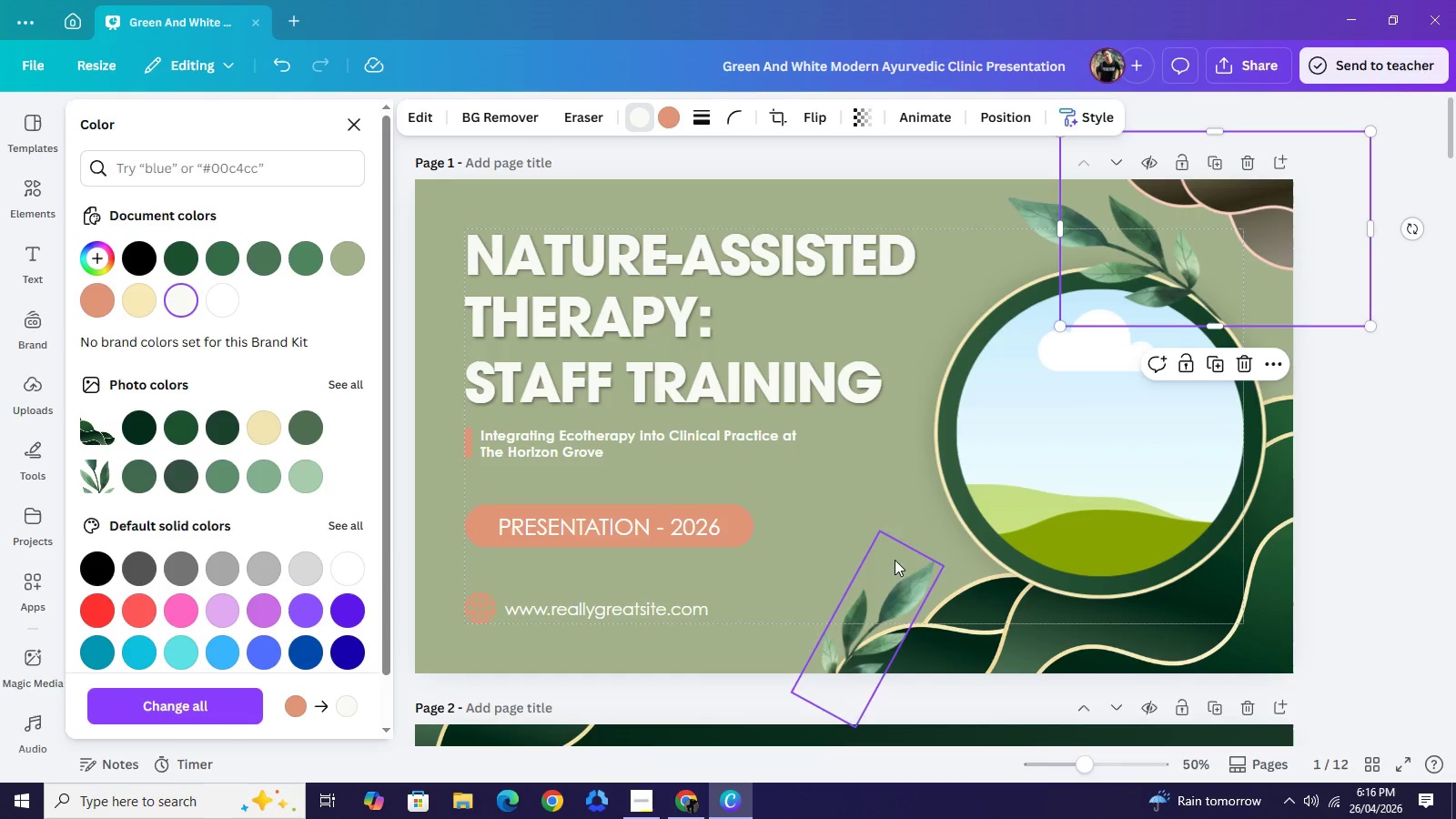 
wait(18.92)
 